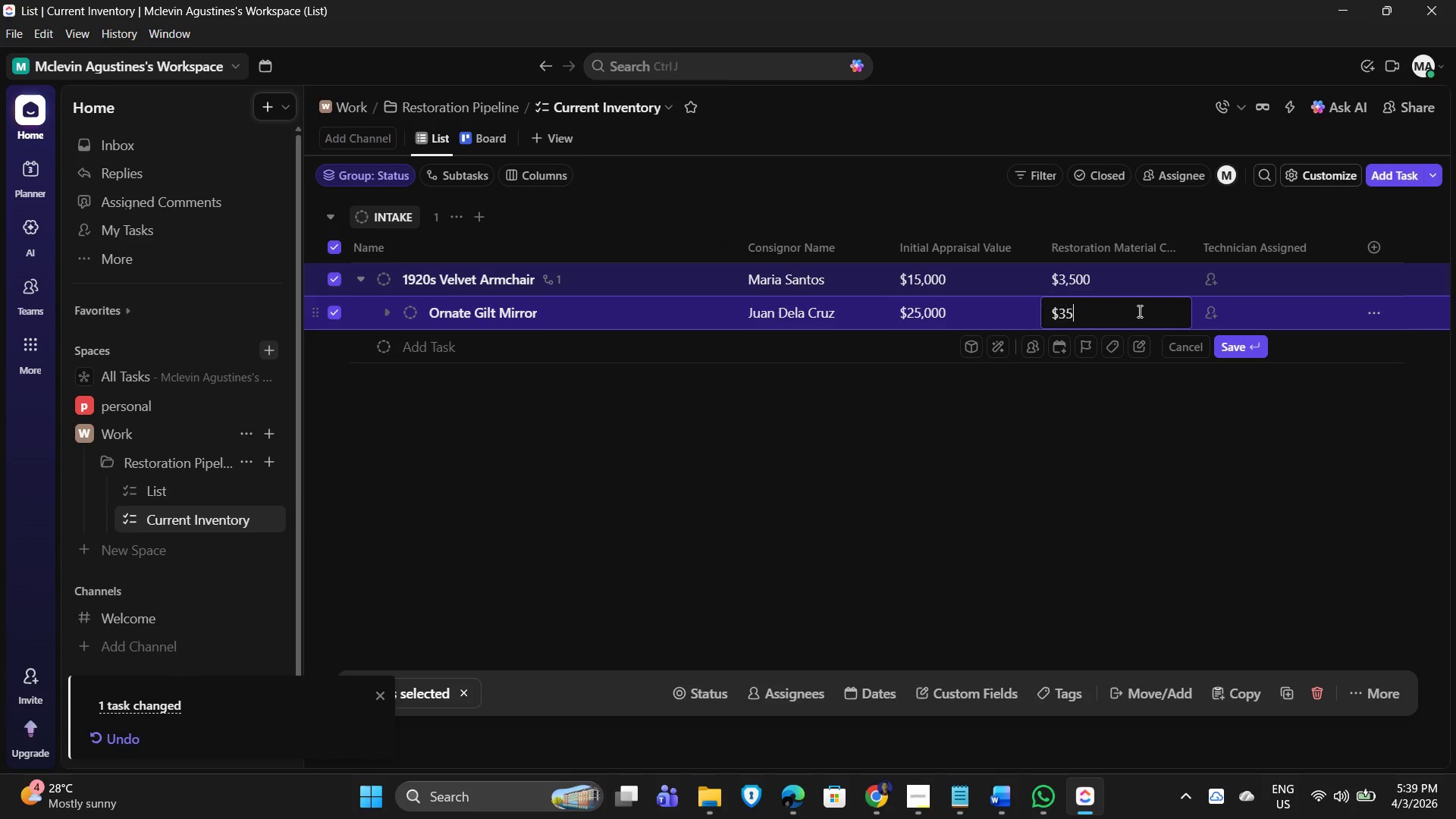 
key(Numpad5)
 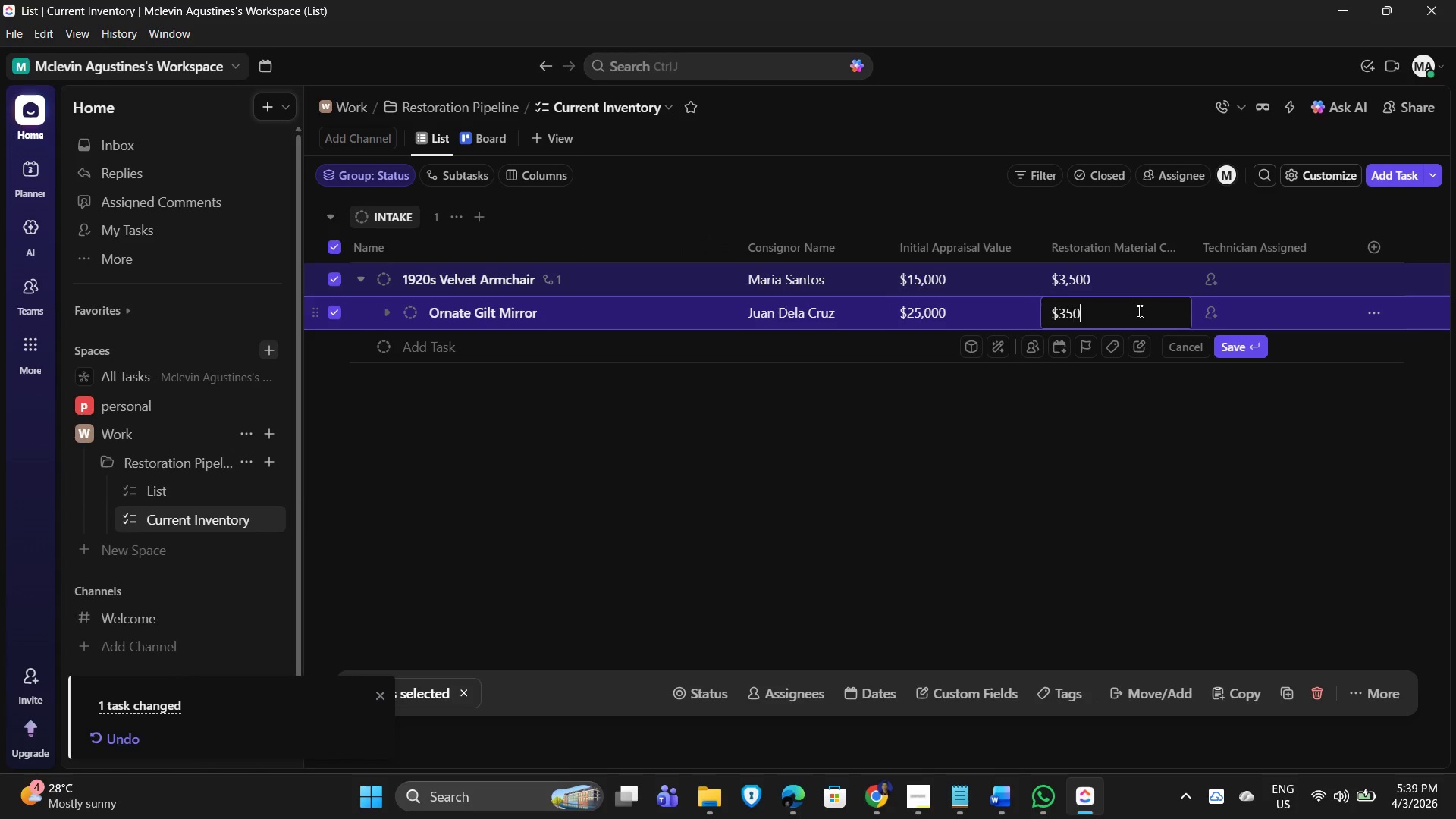 
key(Numpad0)
 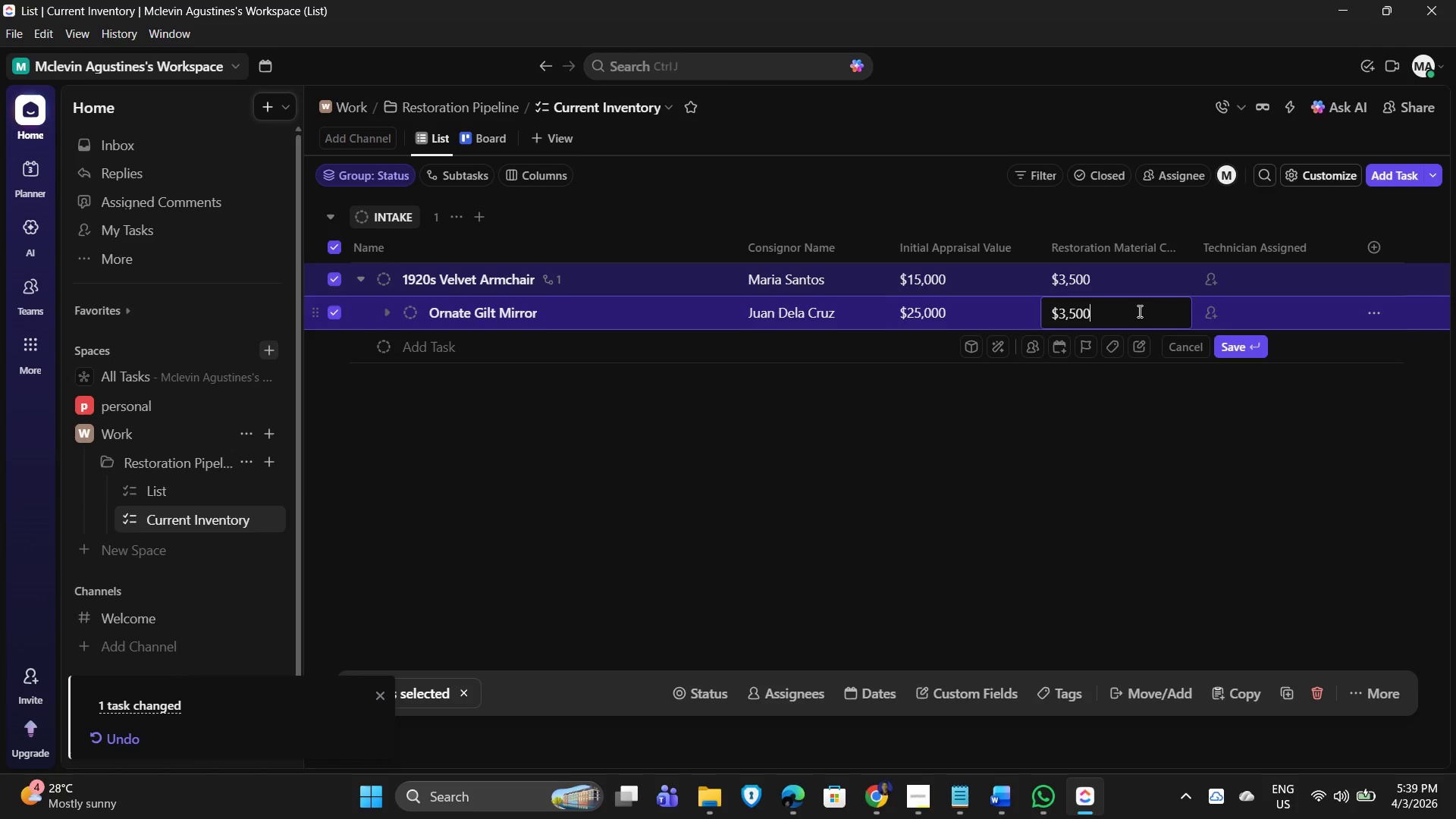 
key(Numpad0)
 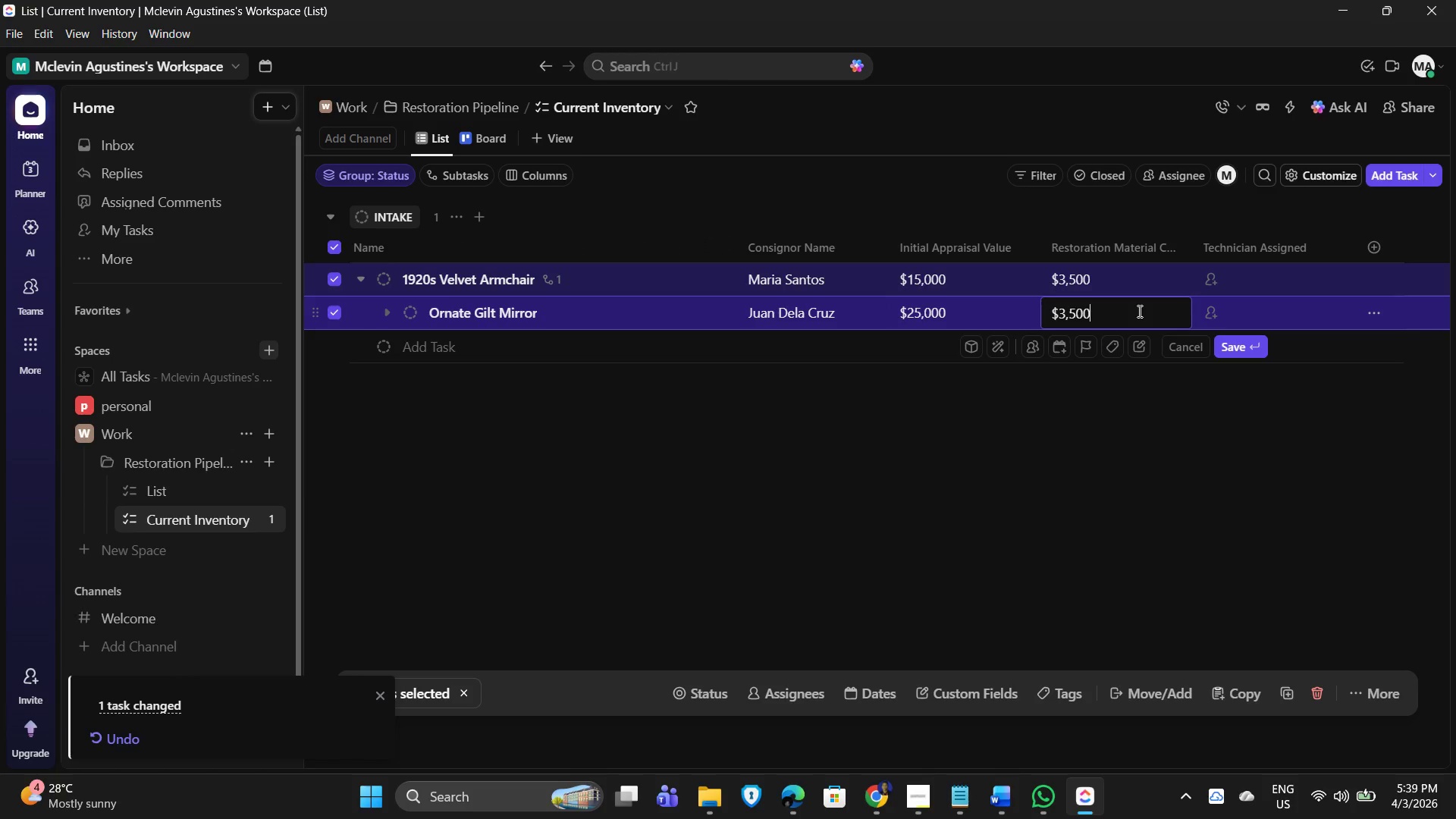 
key(NumpadEnter)
 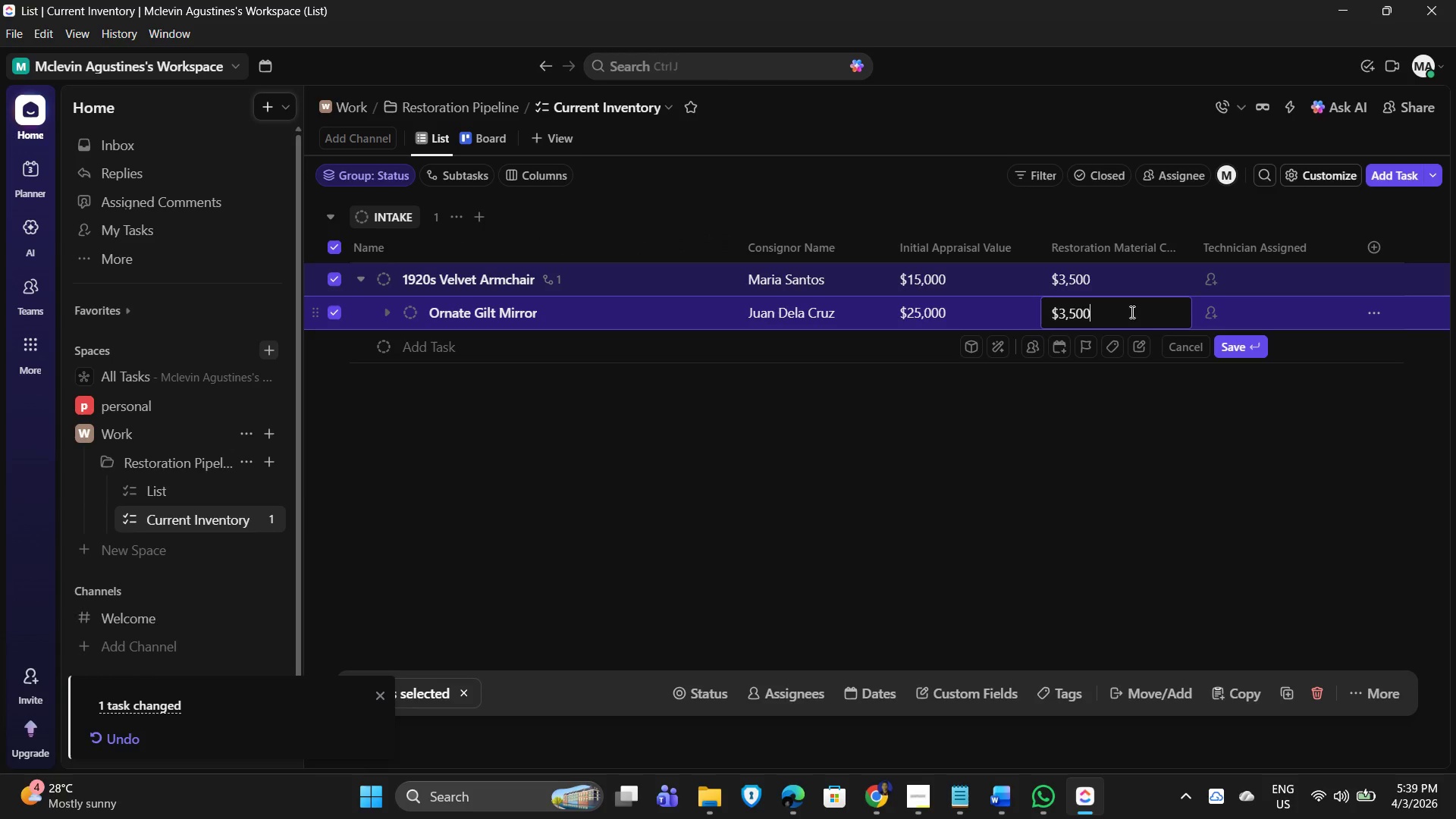 
key(Backspace)
 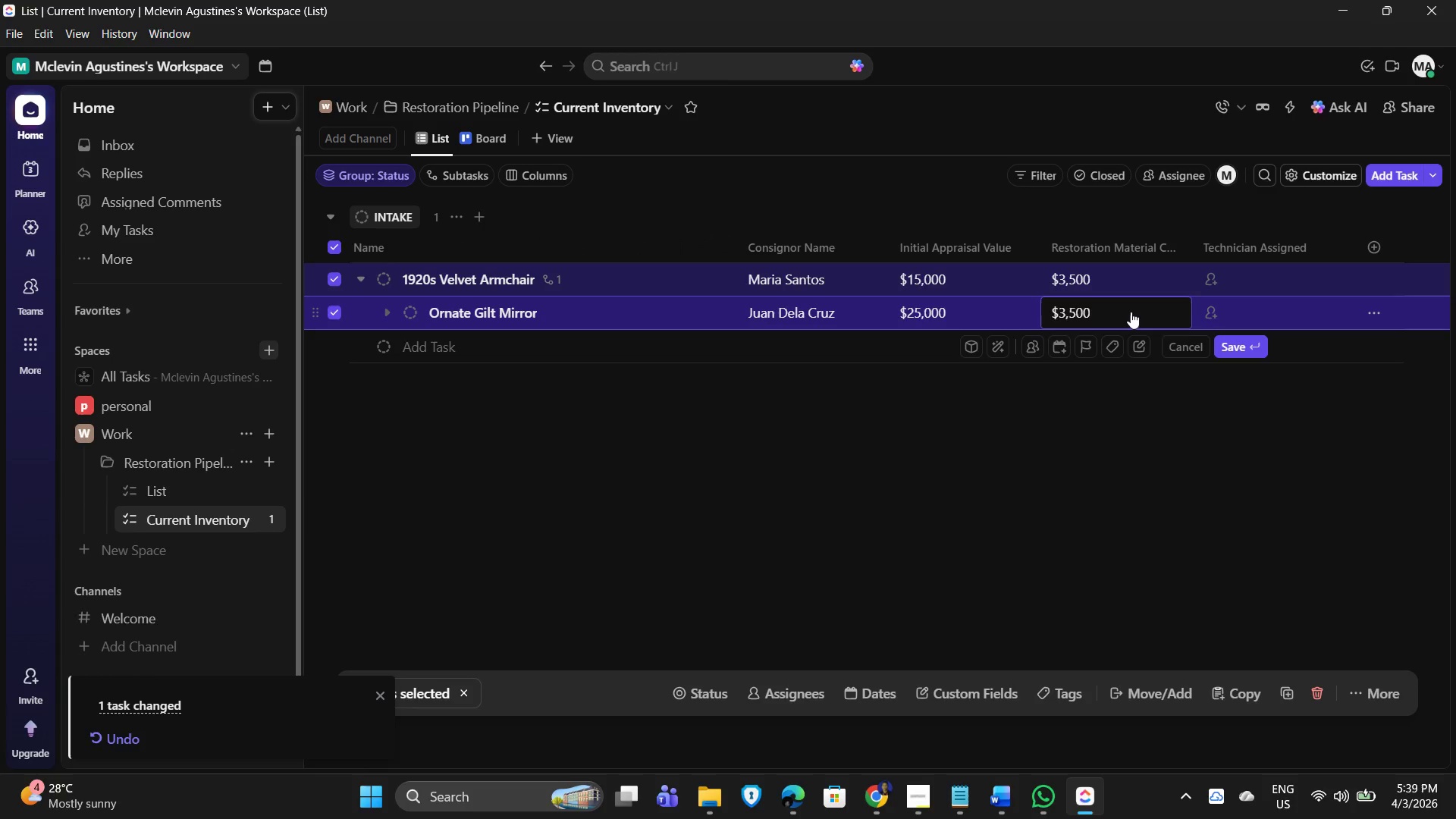 
key(Backspace)
 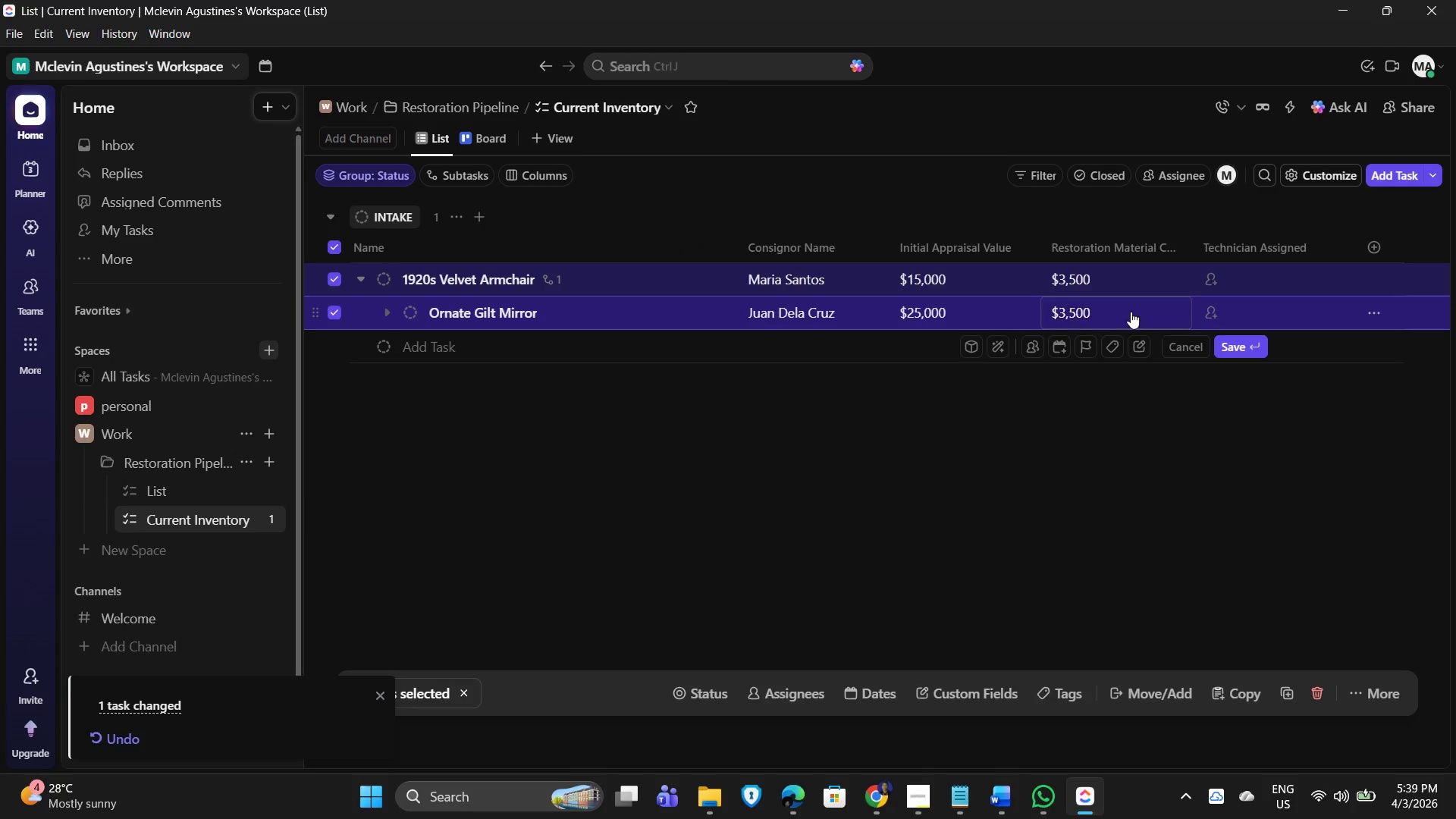 
key(Backspace)
 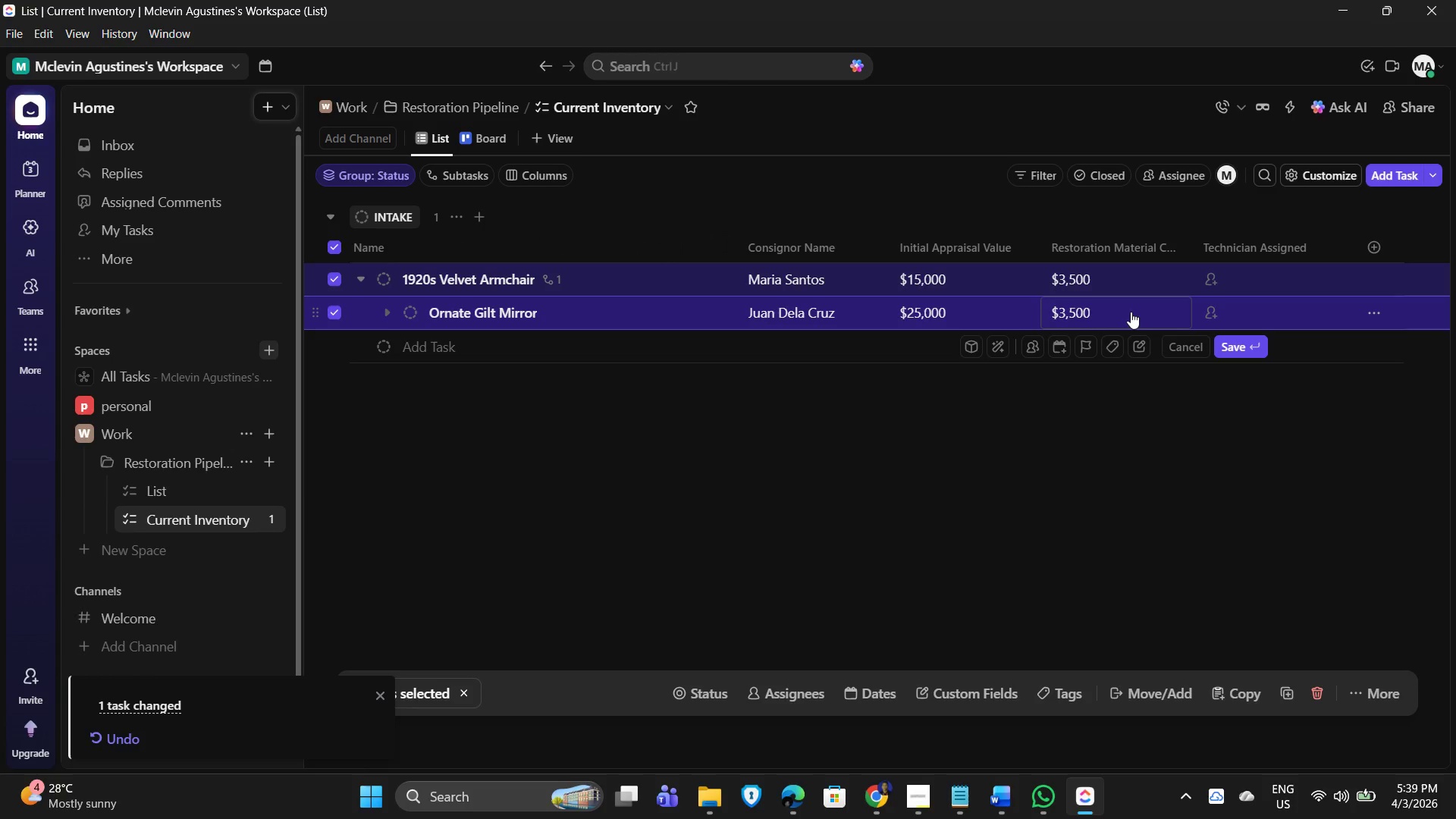 
key(Backspace)
 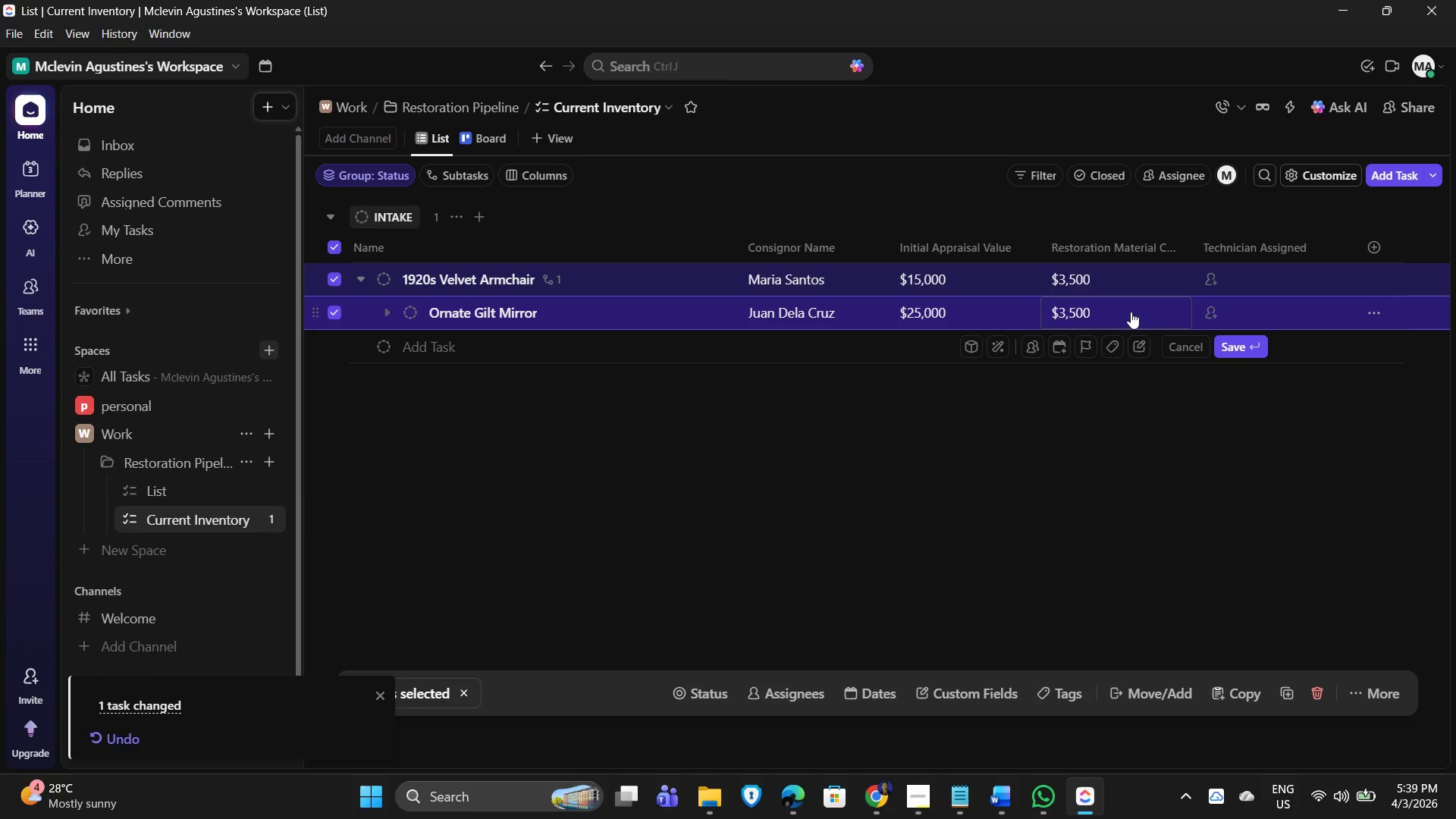 
key(Backspace)
 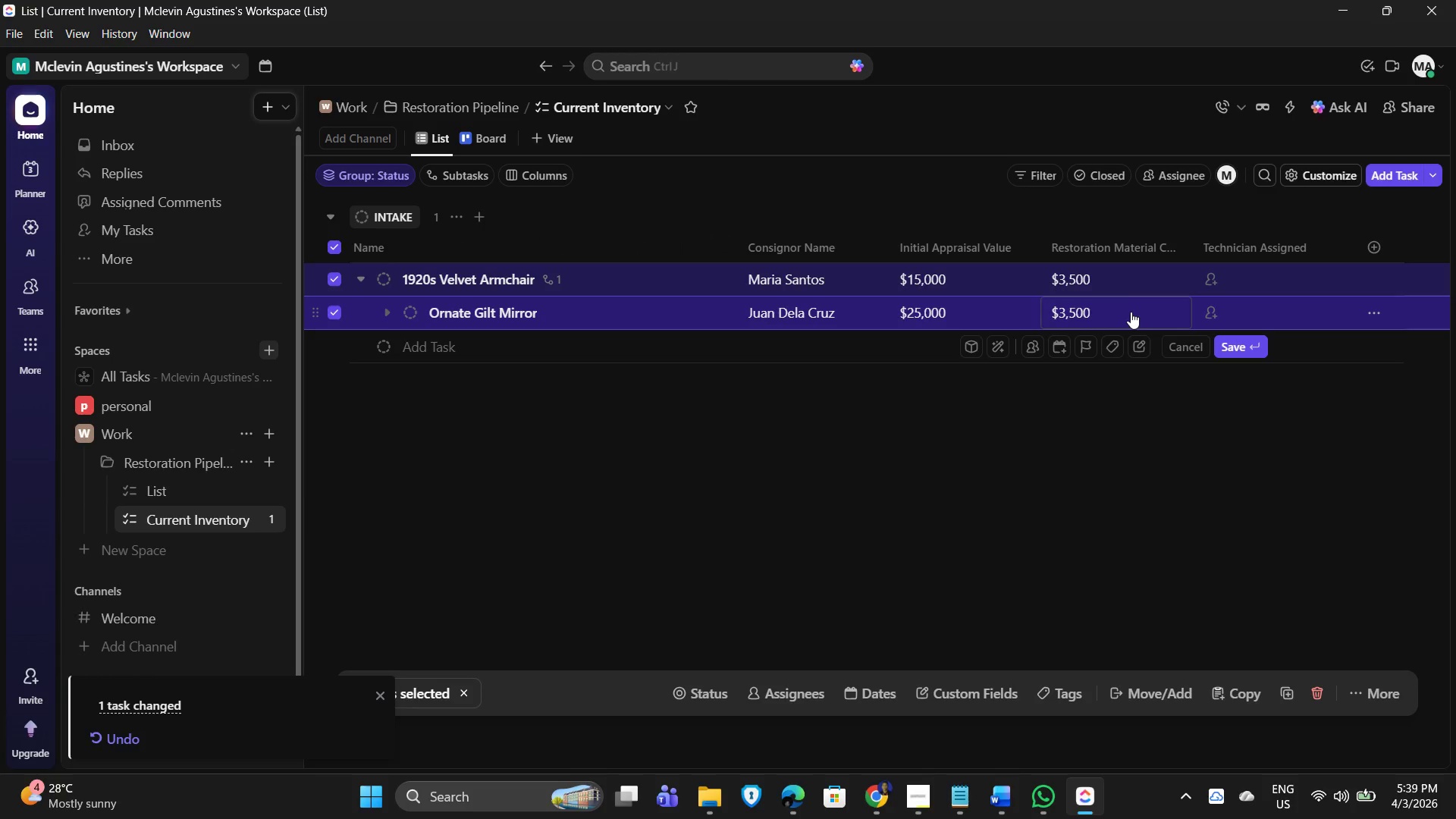 
left_click([1059, 298])
 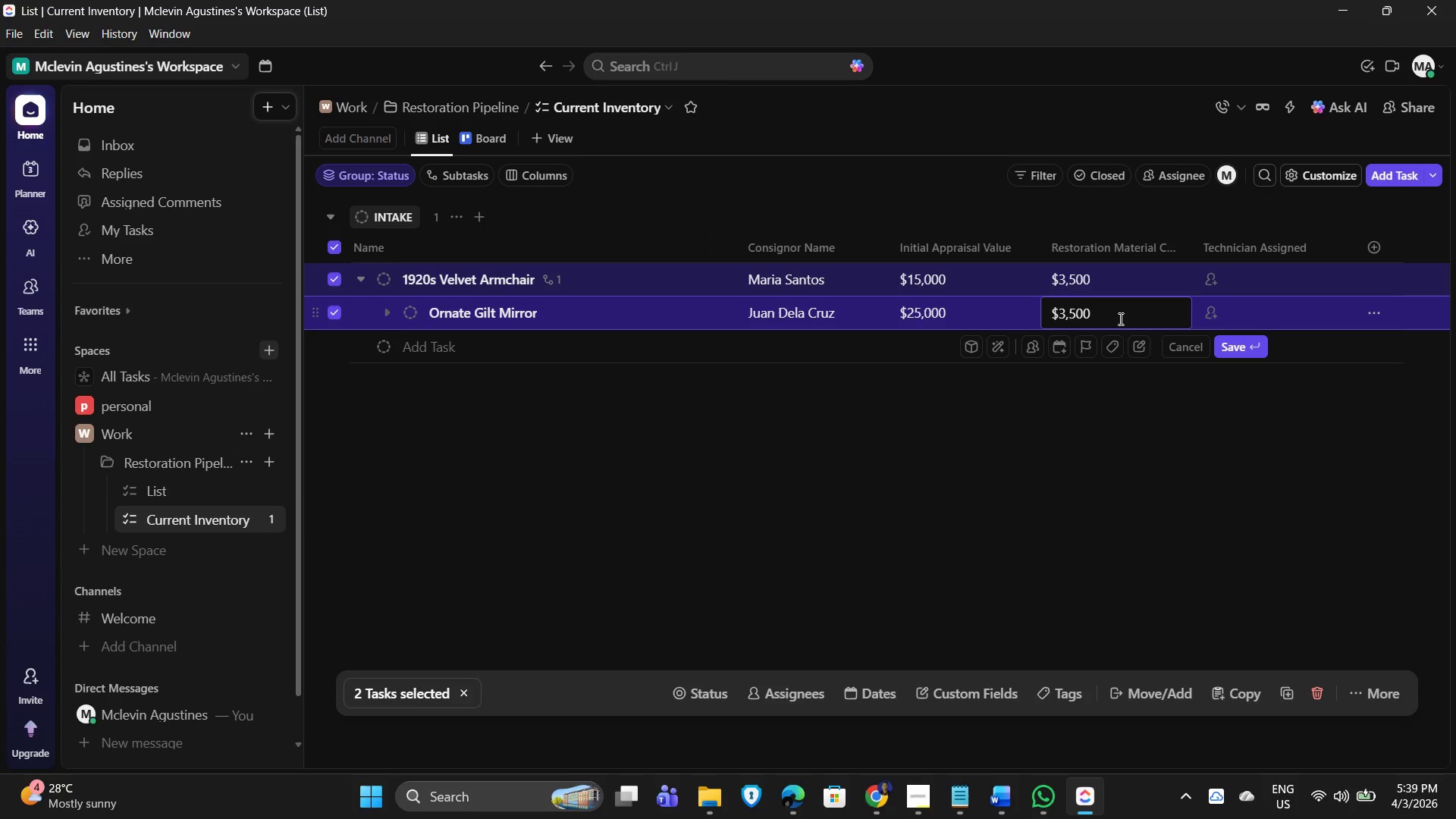 
key(Backspace)
 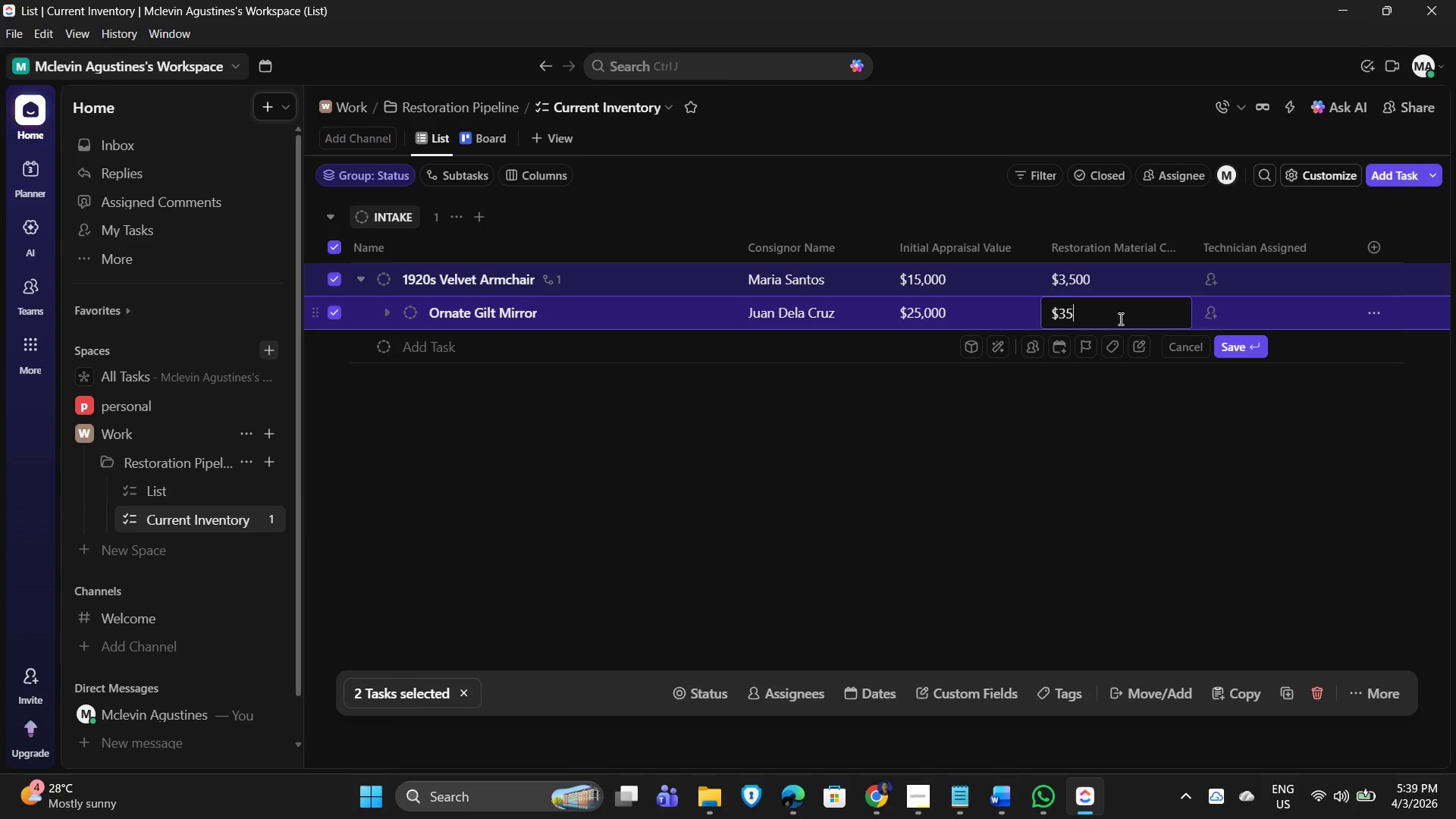 
key(Backspace)
 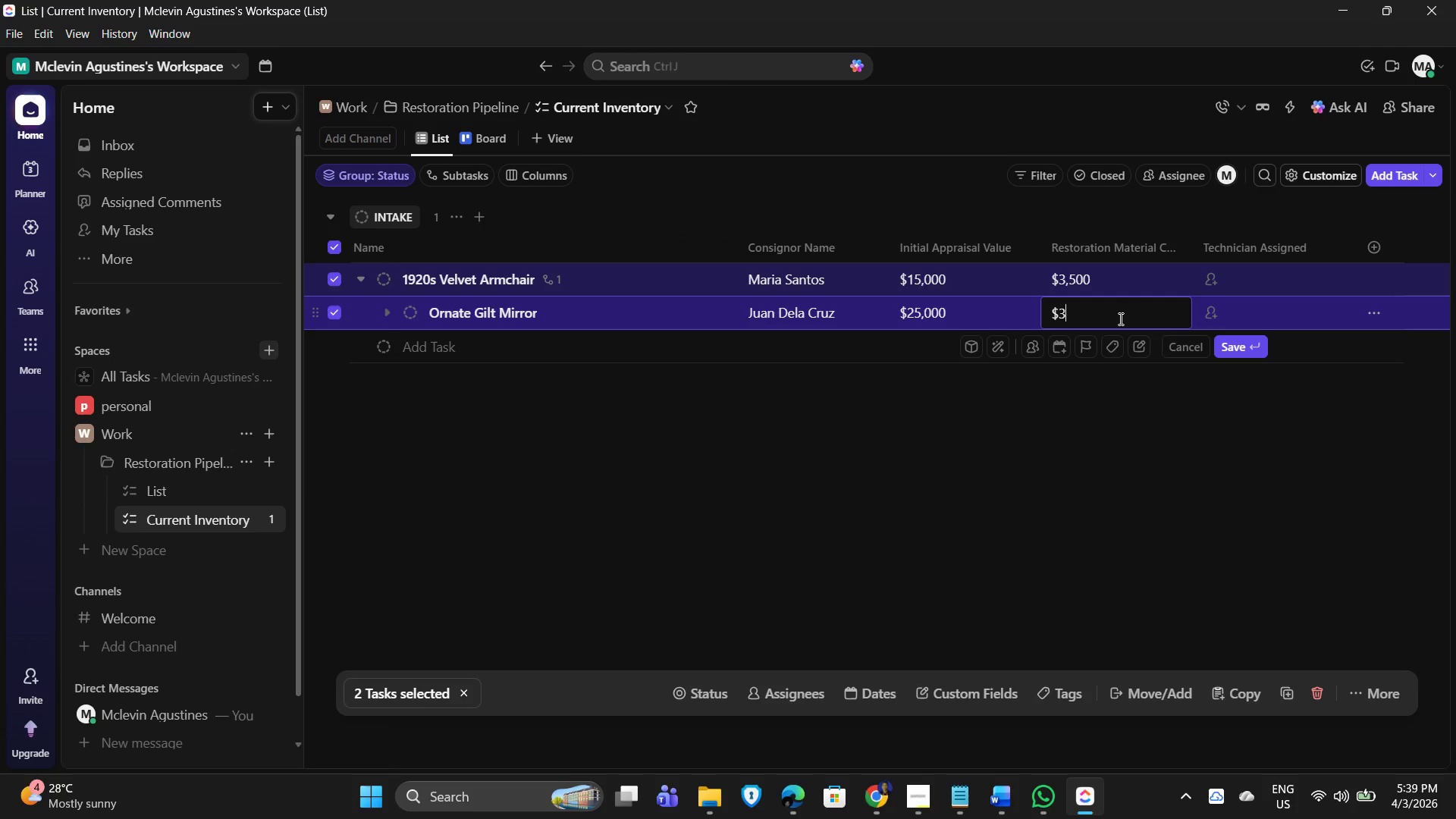 
key(Backspace)
 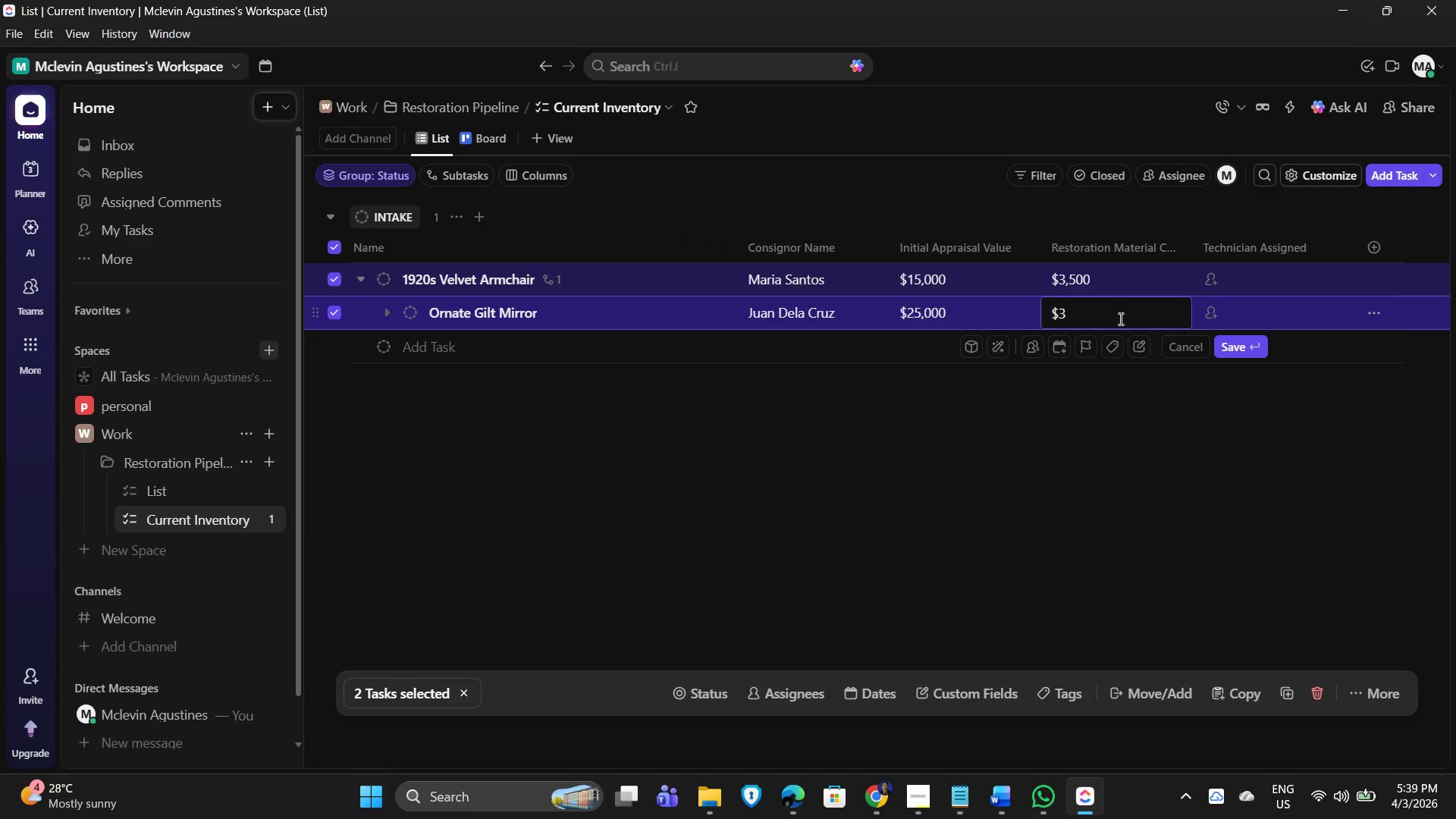 
key(Backspace)
 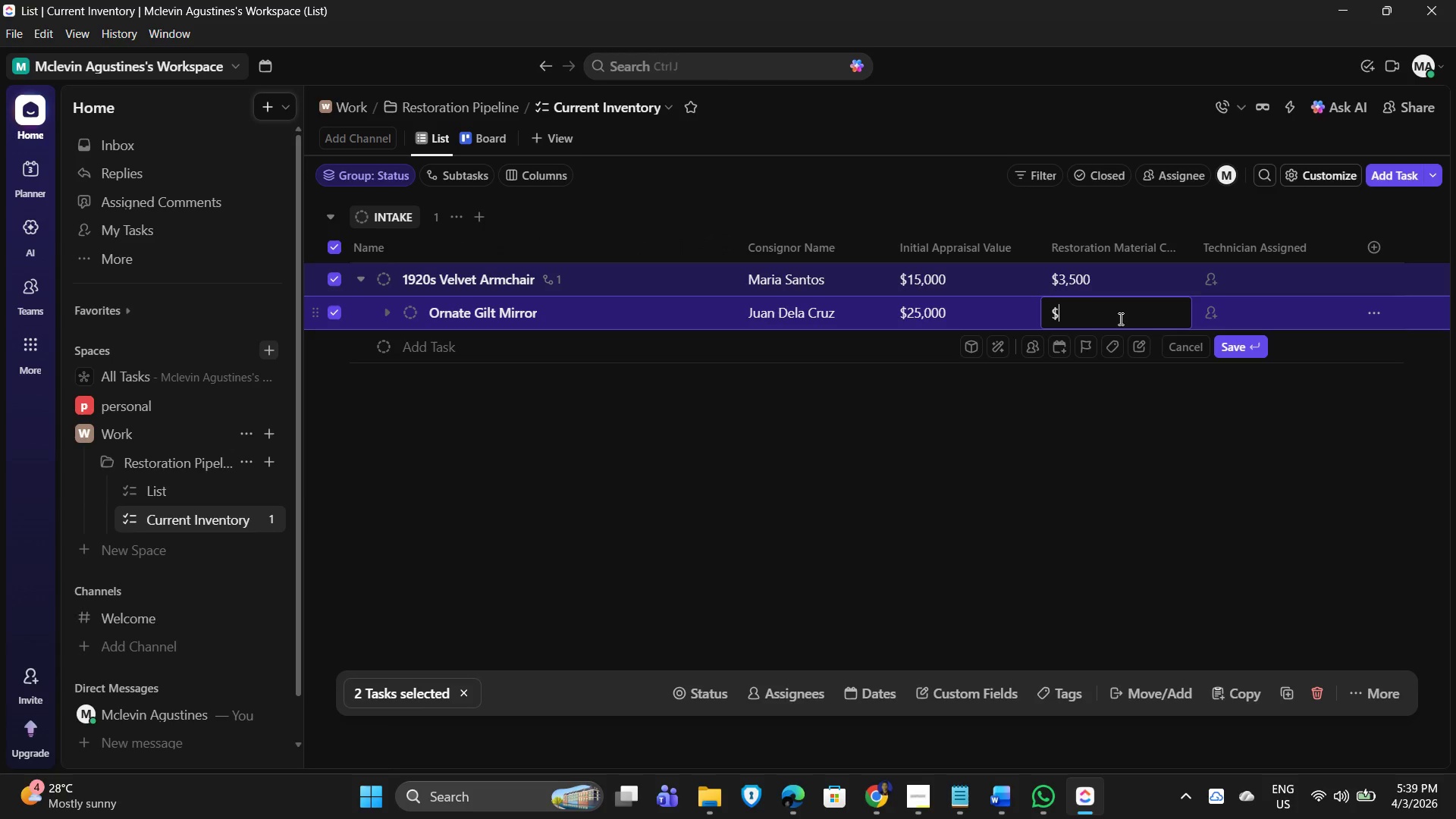 
key(Numpad5)
 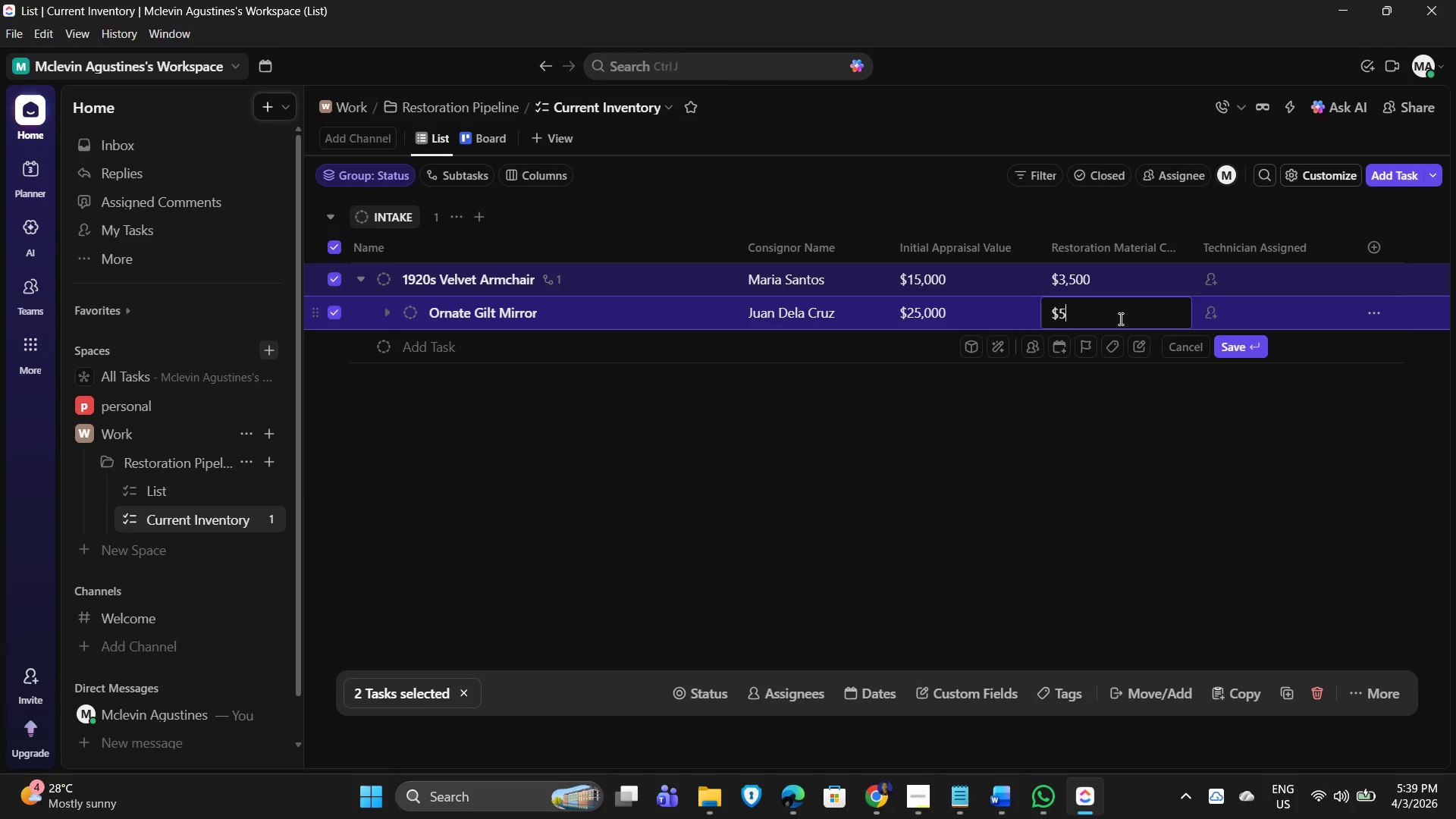 
key(Numpad0)
 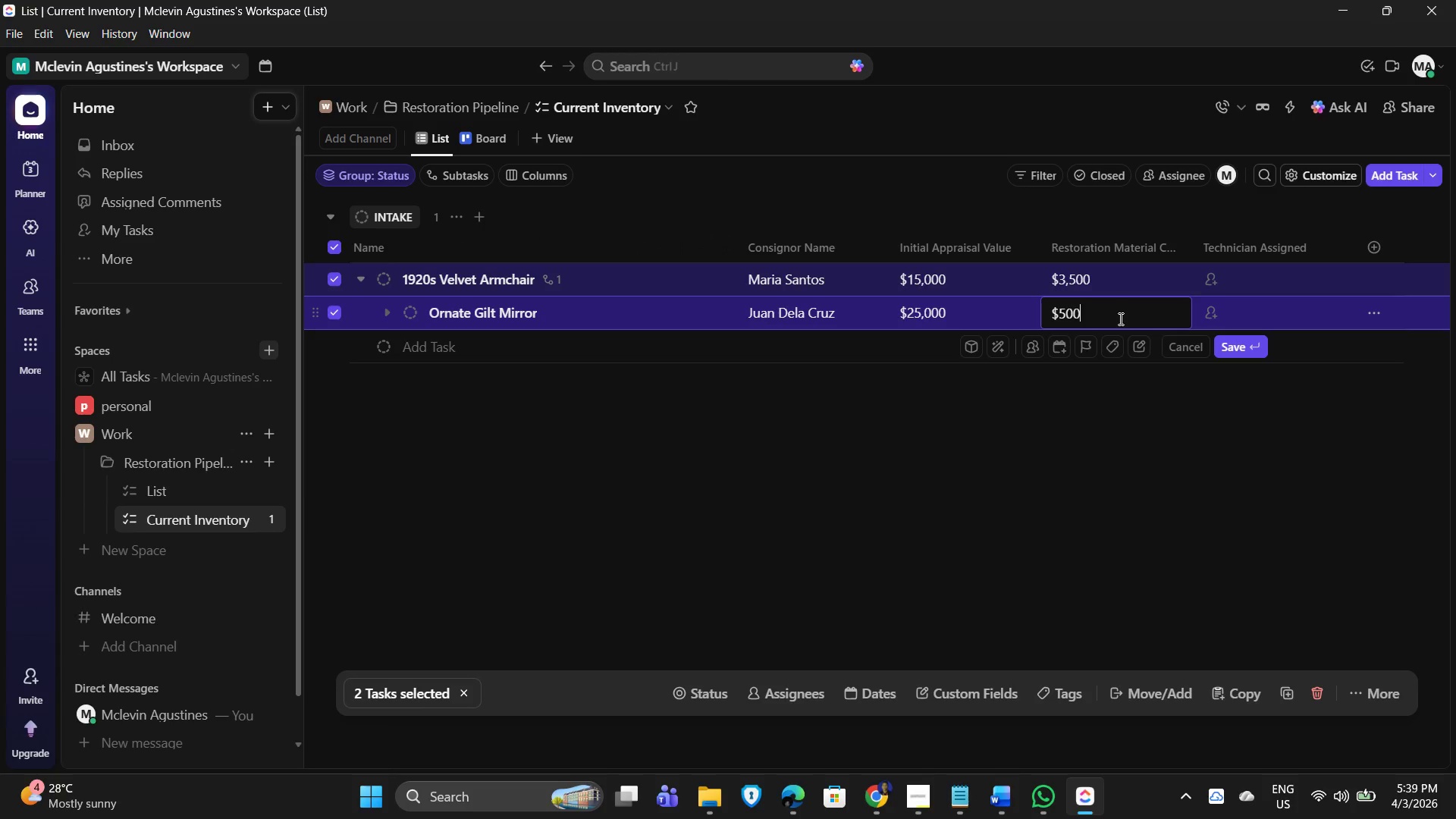 
key(Numpad0)
 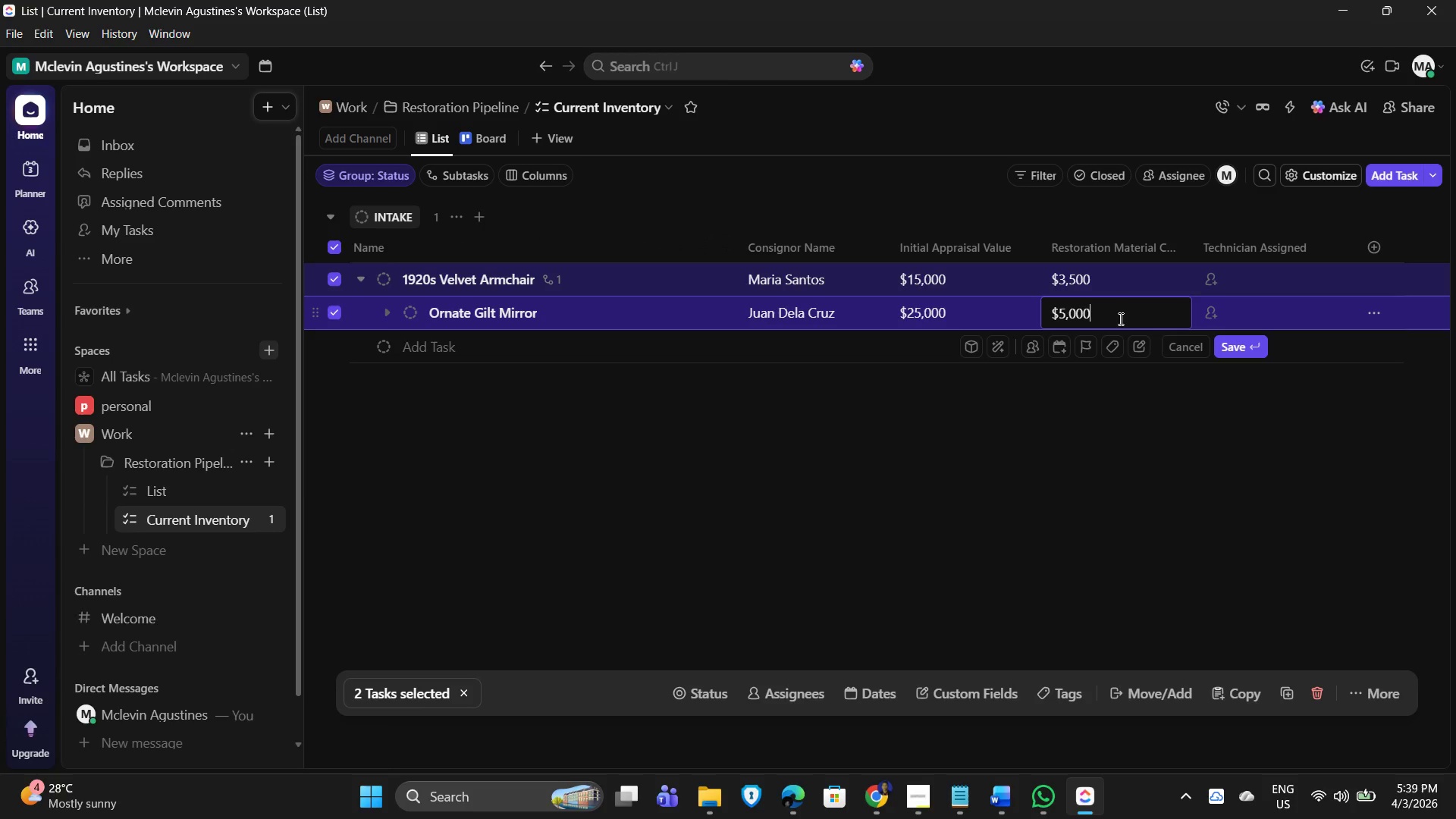 
key(Numpad0)
 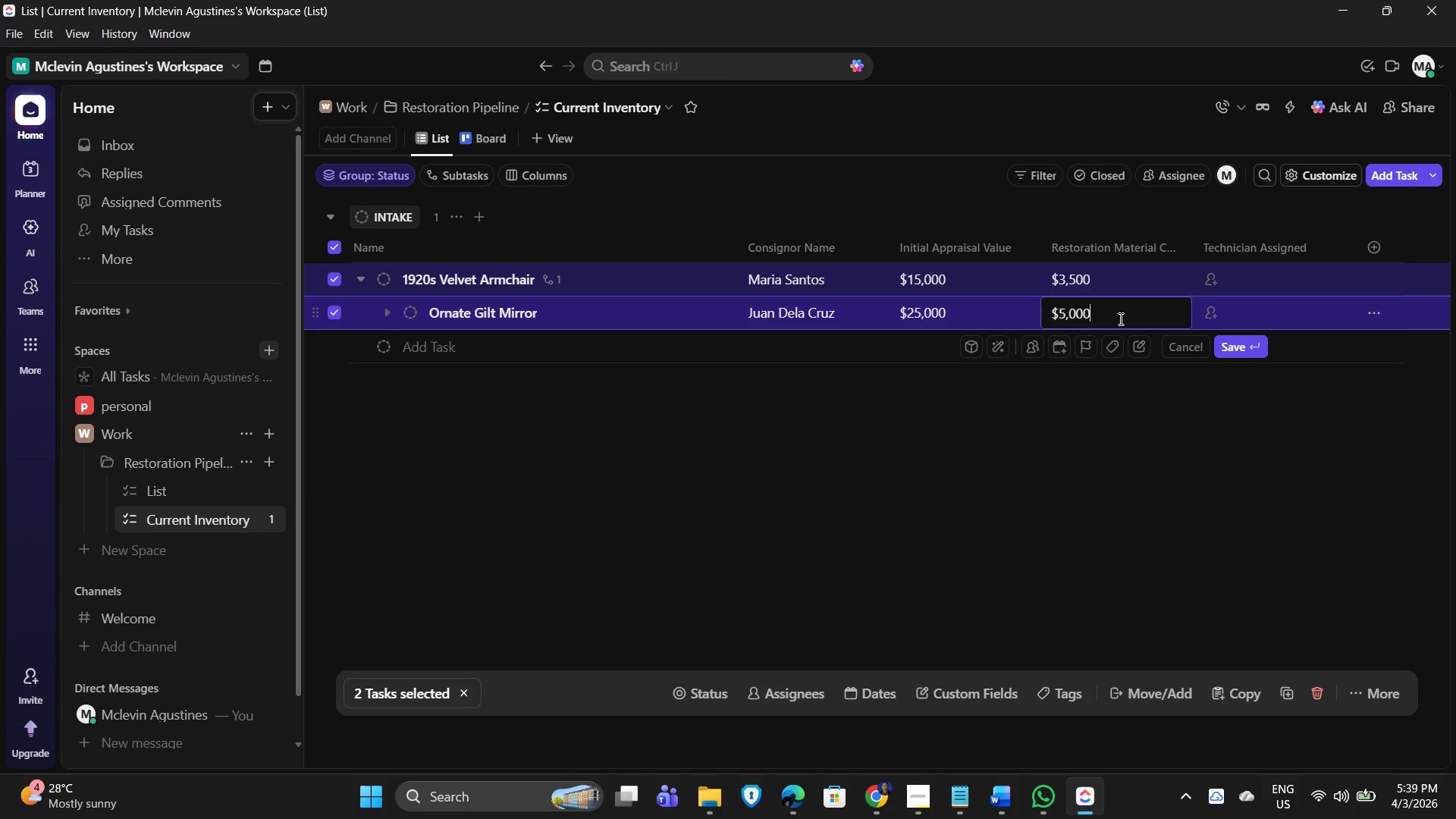 
key(NumpadEnter)
 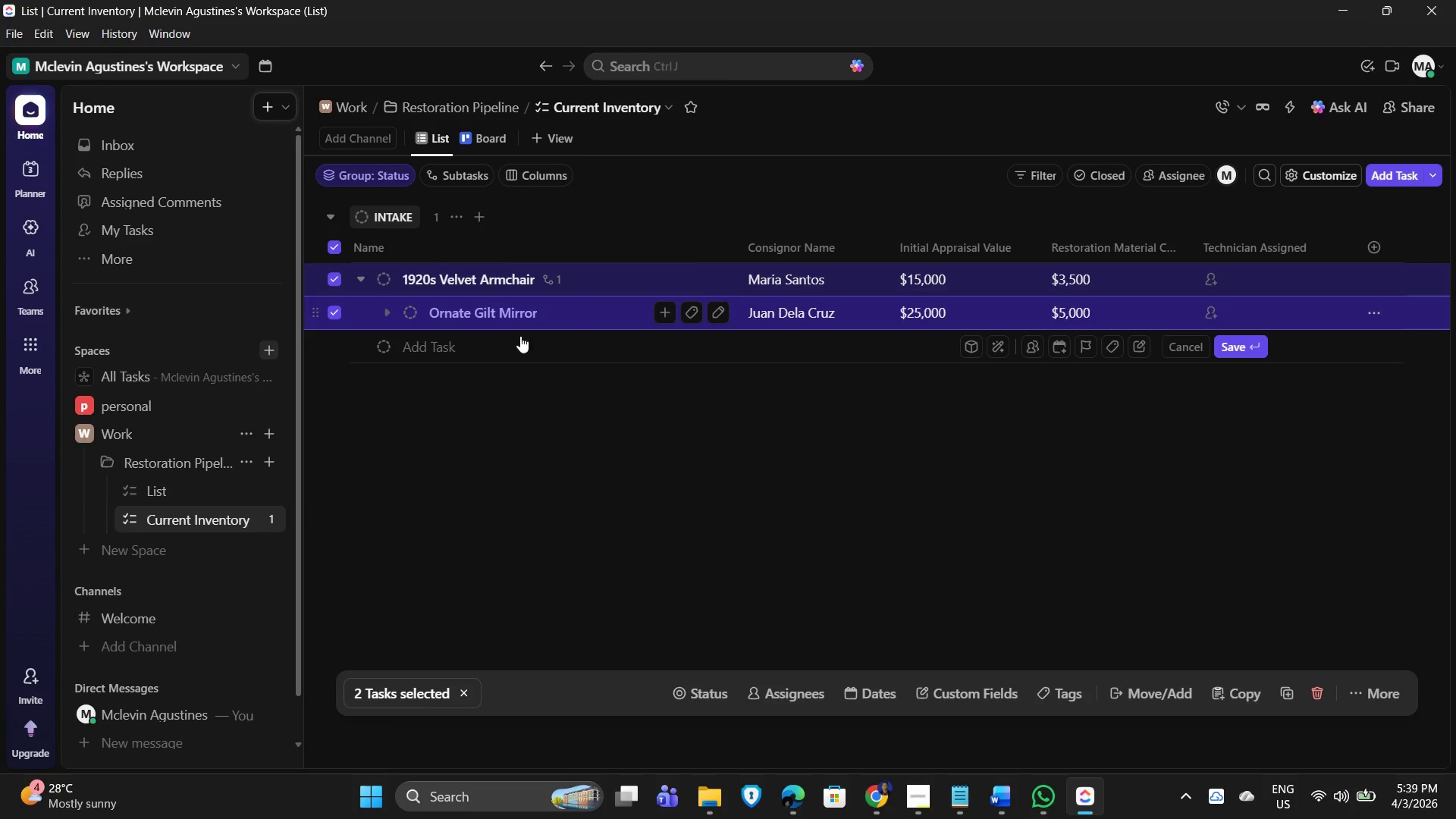 
left_click_drag(start_coordinate=[698, 694], to_coordinate=[692, 695])
 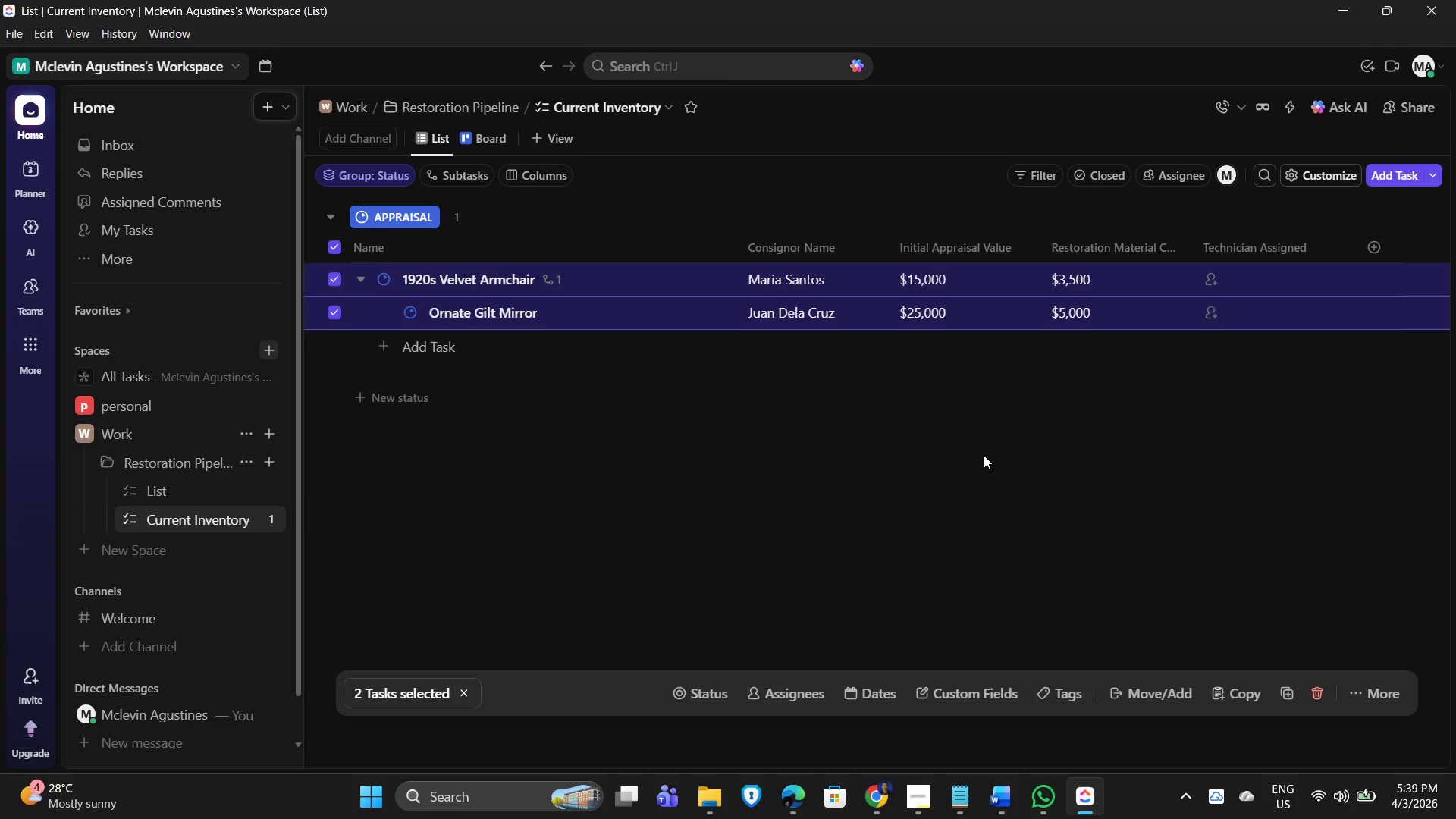 
left_click([554, 460])
 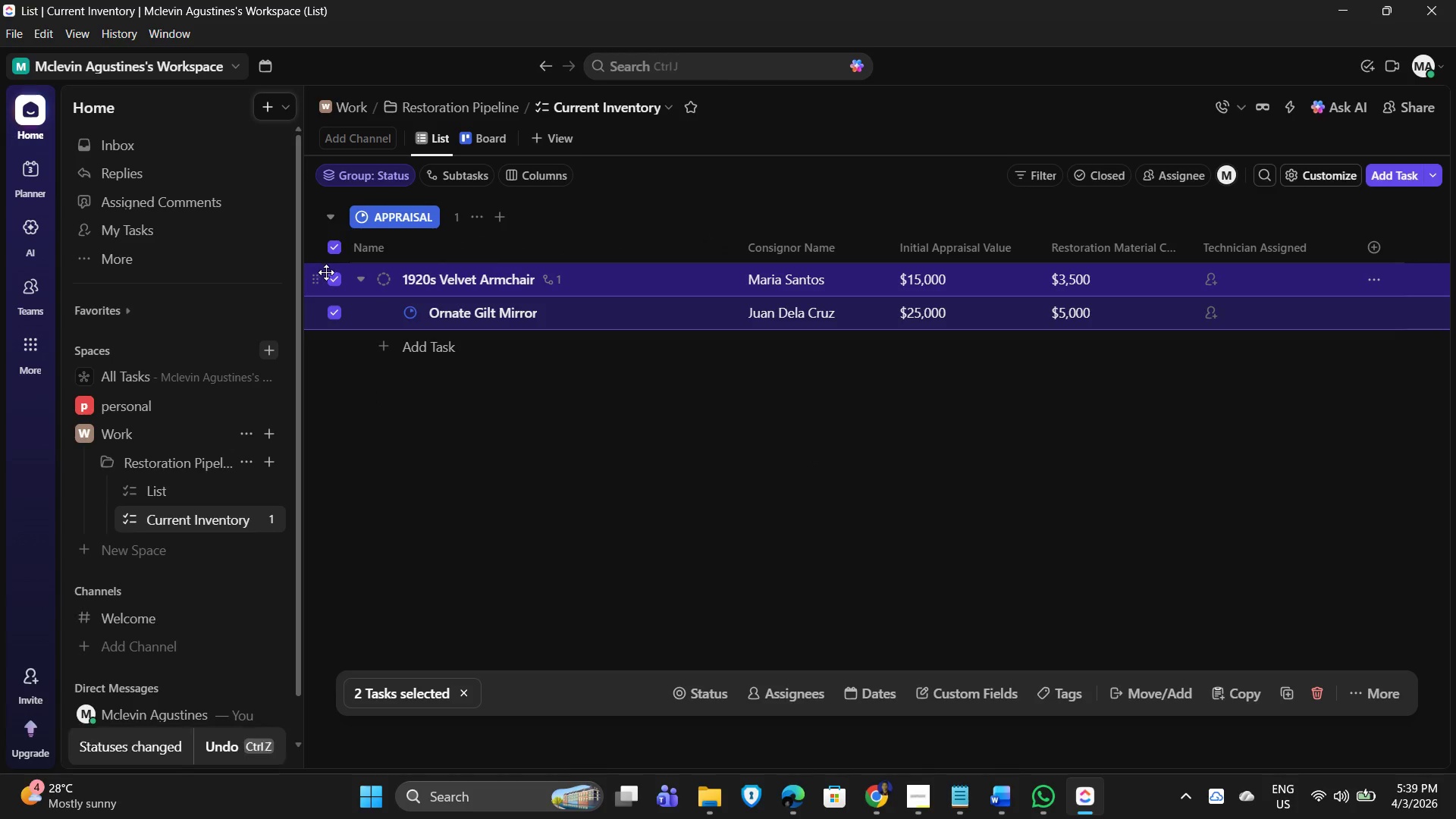 
left_click([338, 281])
 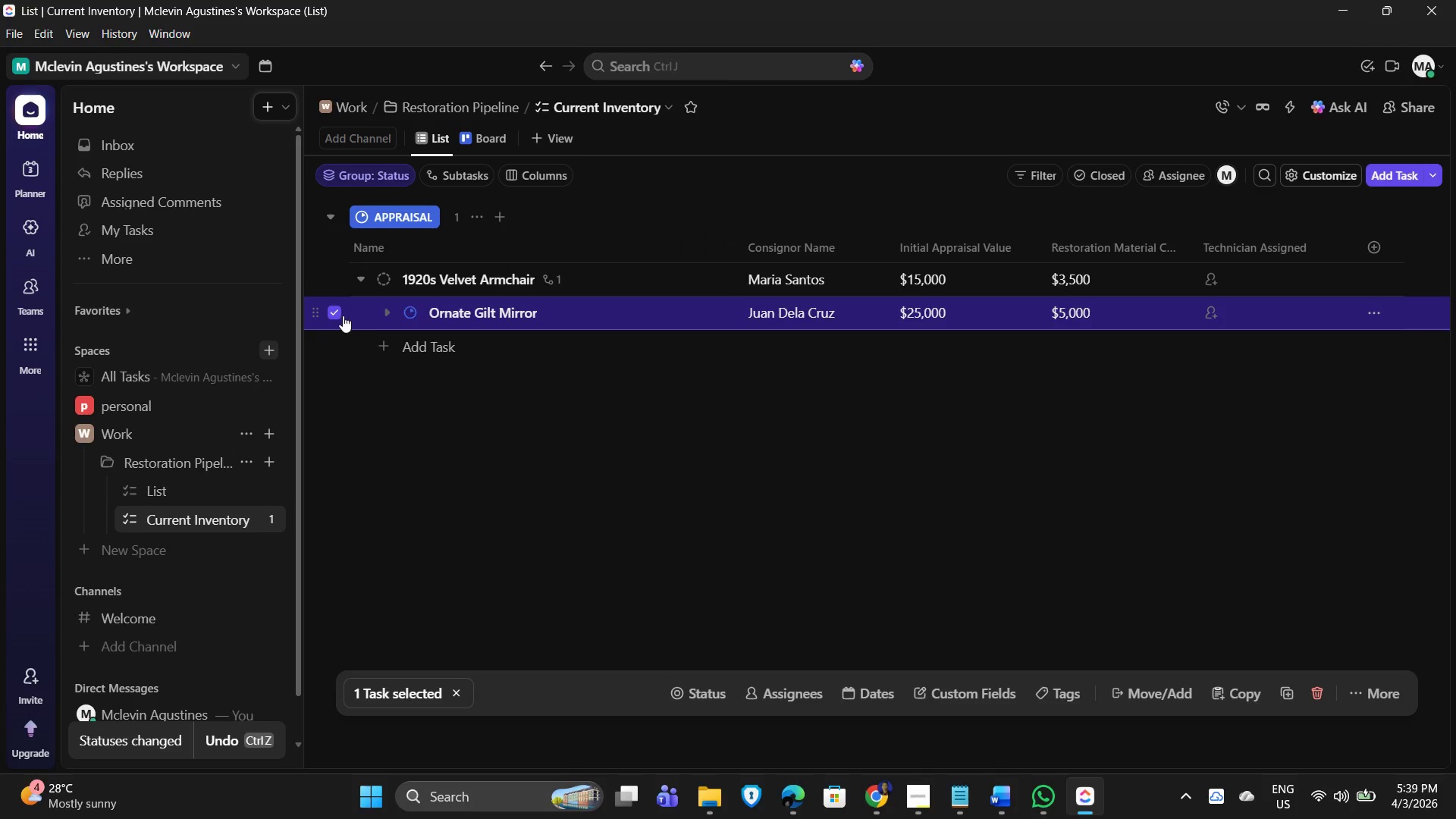 
left_click([340, 312])
 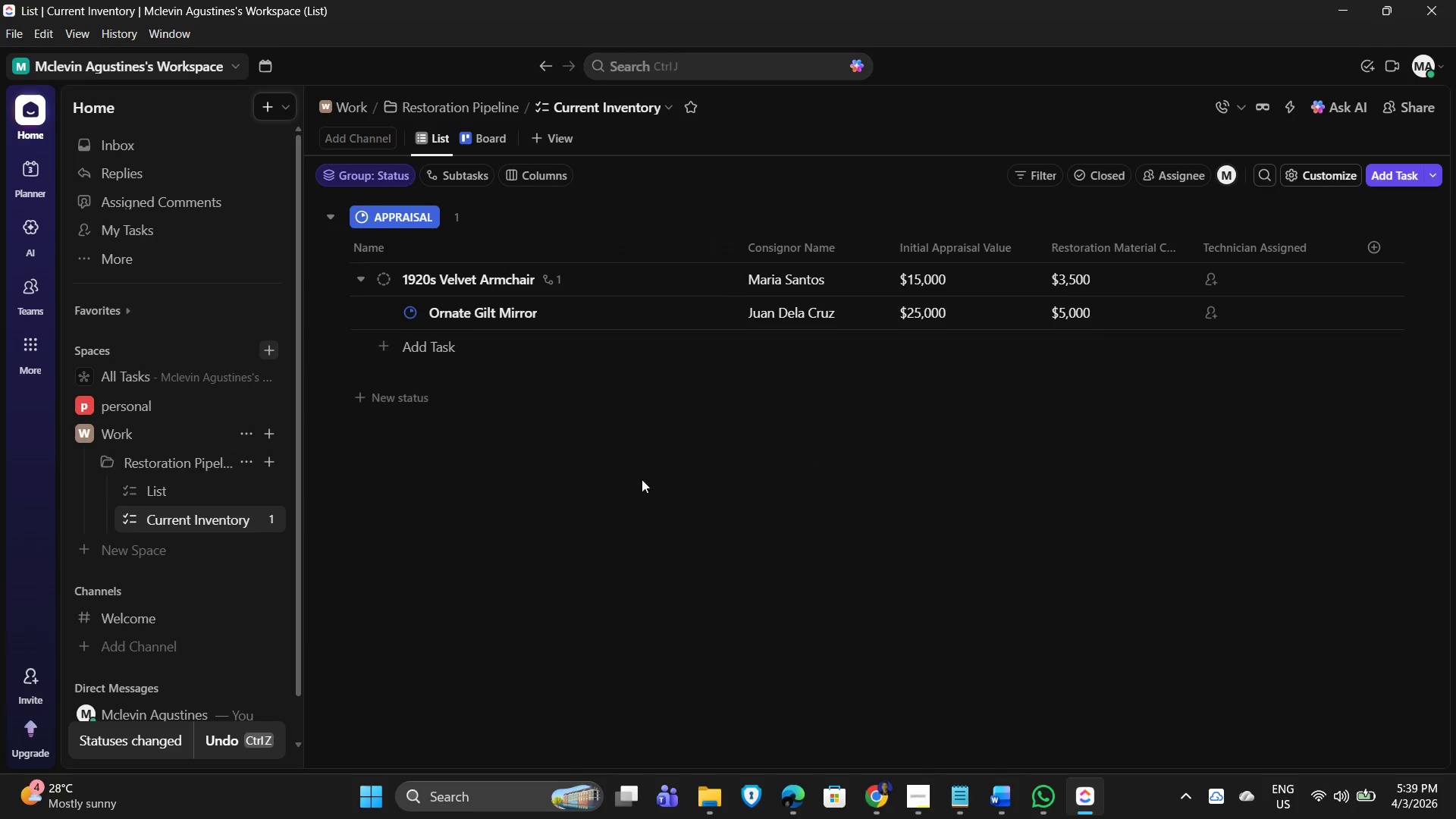 
left_click_drag(start_coordinate=[708, 497], to_coordinate=[704, 494])
 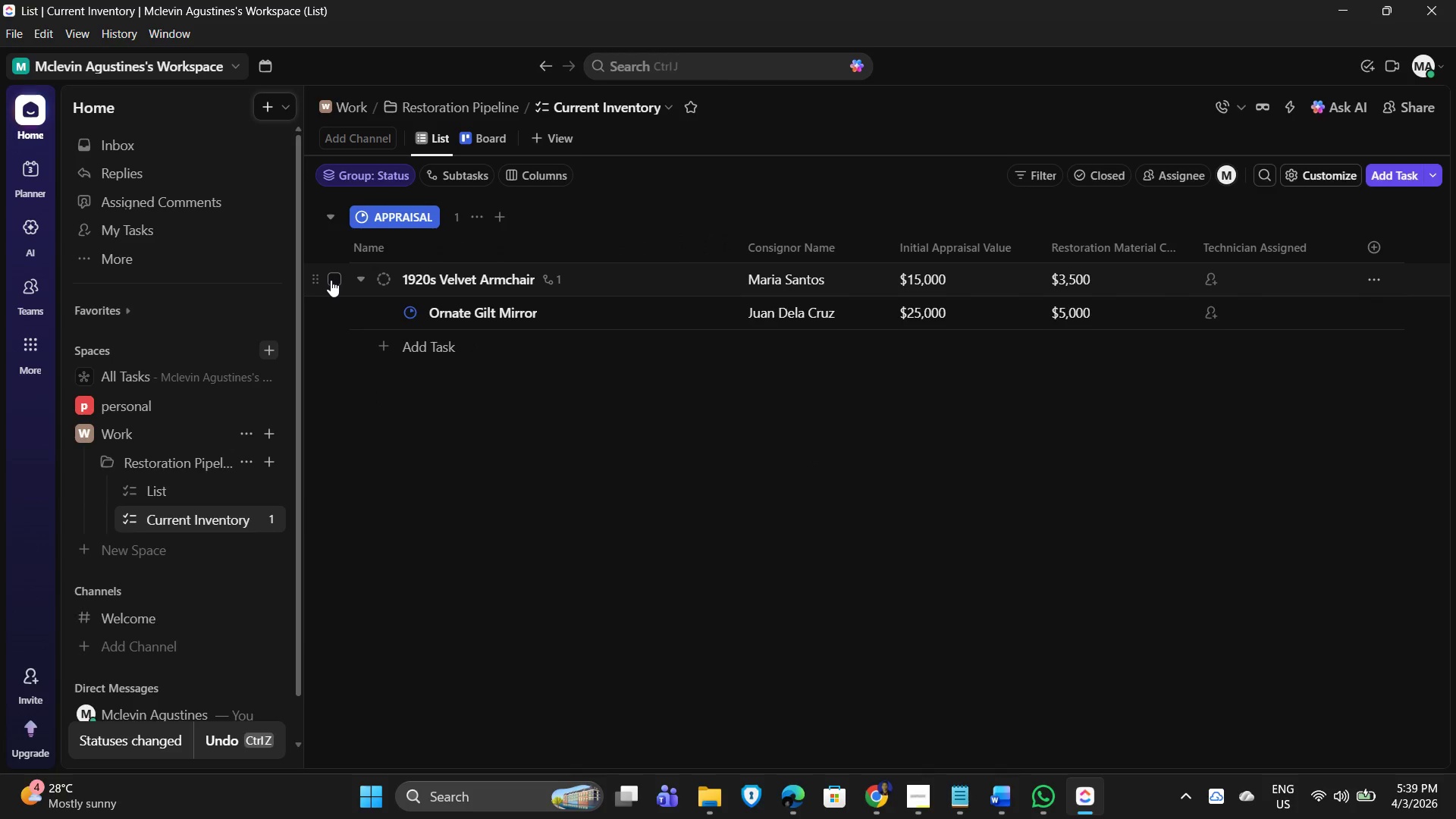 
double_click([332, 280])
 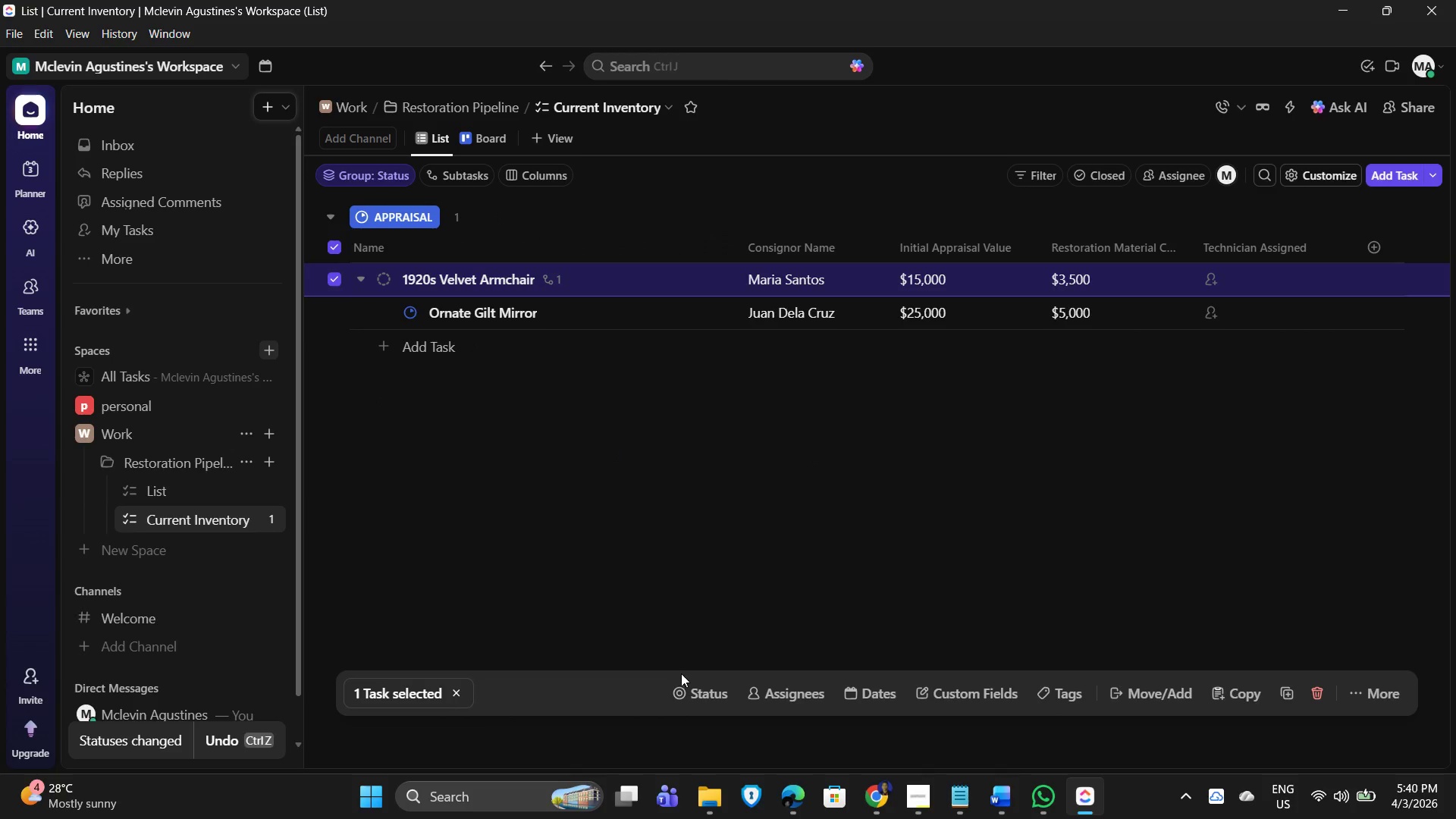 
left_click([701, 690])
 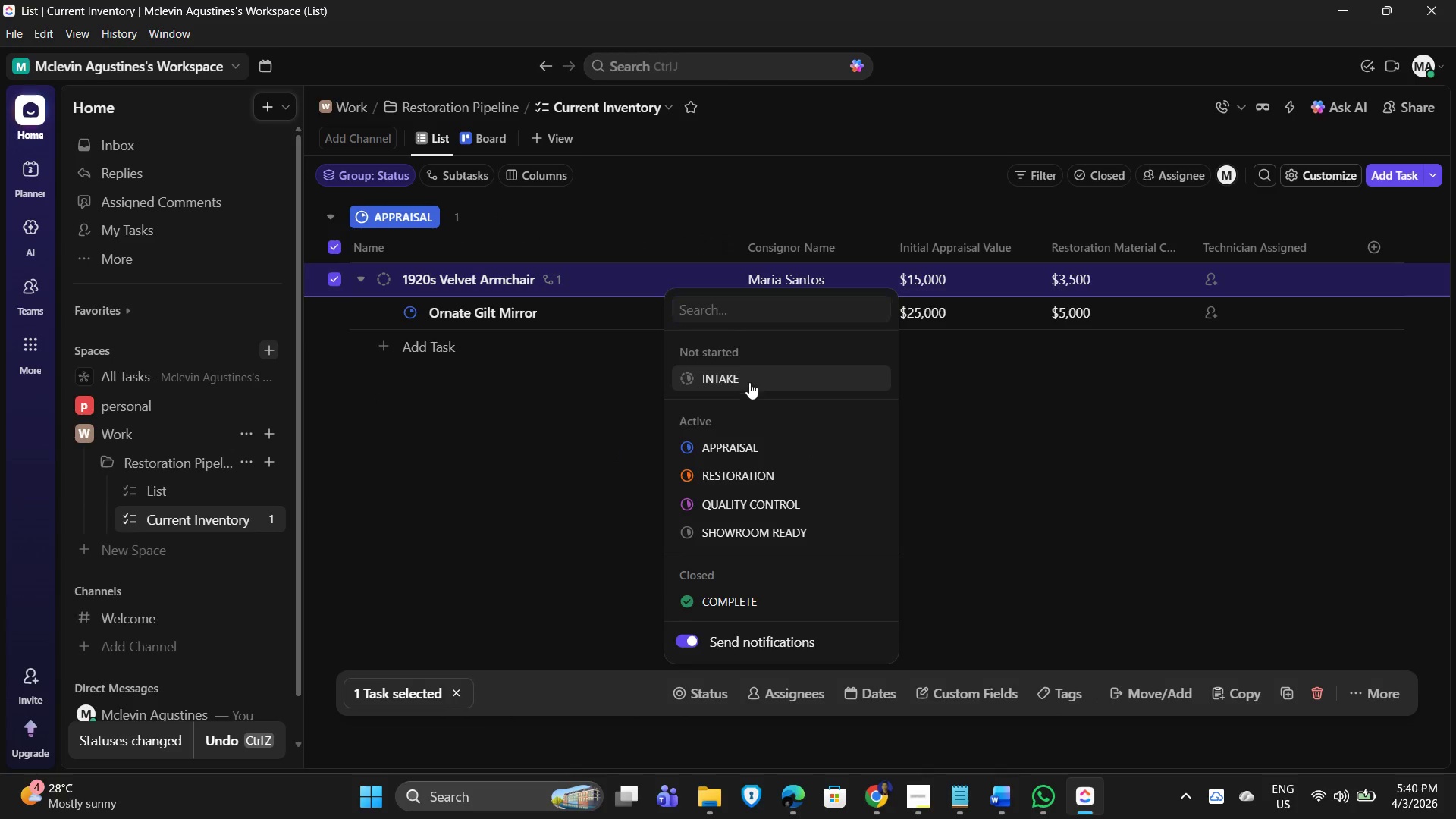 
double_click([1104, 456])
 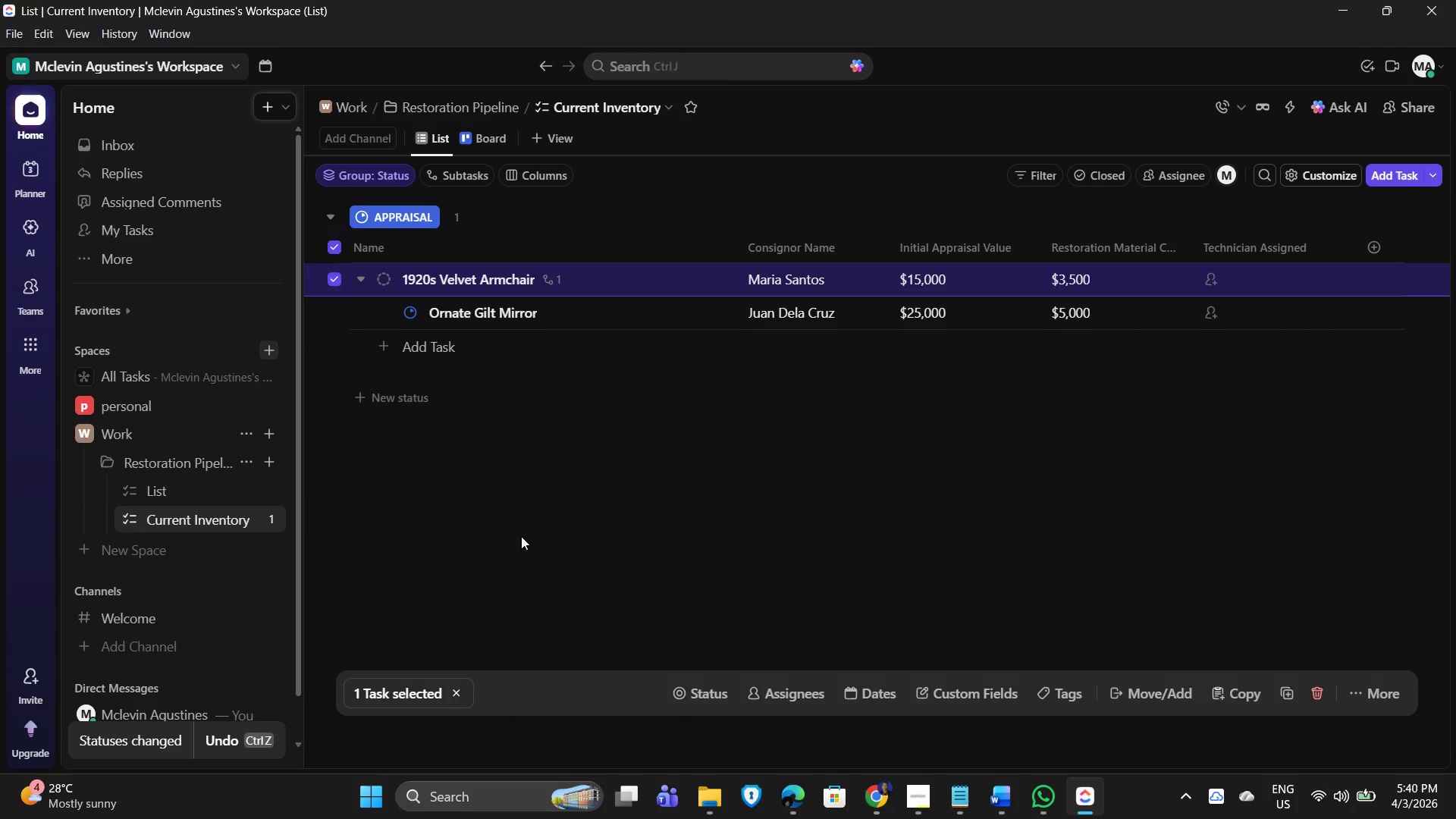 
triple_click([521, 536])
 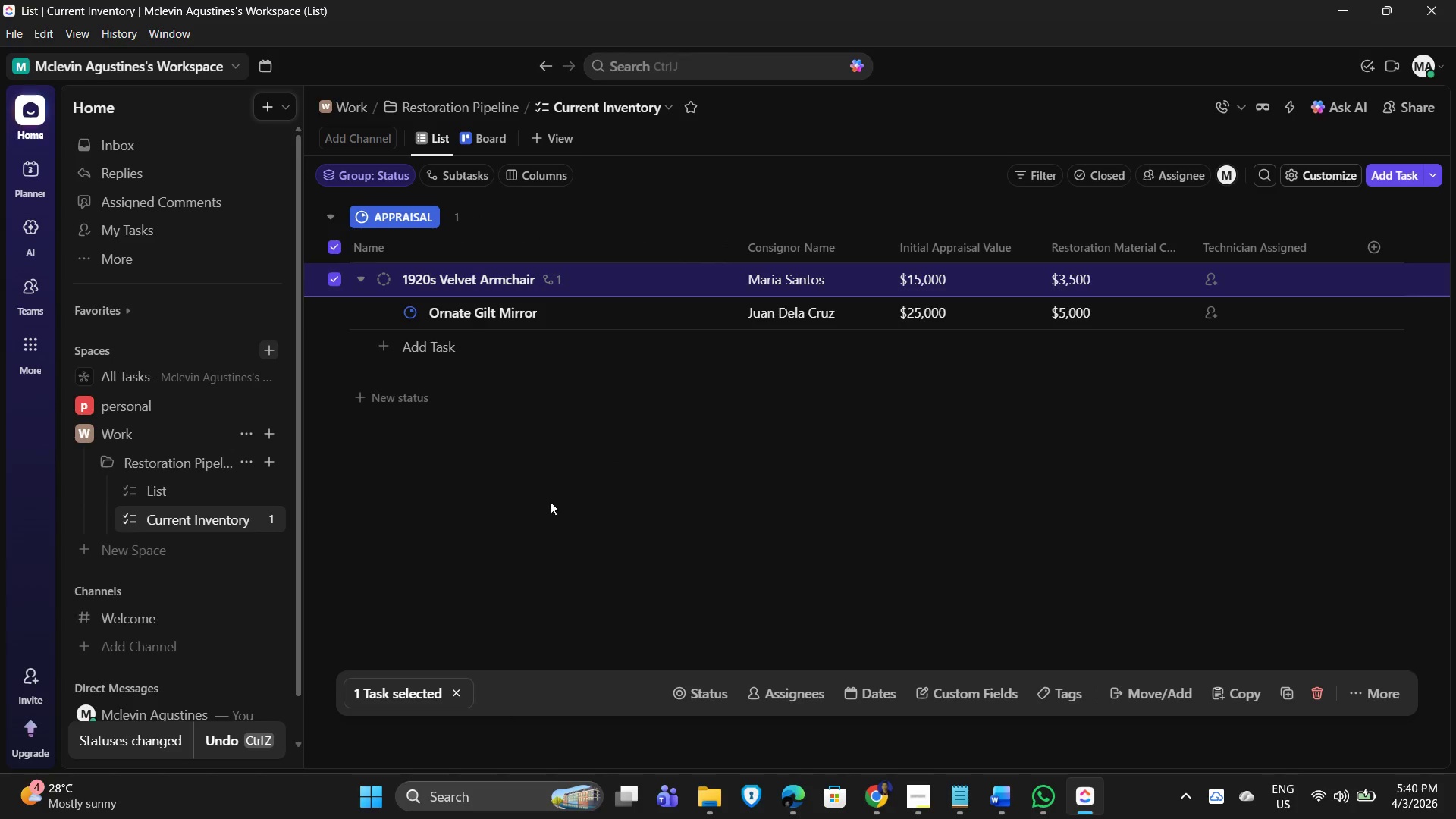 
left_click_drag(start_coordinate=[1144, 446], to_coordinate=[1144, 441])
 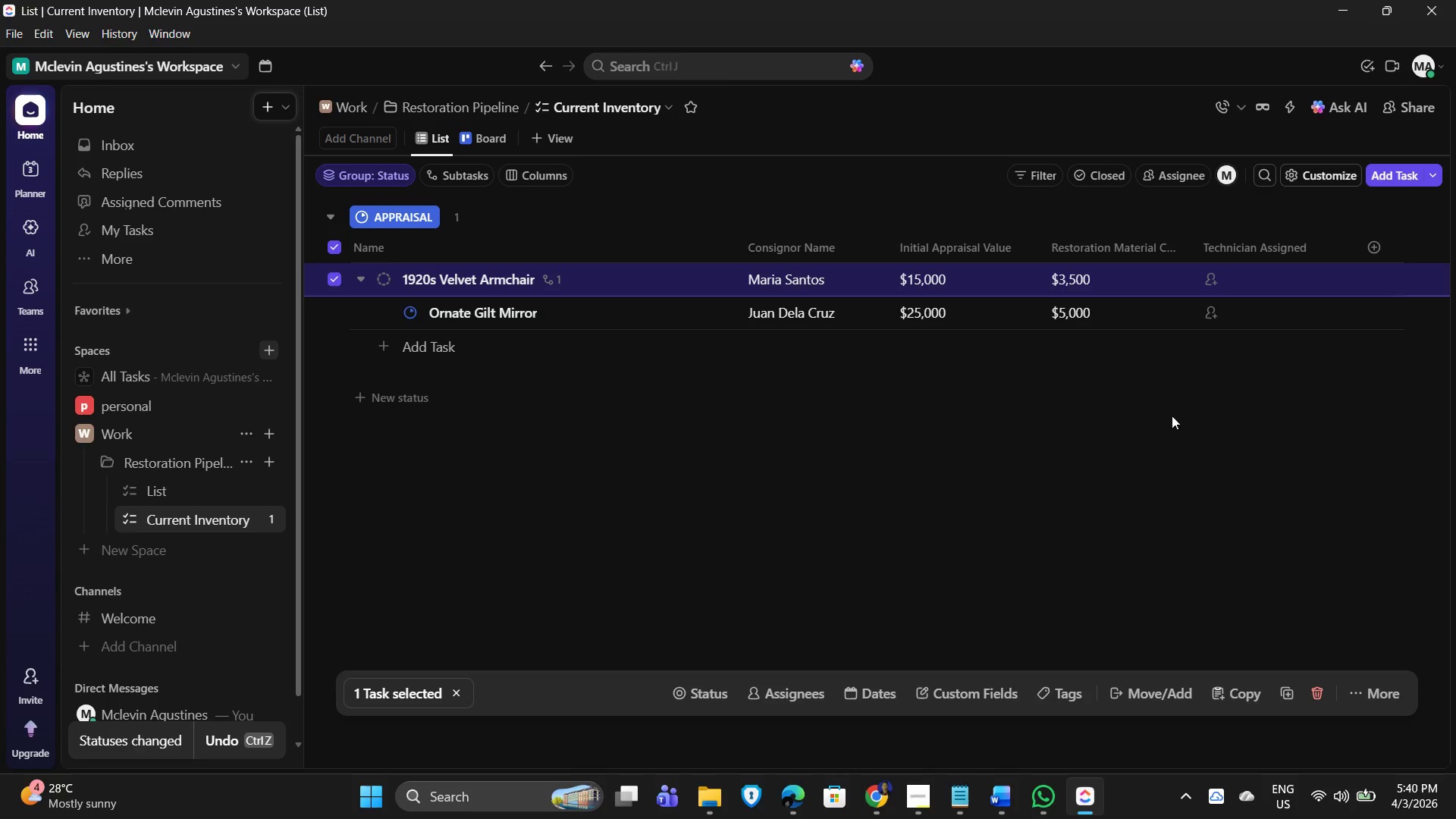 
double_click([1198, 399])
 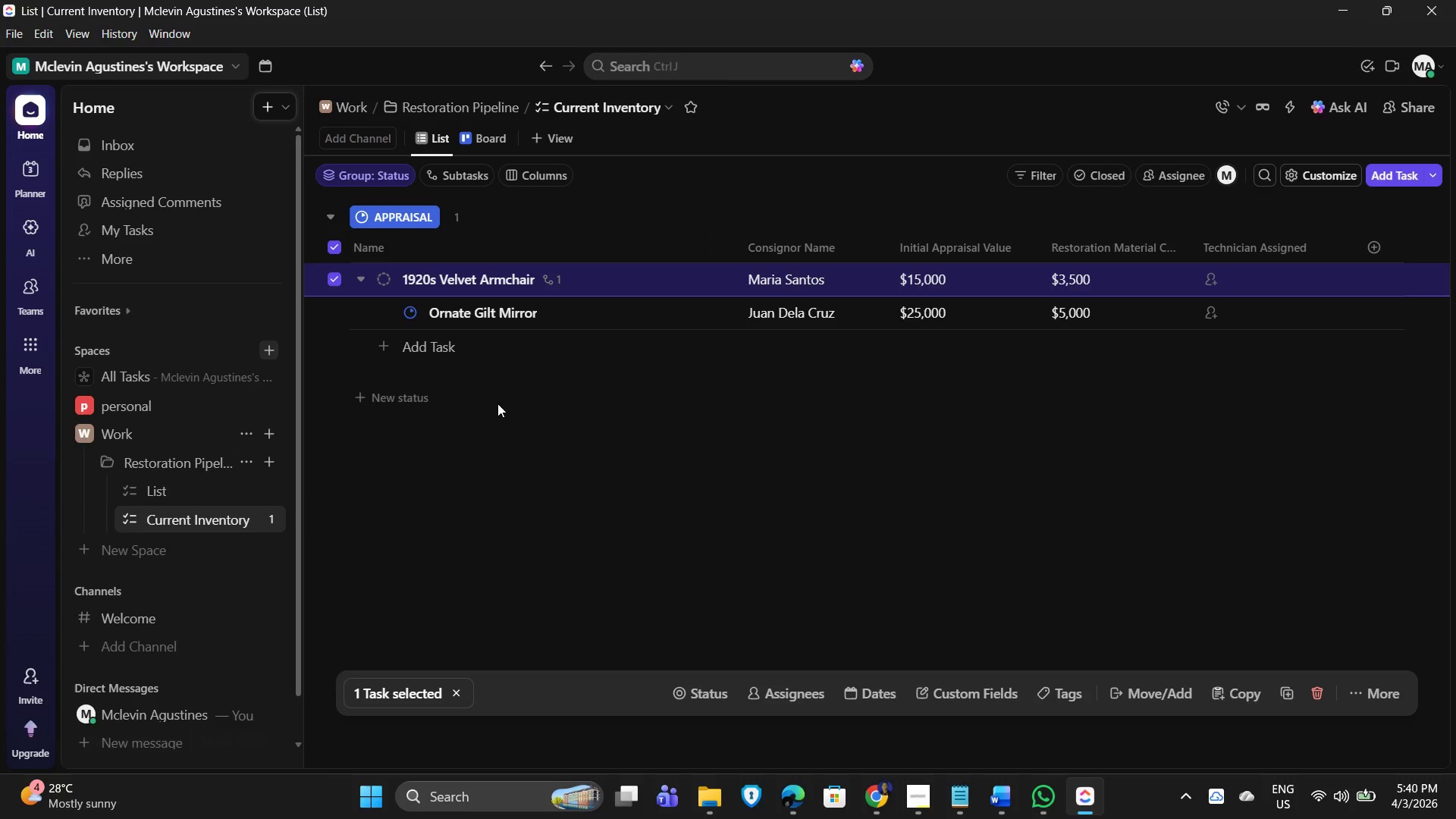 
left_click([403, 342])
 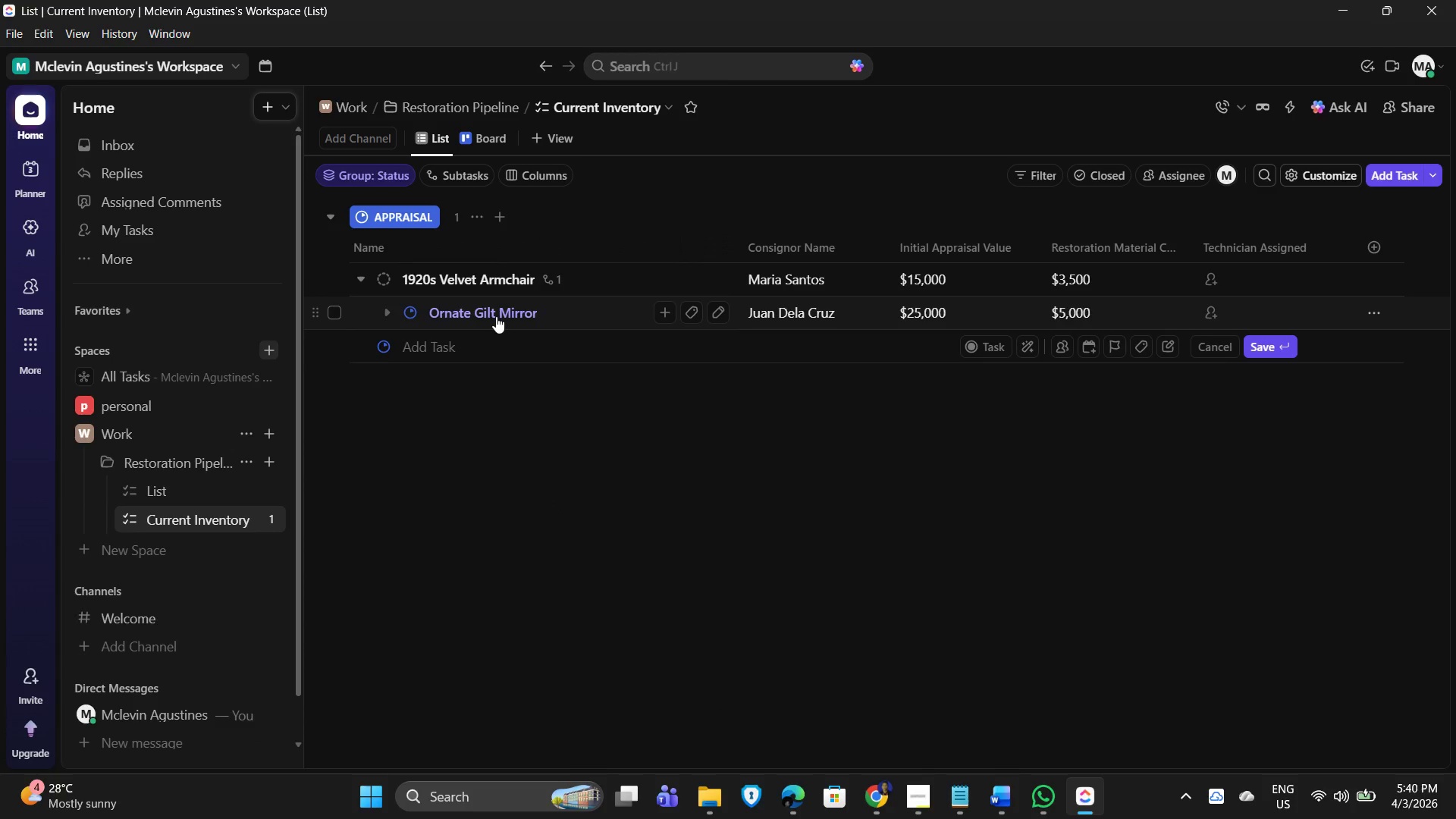 
wait(6.53)
 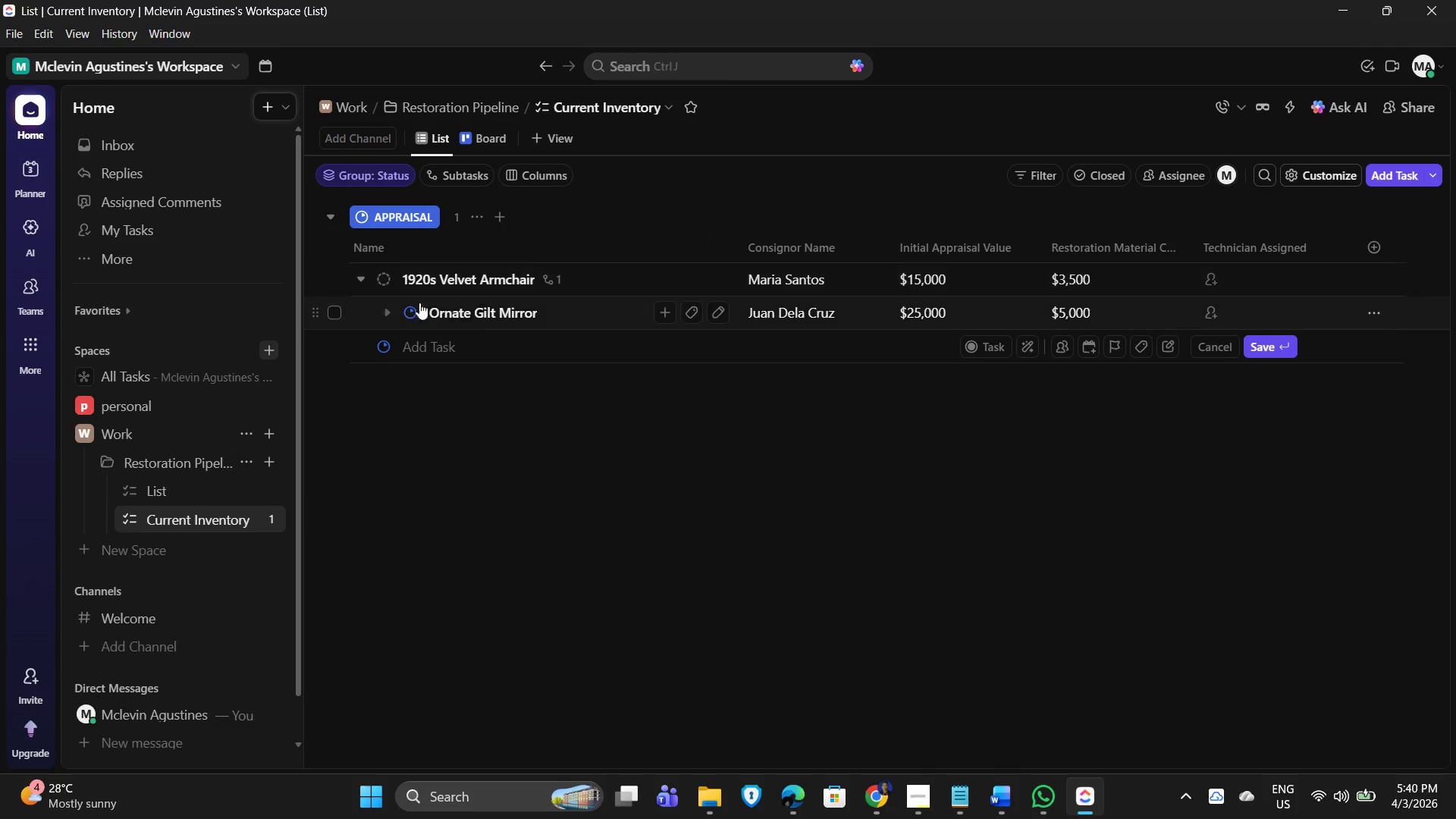 
left_click([450, 482])
 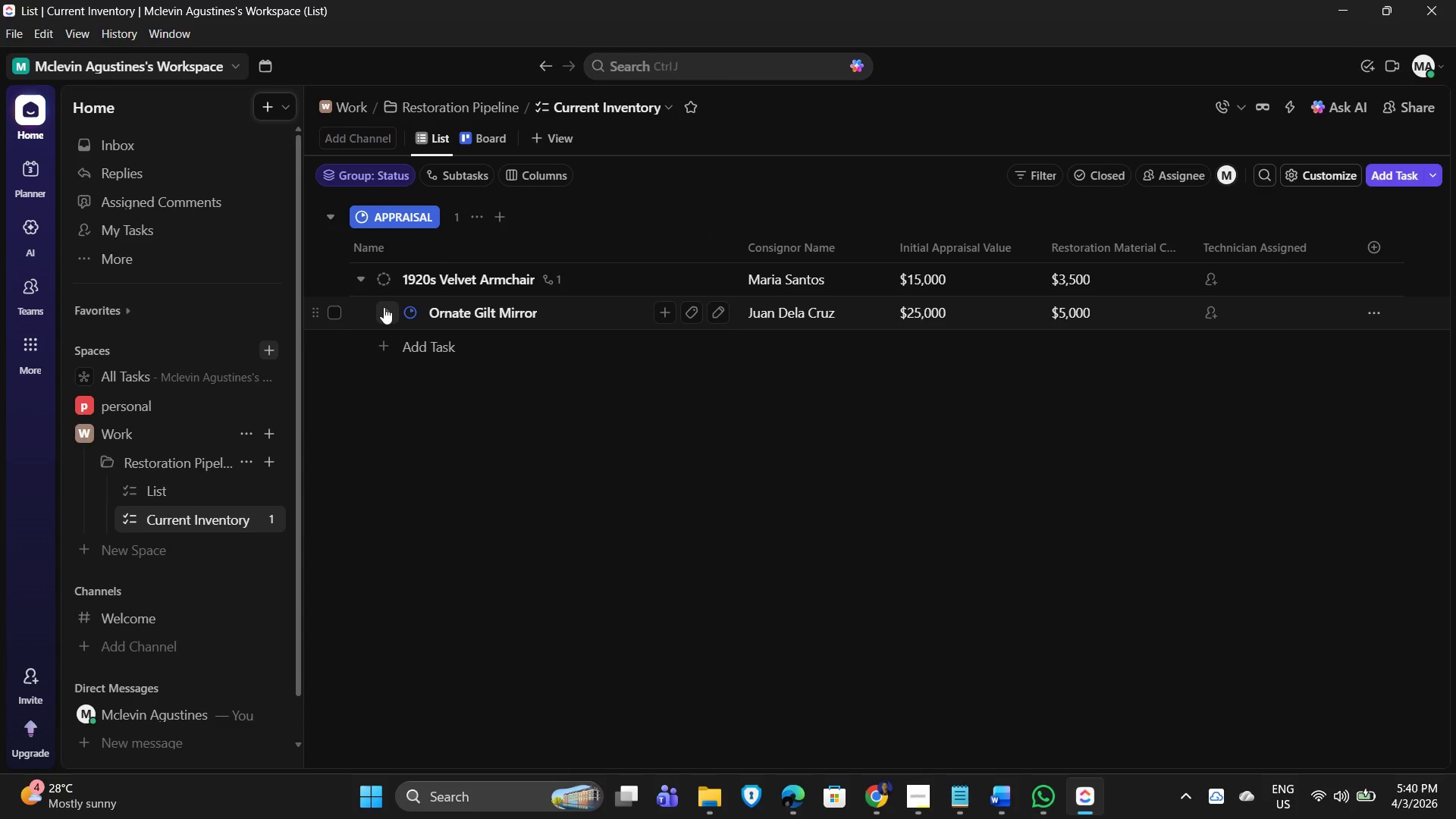 
left_click([384, 307])
 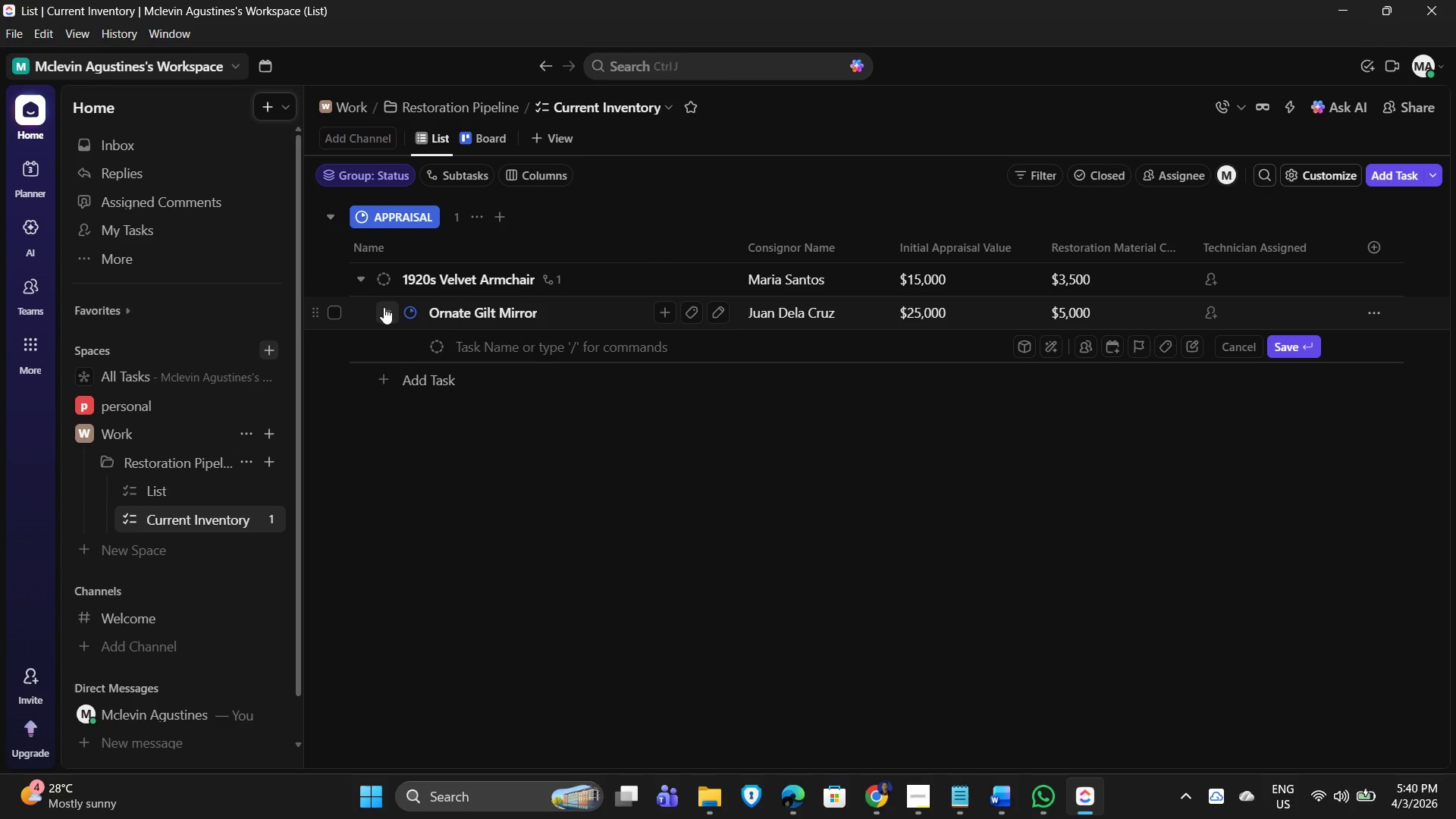 
left_click([384, 307])
 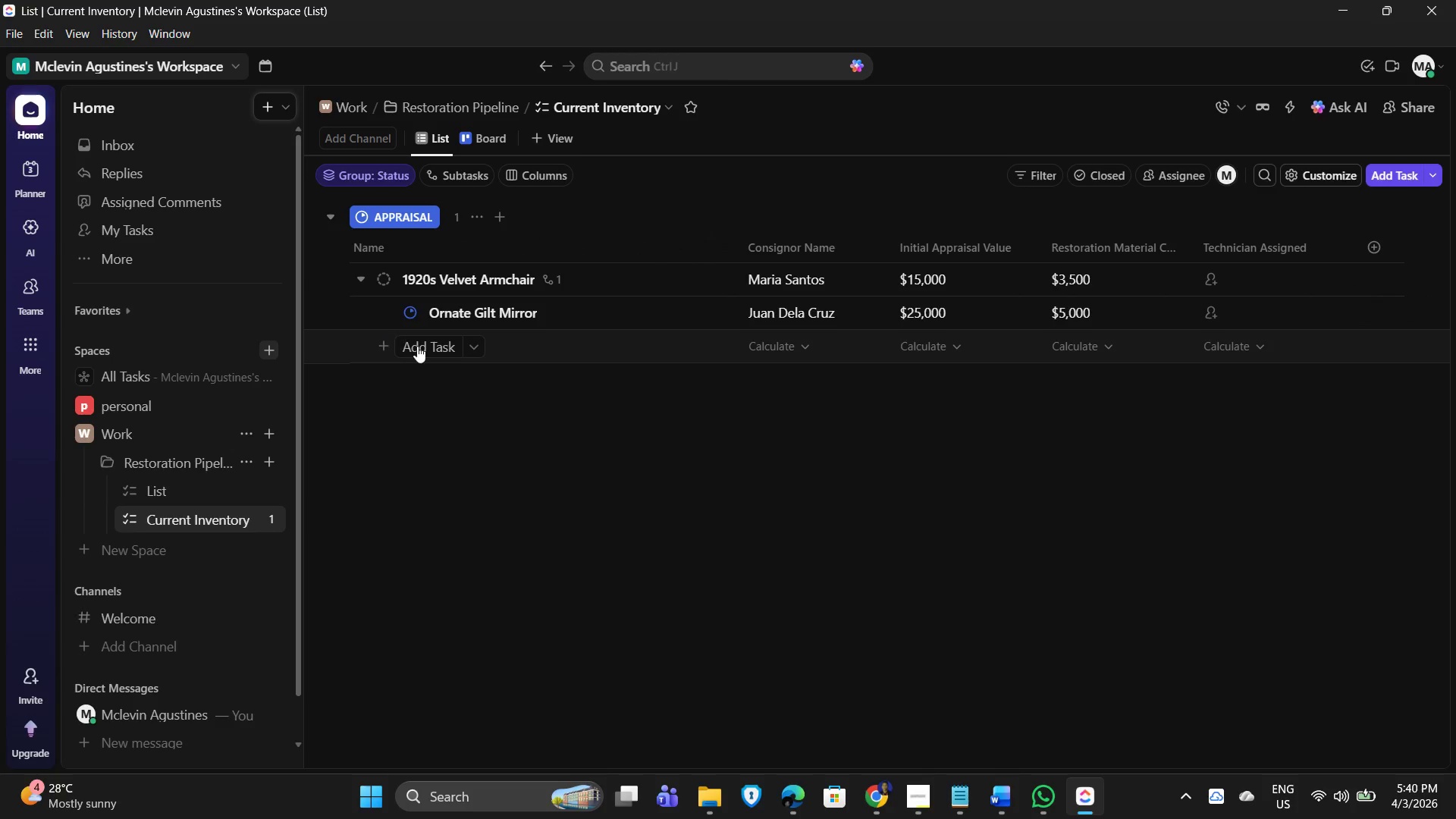 
left_click([427, 347])
 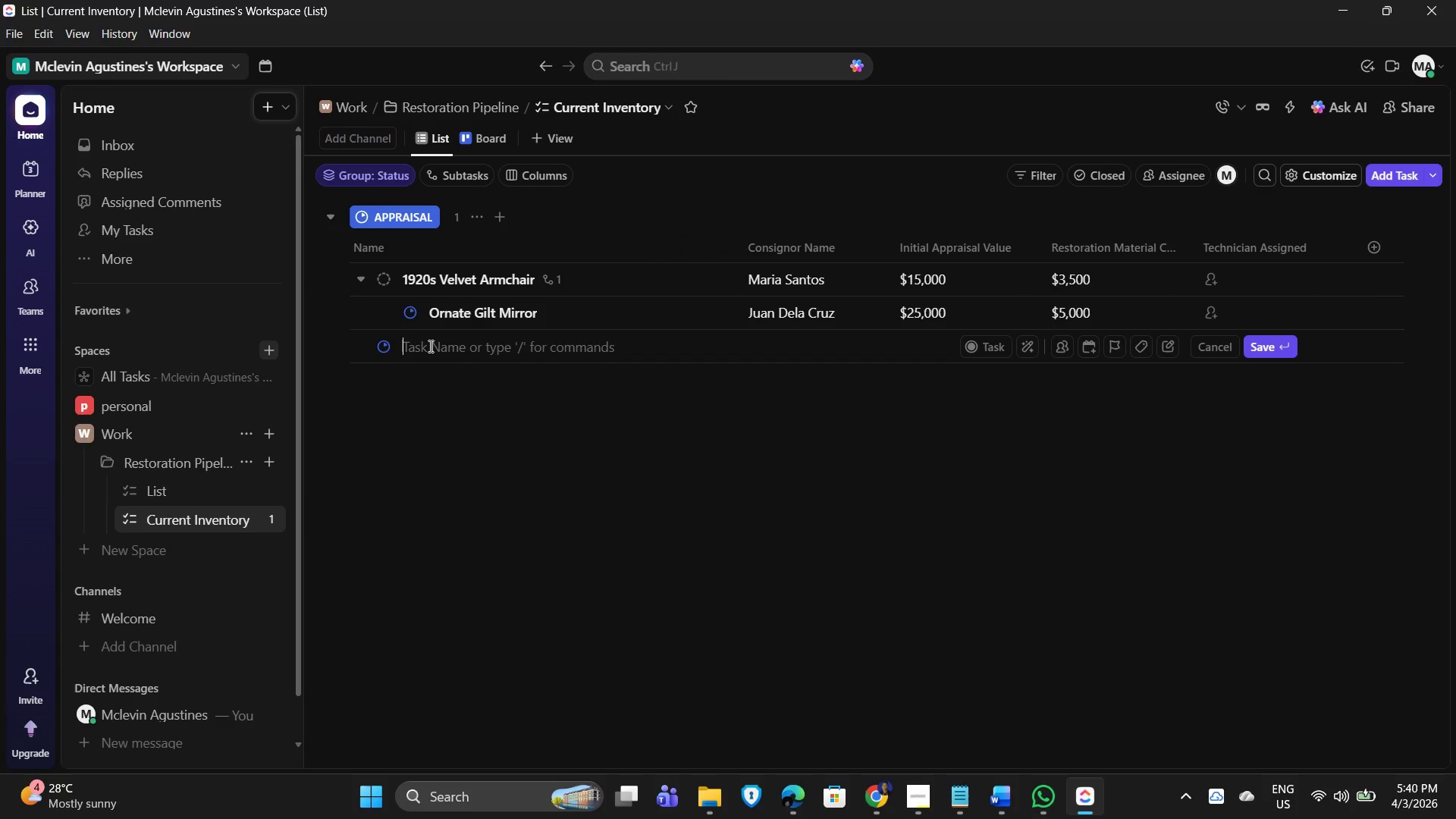 
wait(8.44)
 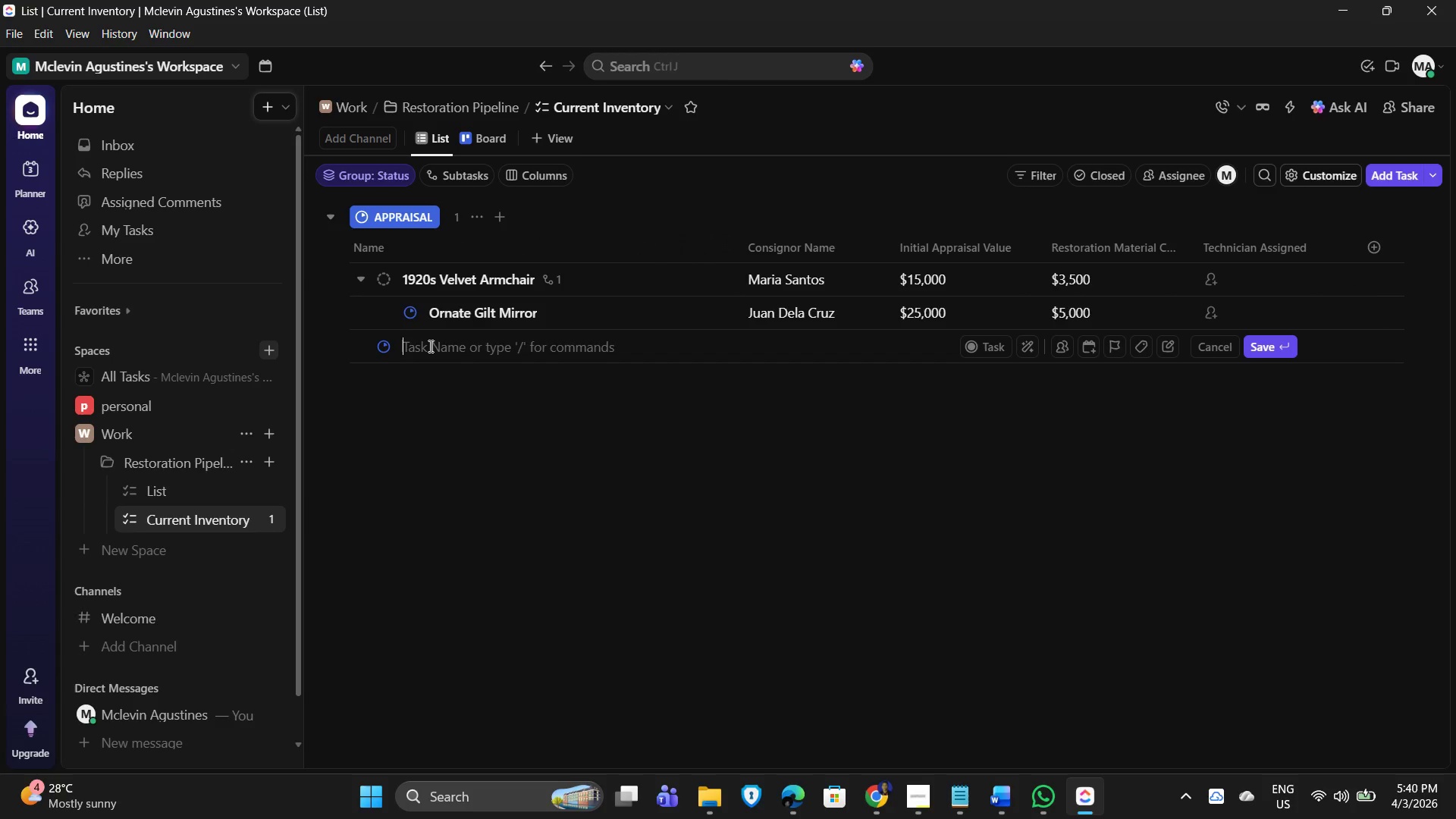 
type(Victorian Writing Desk)
 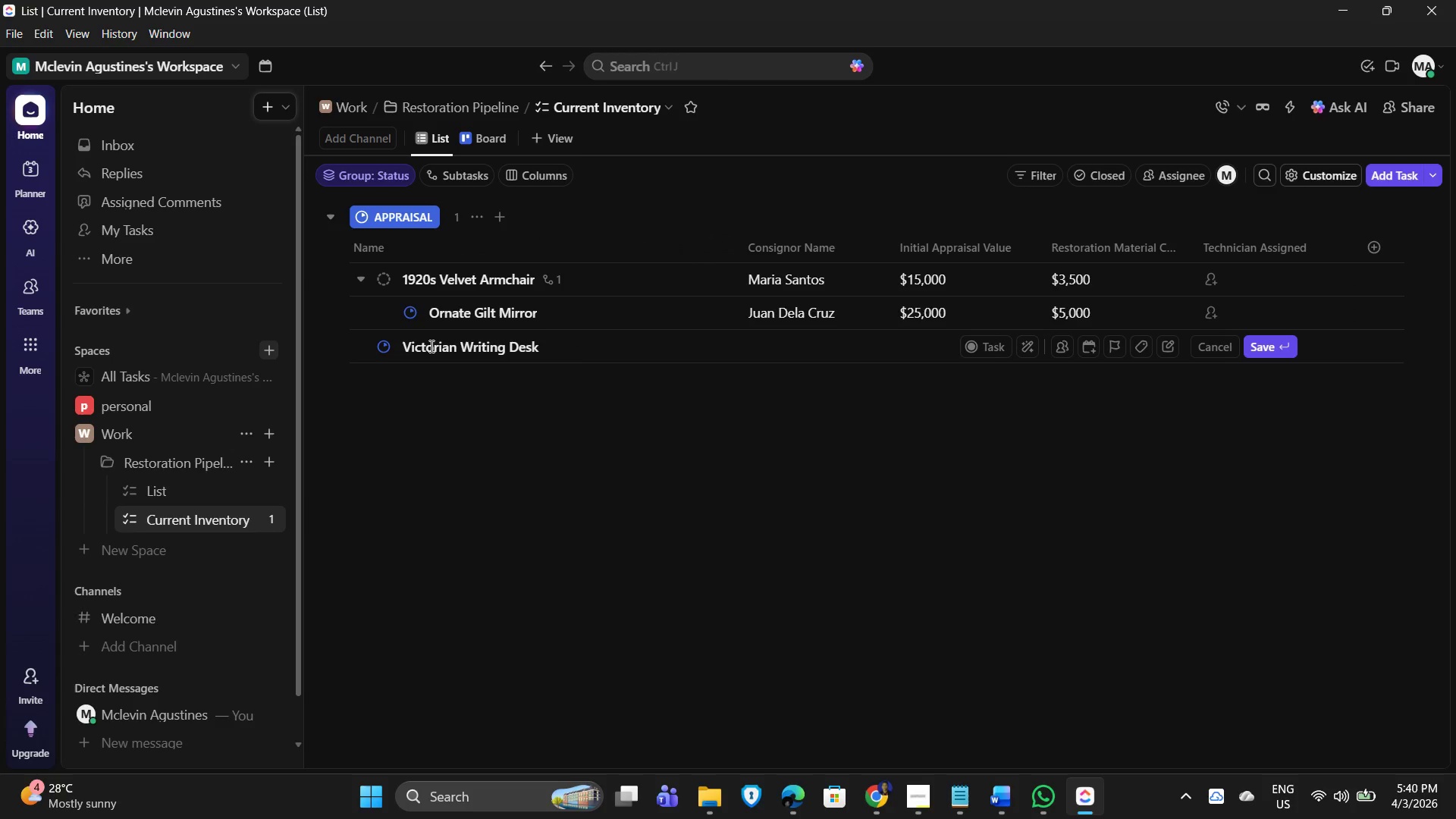 
left_click_drag(start_coordinate=[930, 477], to_coordinate=[951, 474])
 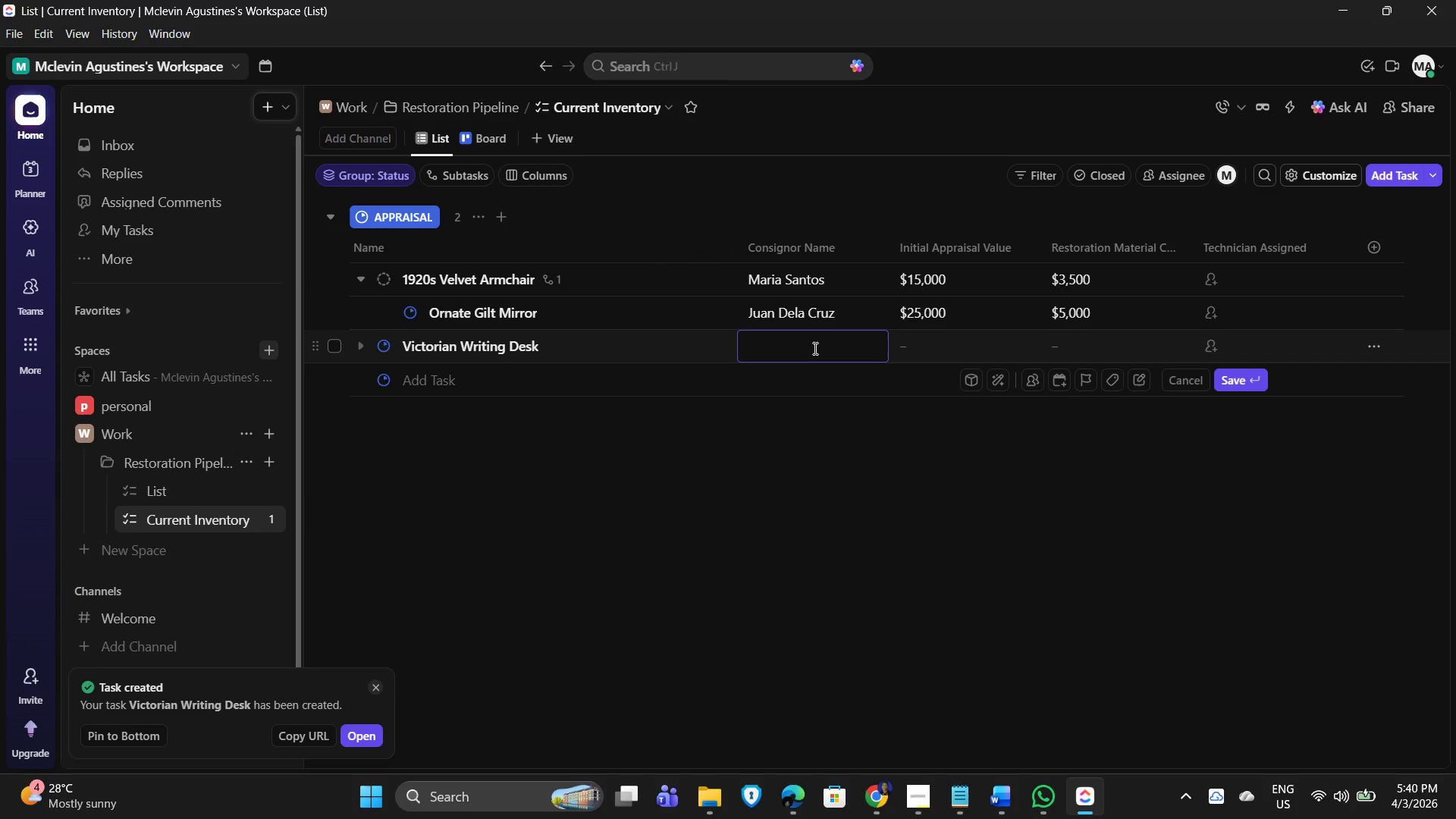 
type(Elena Cruz)
 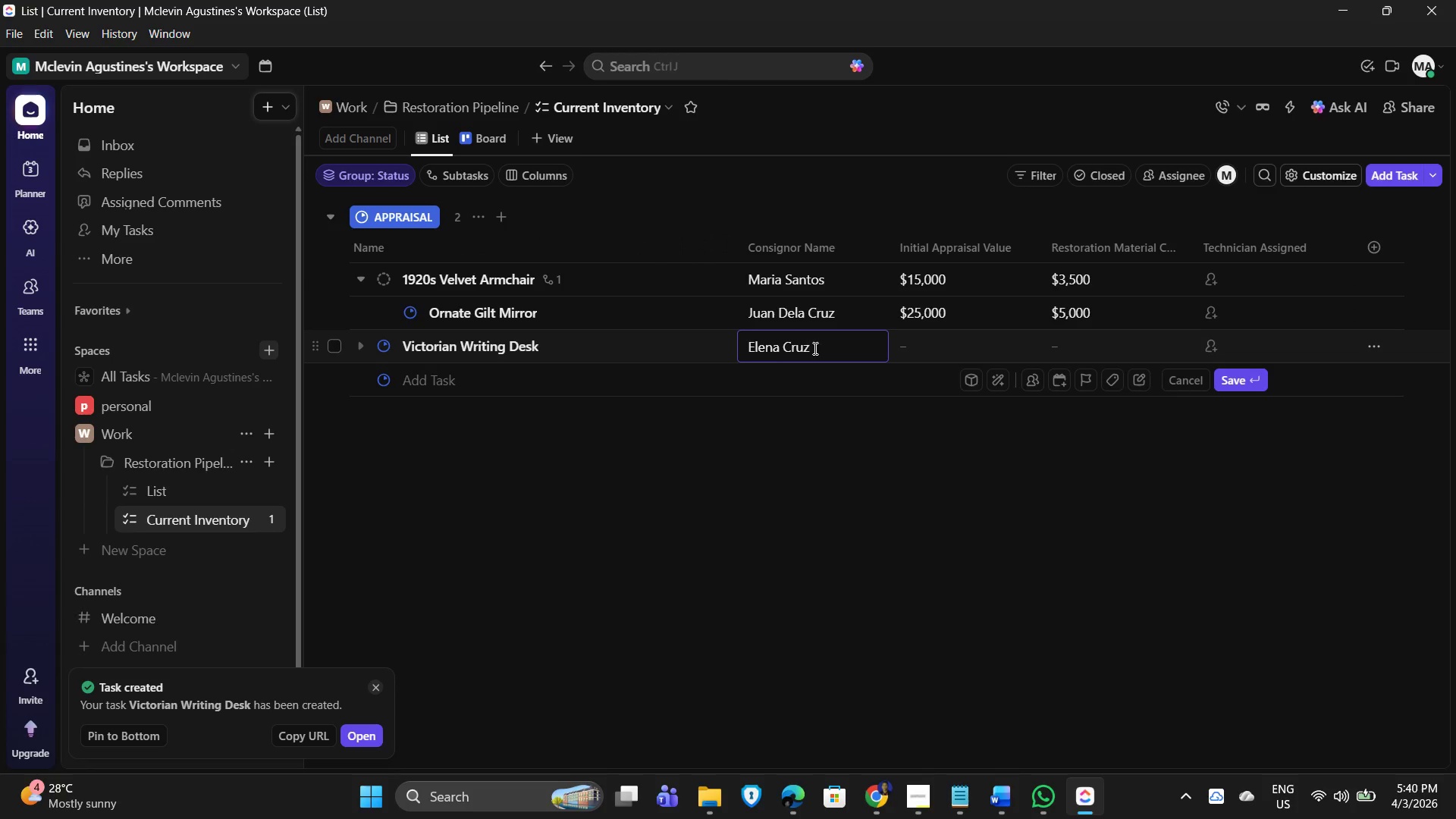 
key(Numpad4)
 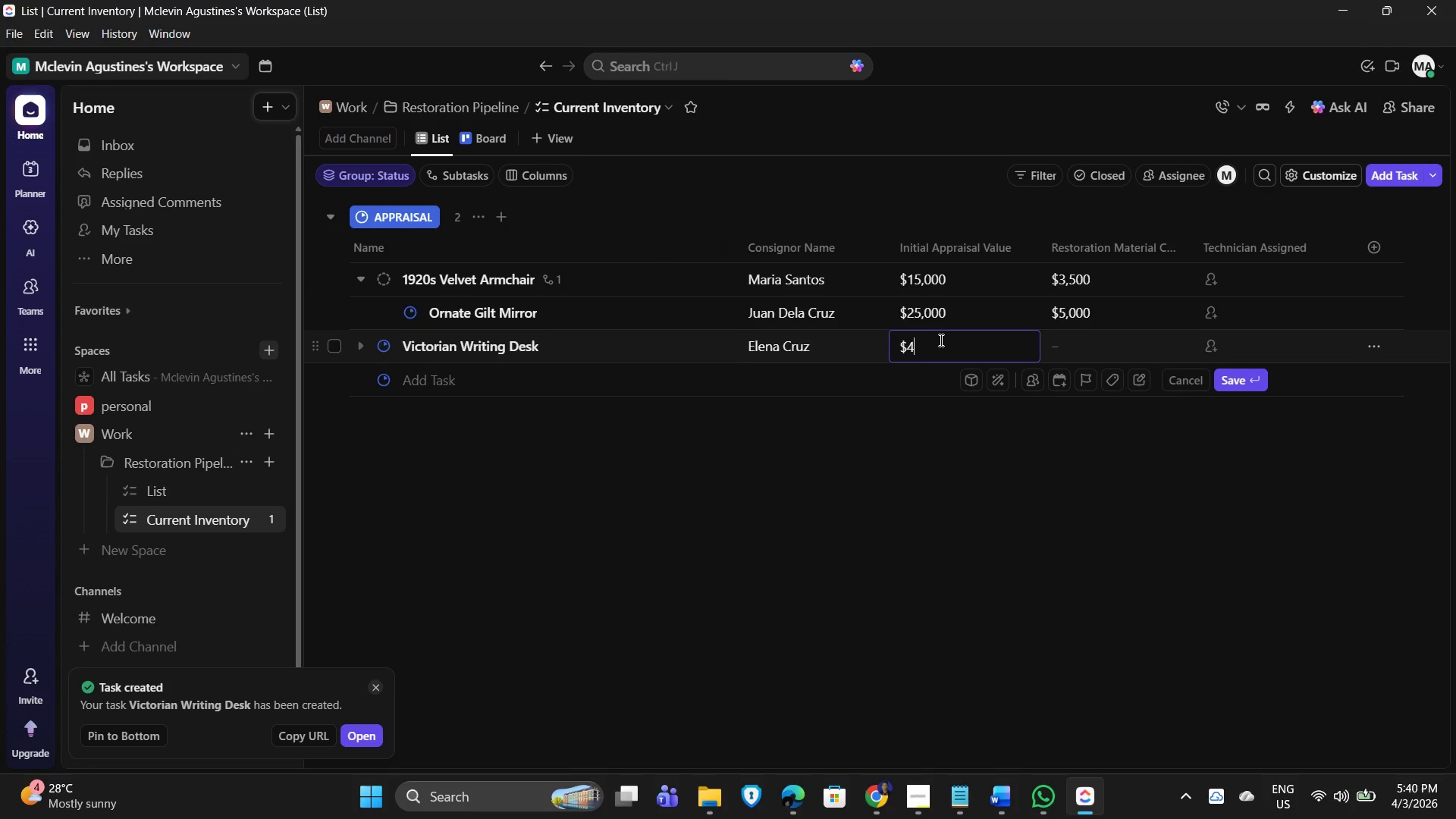 
key(Numpad0)
 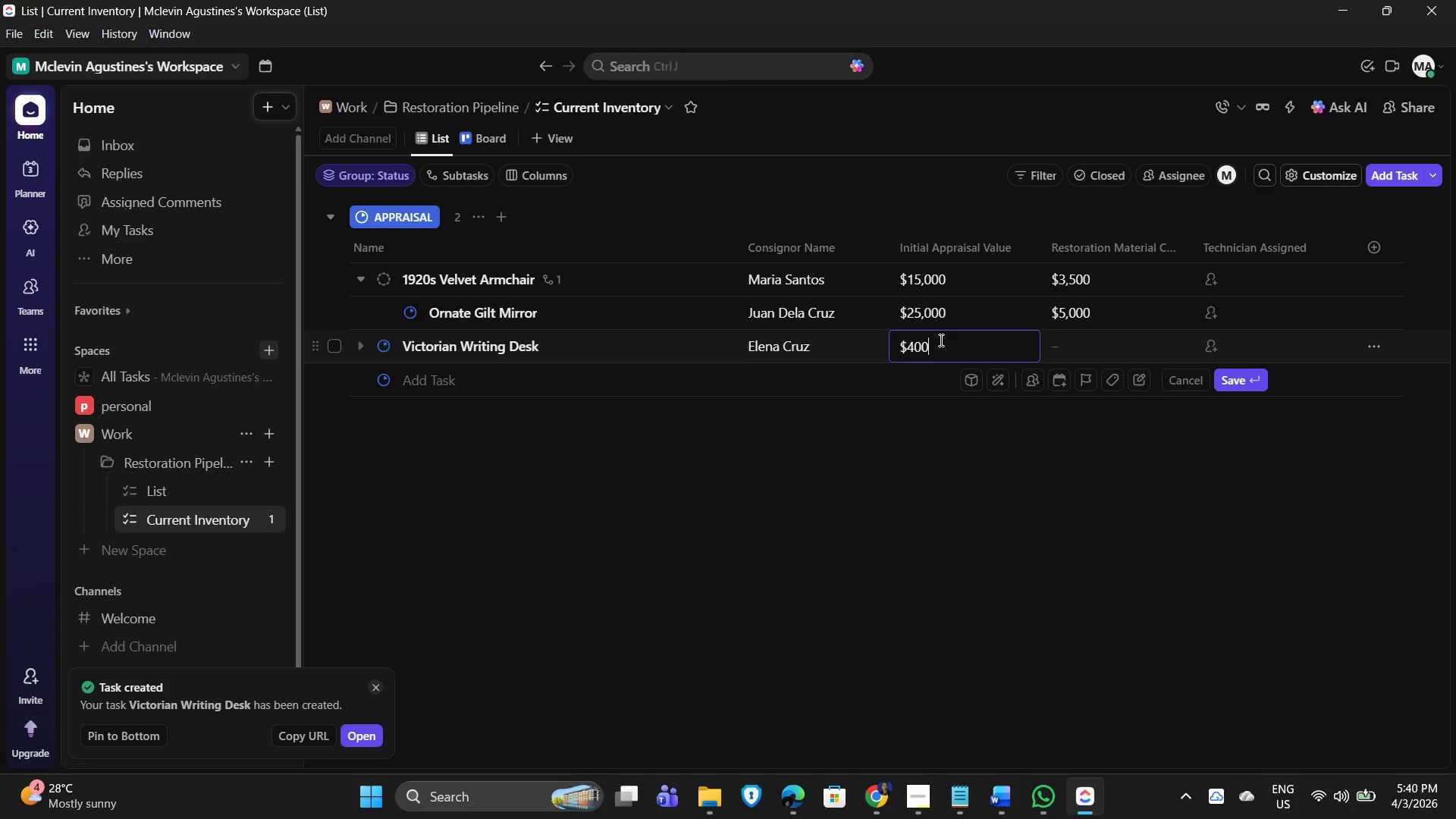 
key(Numpad0)
 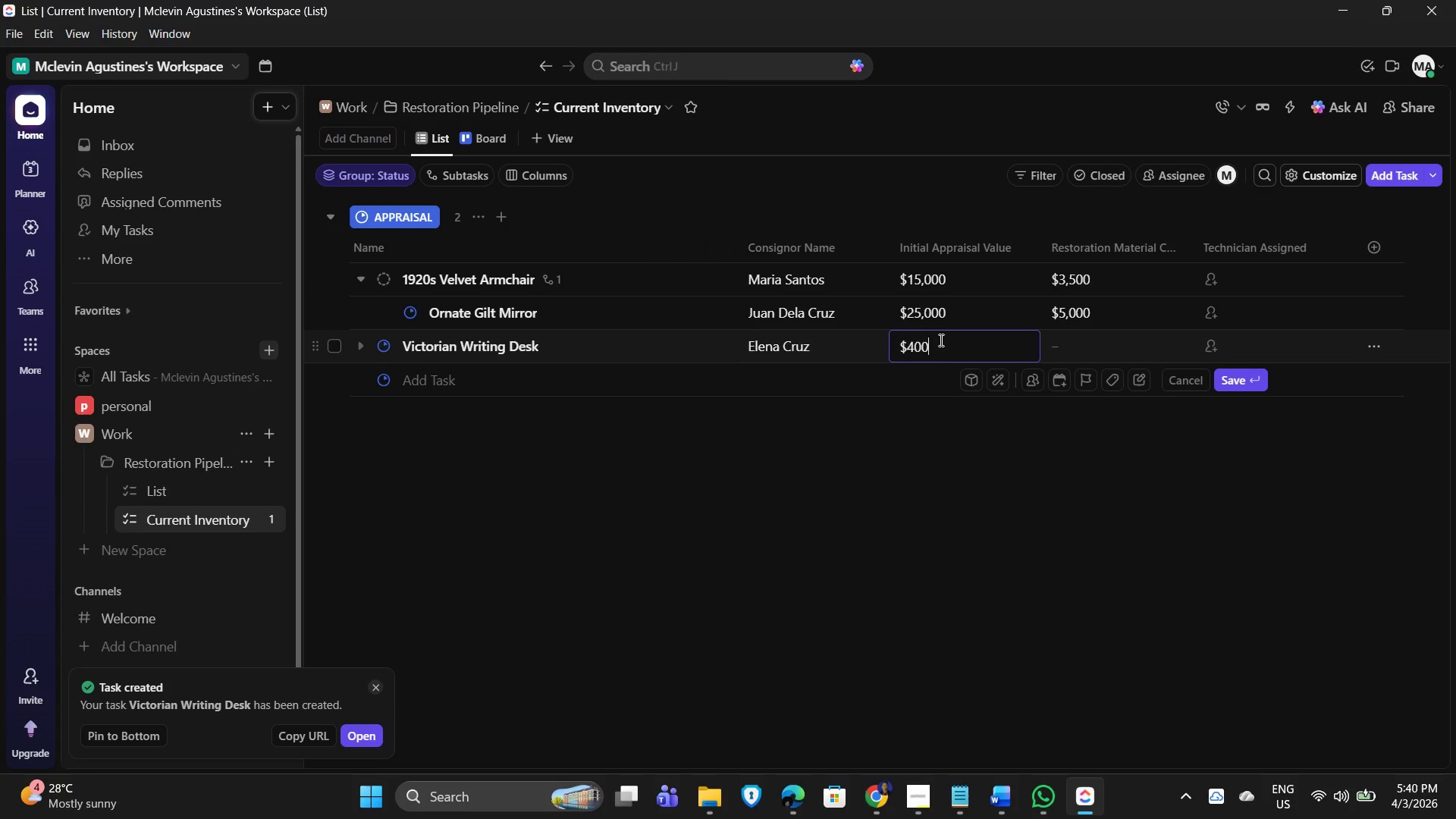 
key(Numpad0)
 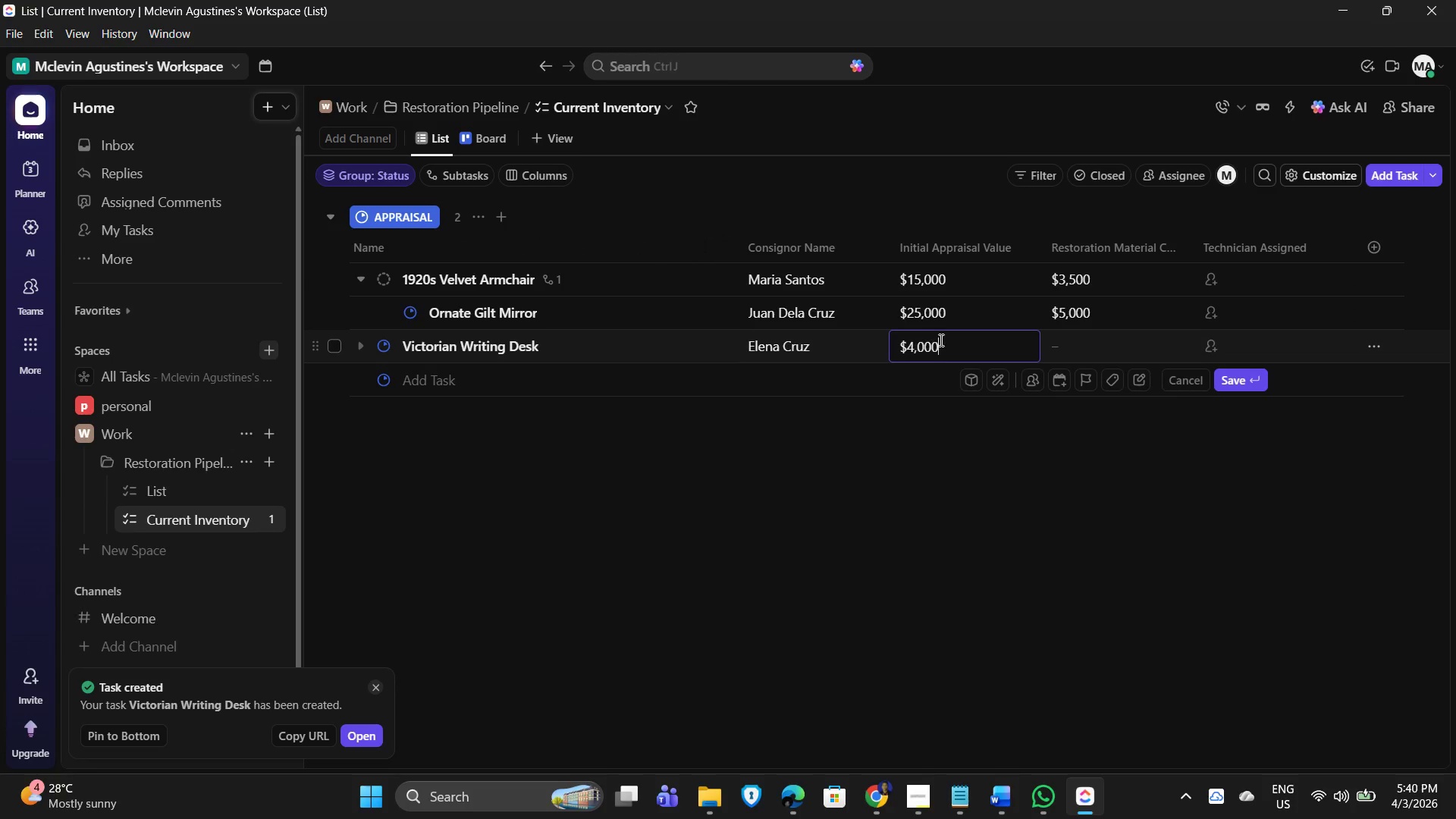 
key(Numpad0)
 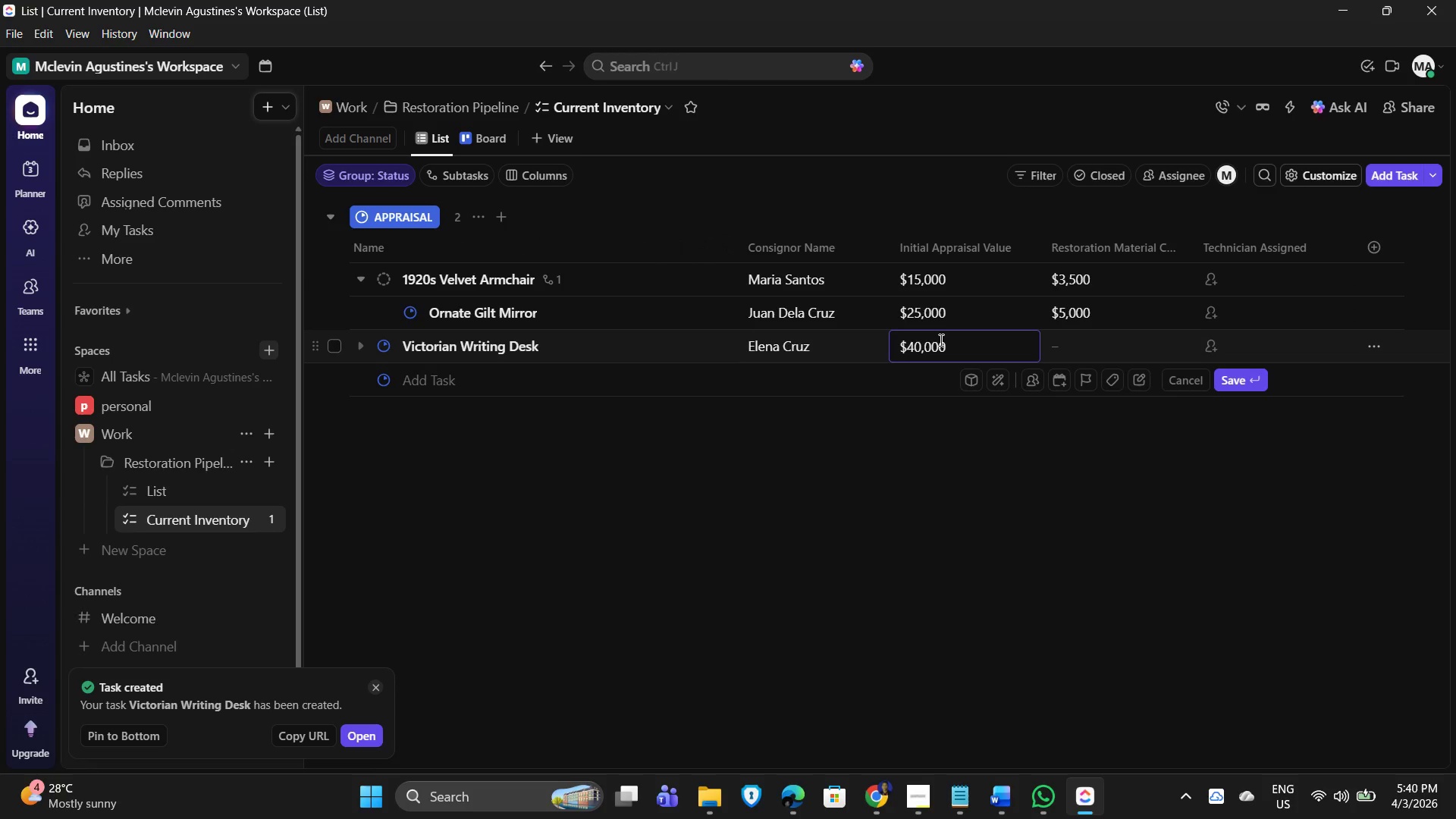 
key(NumpadEnter)
 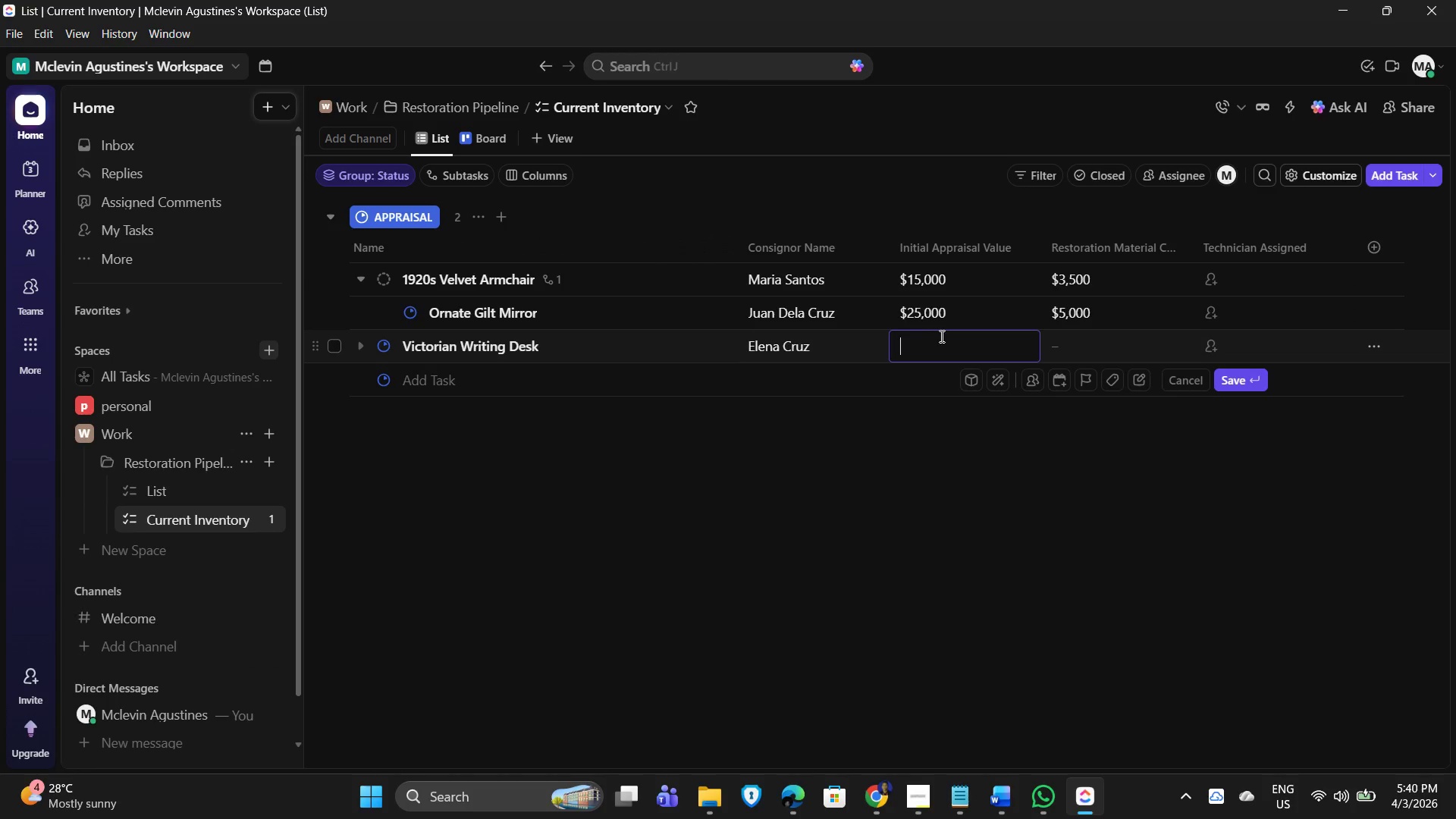 
key(Numpad4)
 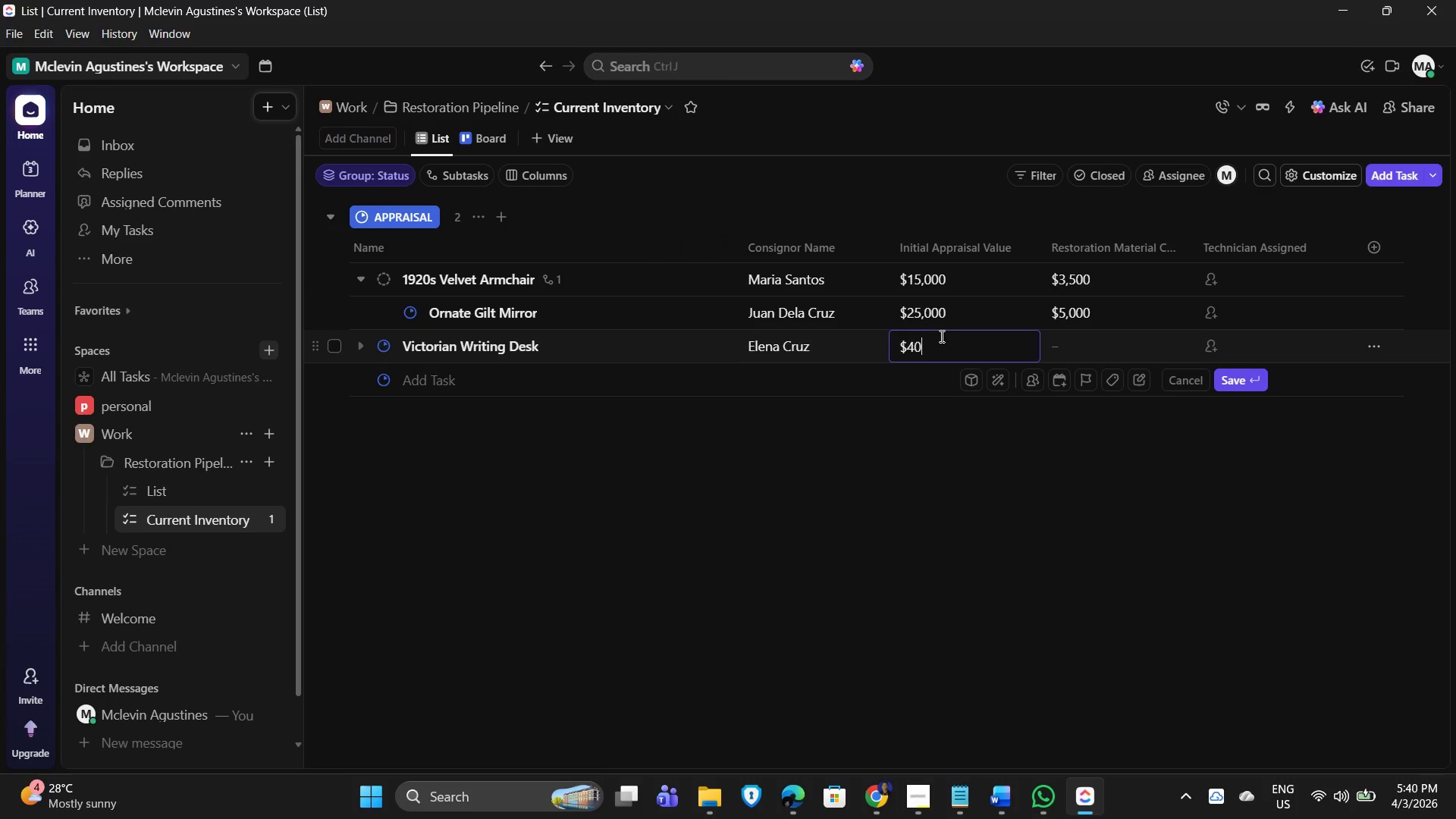 
key(Numpad0)
 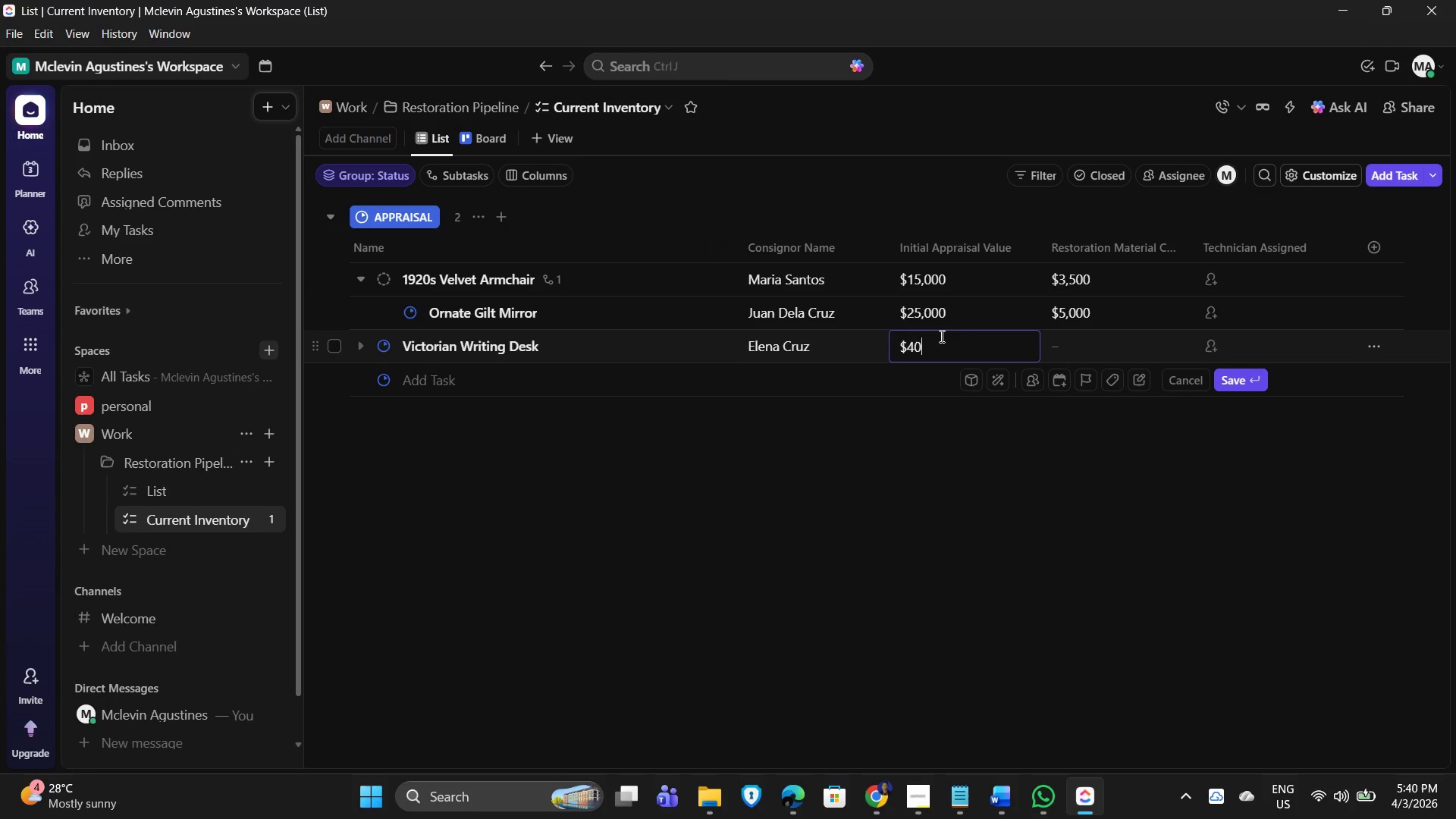 
key(Numpad0)
 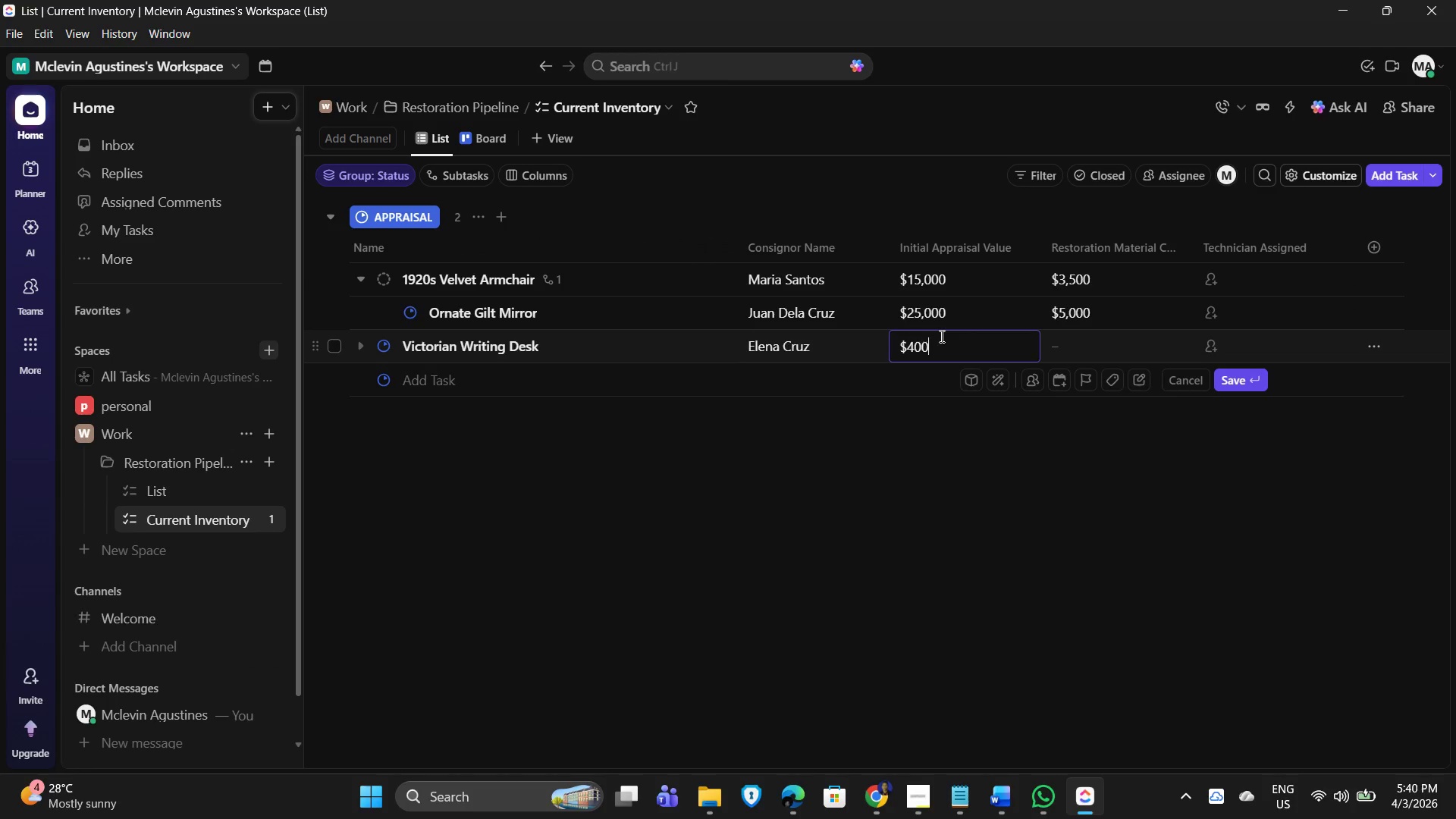 
key(Numpad0)
 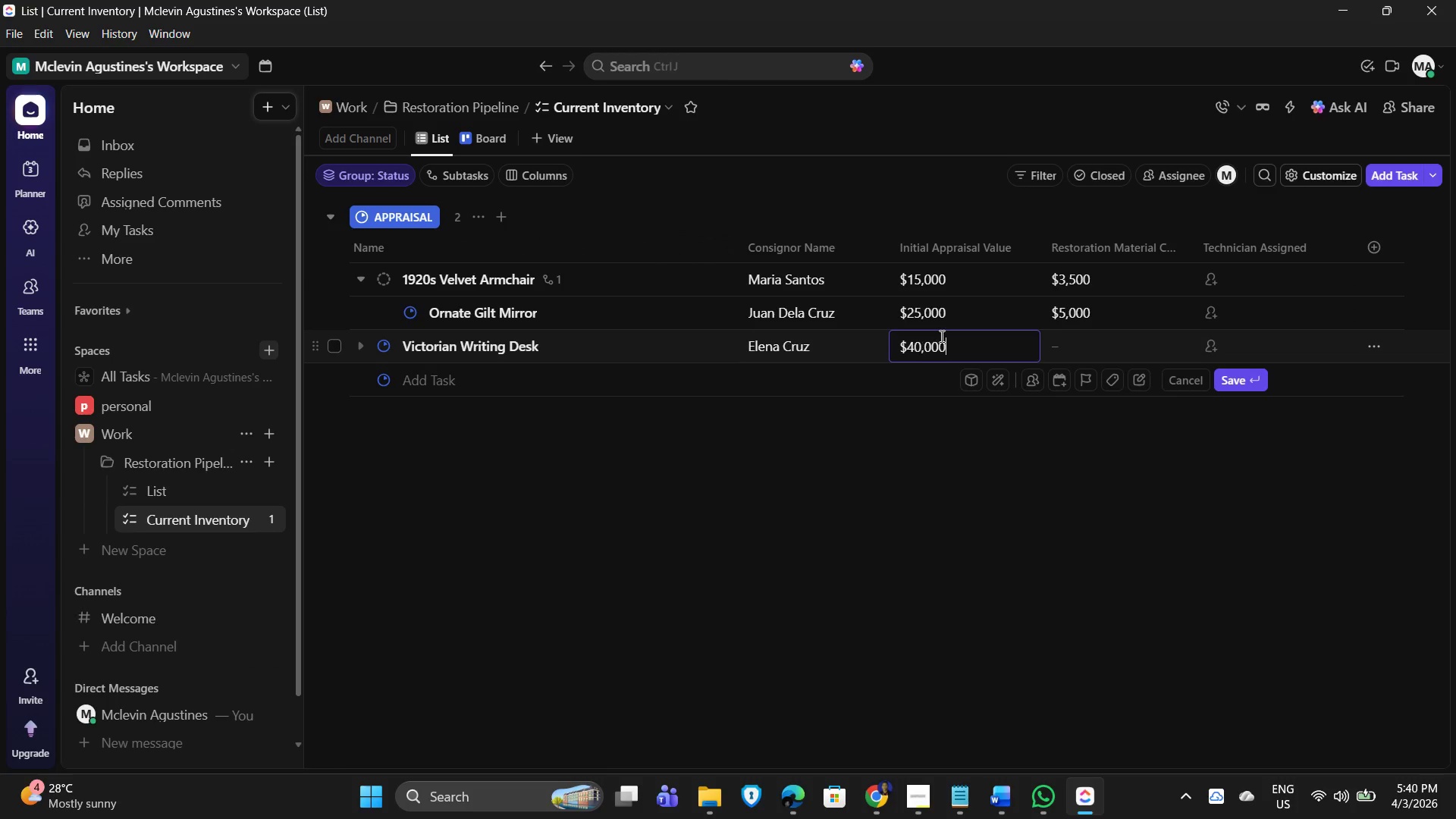 
key(Numpad0)
 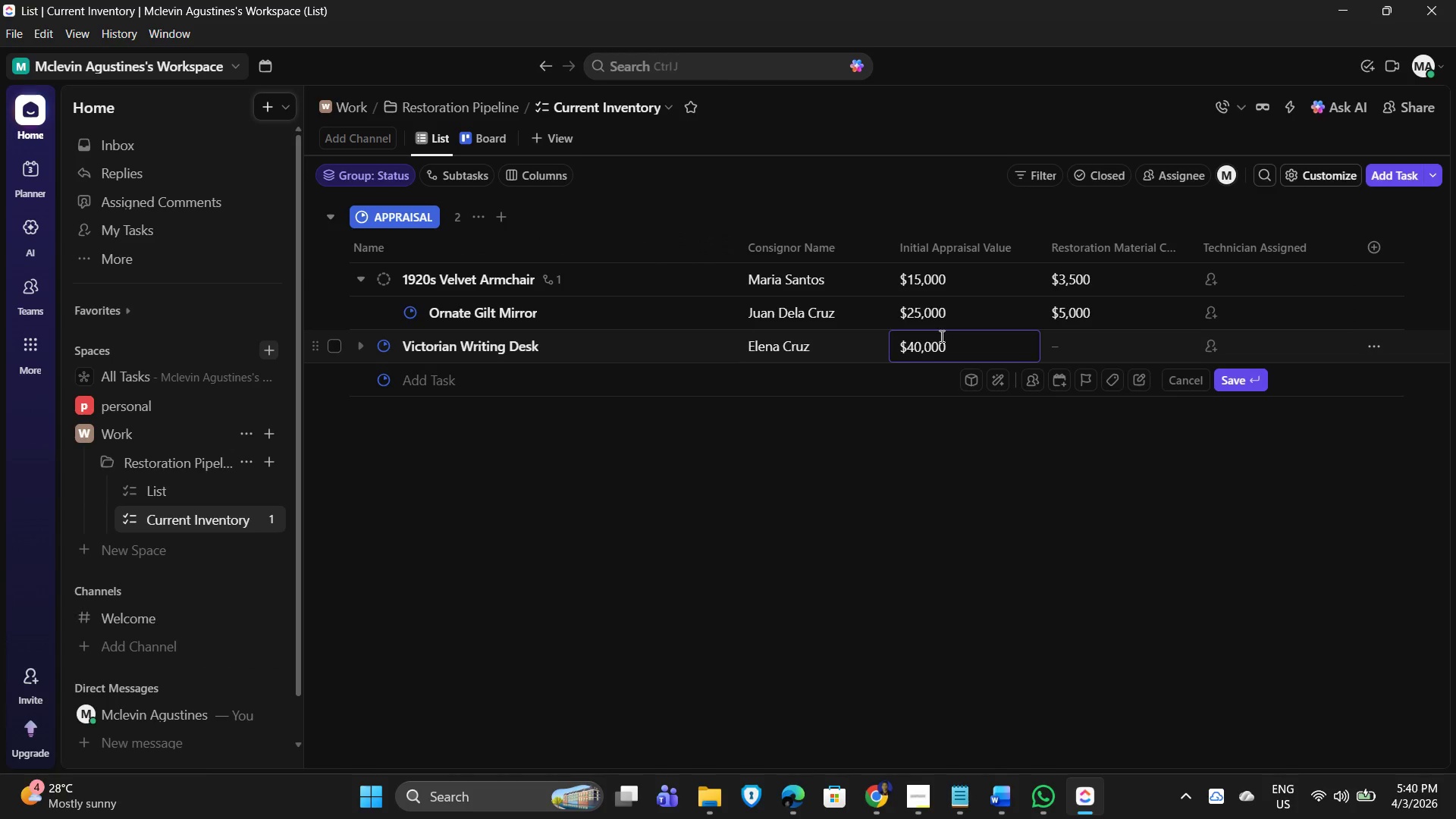 
key(NumpadEnter)
 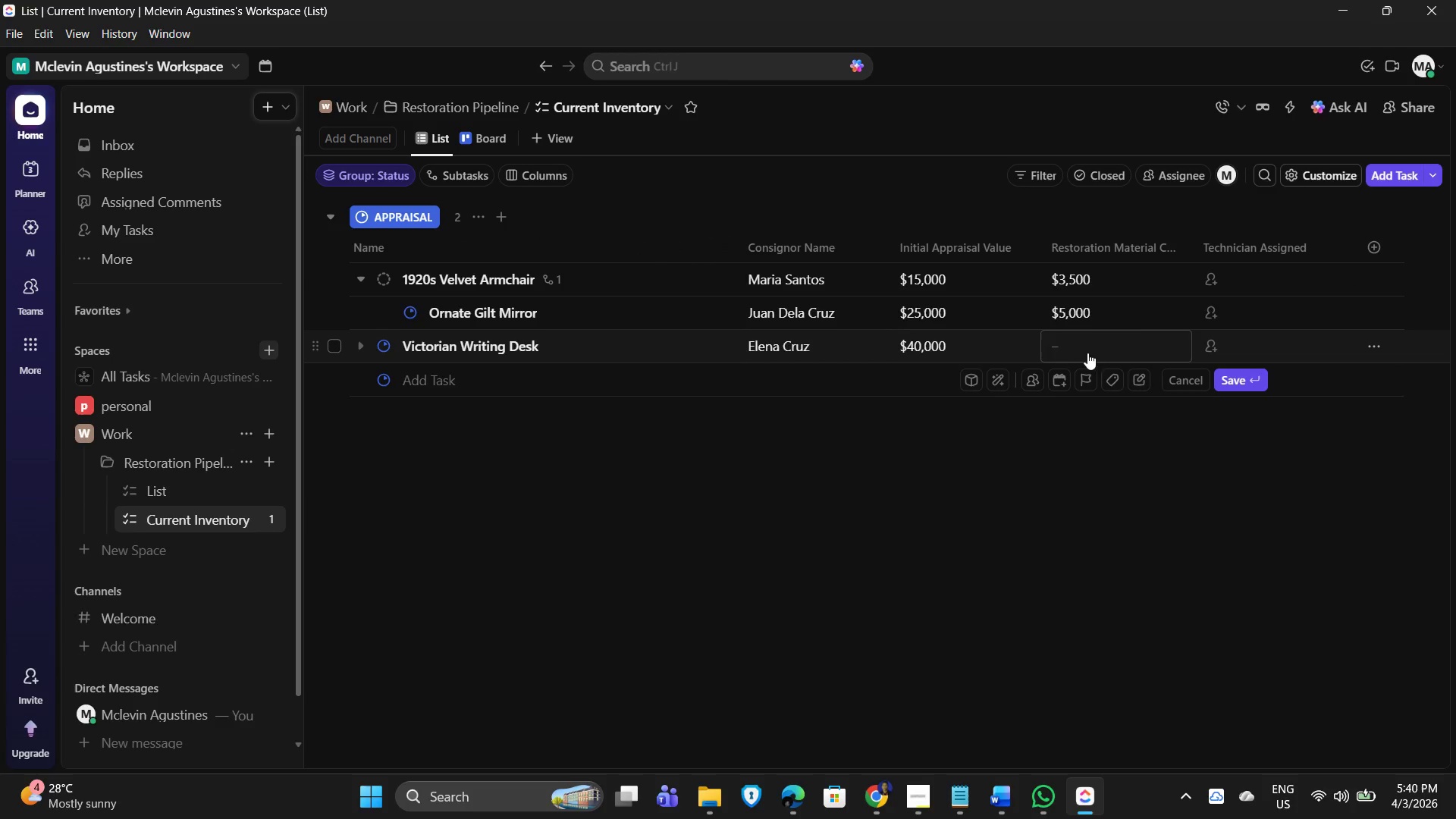 
left_click([1106, 350])
 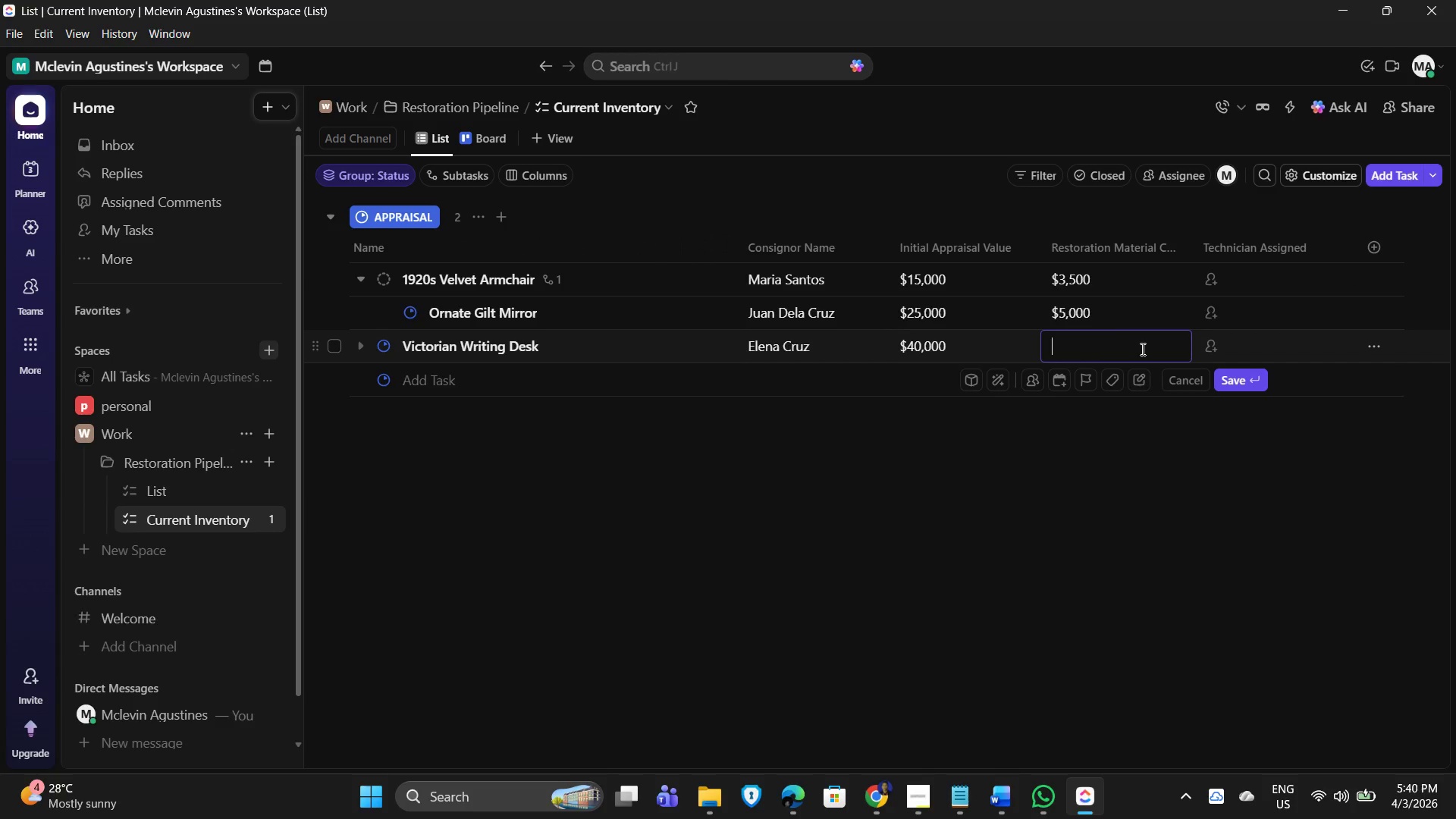 
key(Numpad1)
 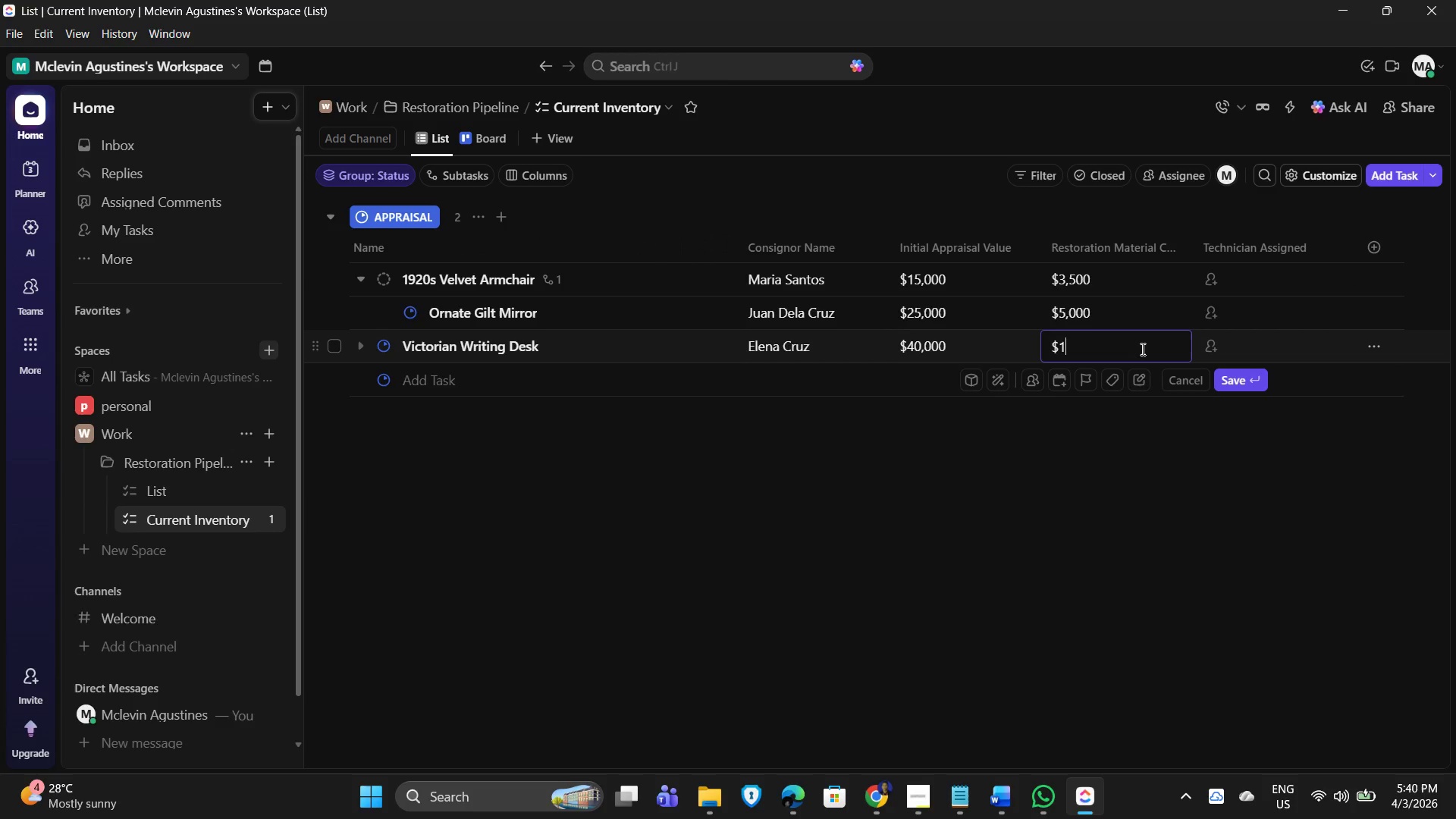 
key(Numpad2)
 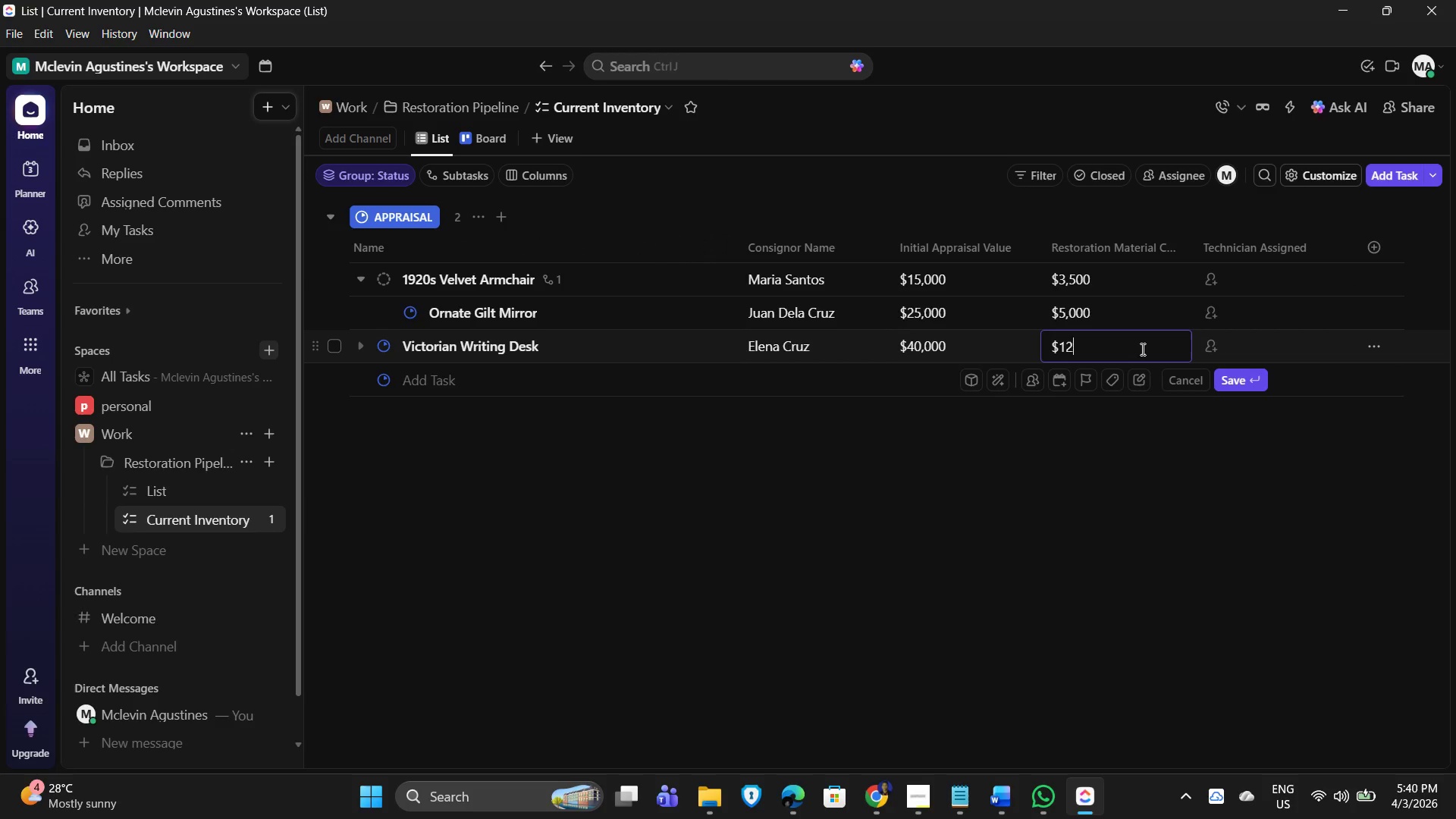 
key(Numpad0)
 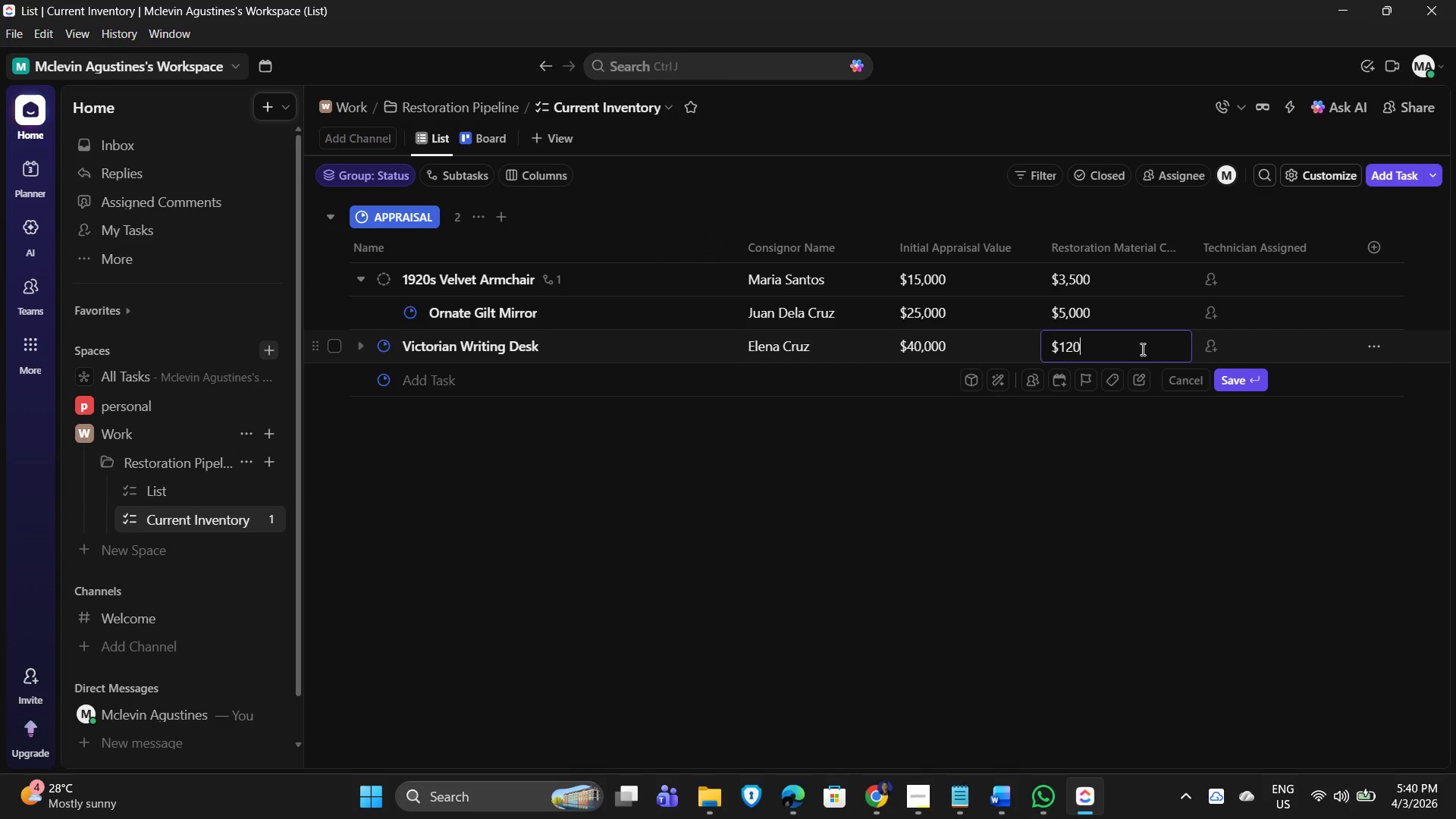 
key(Numpad0)
 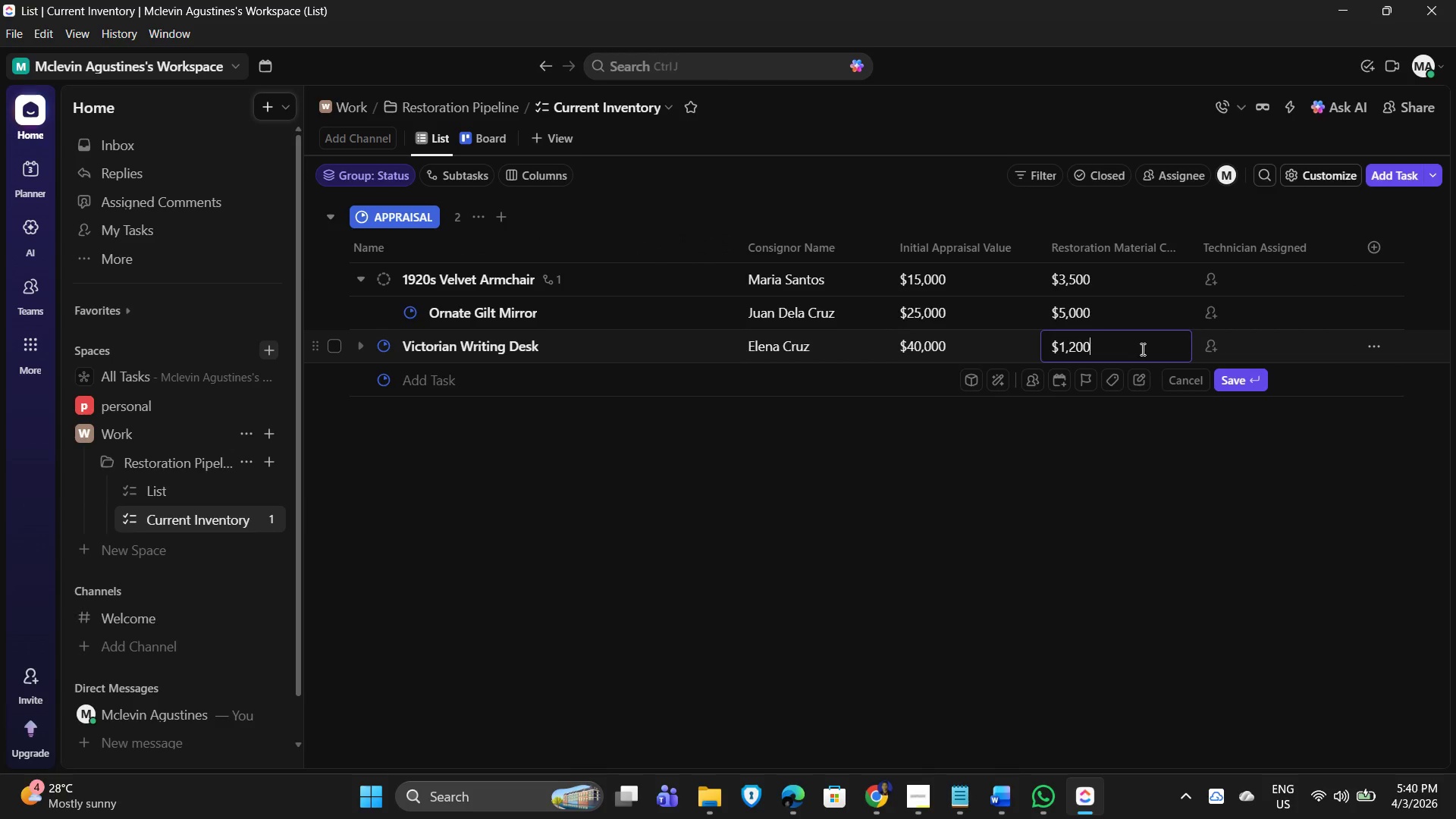 
key(Numpad0)
 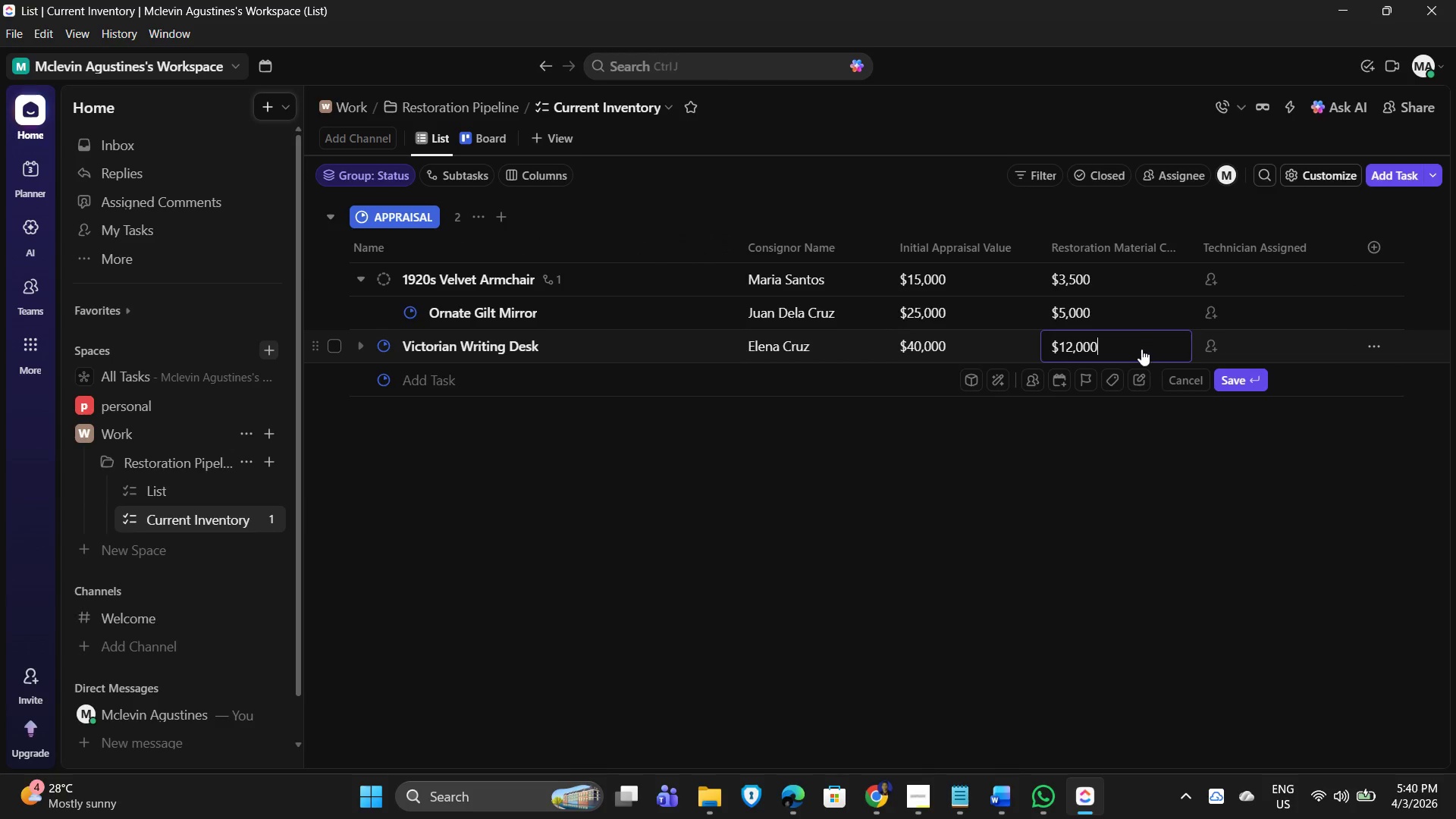 
key(NumpadEnter)
 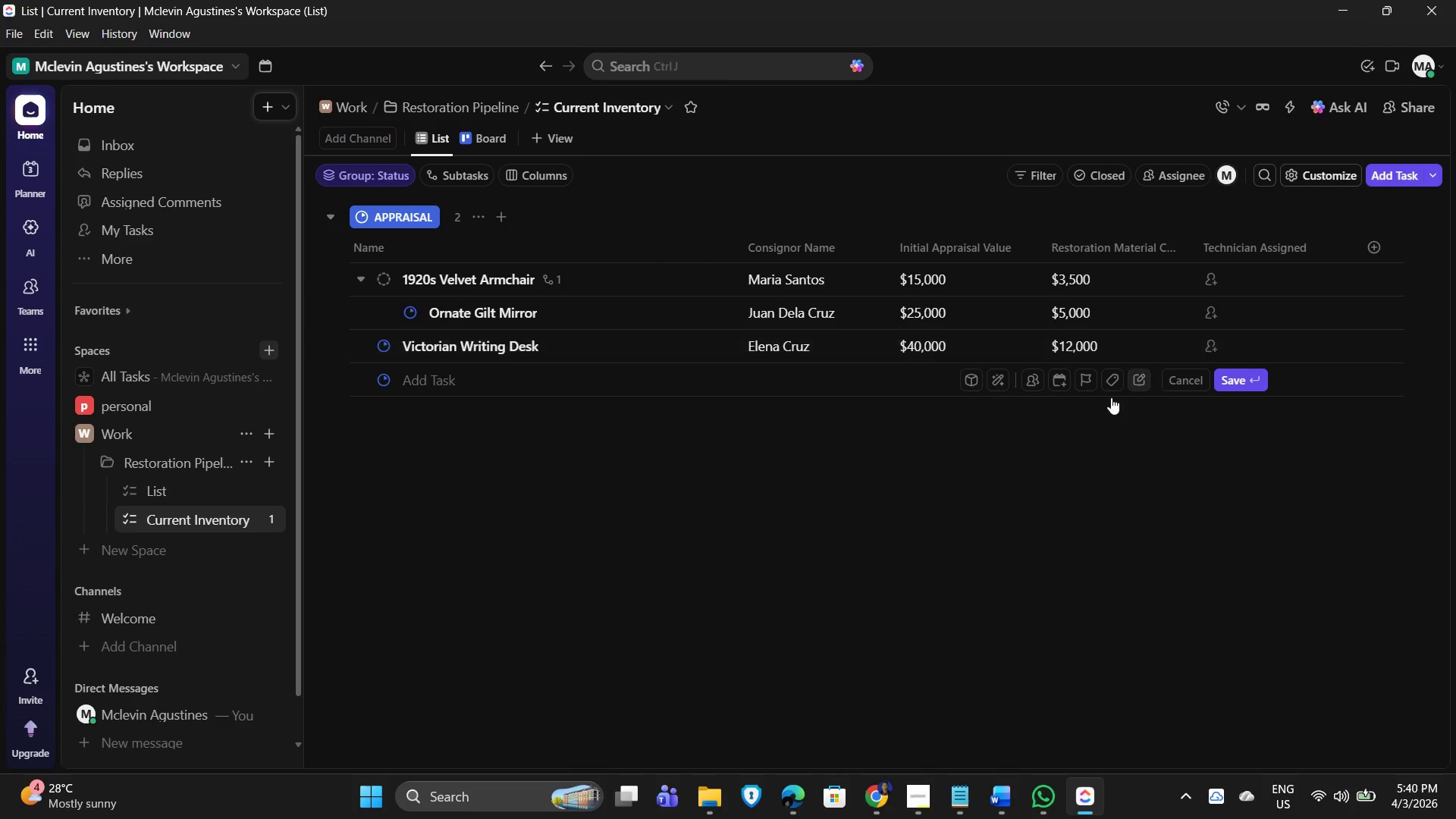 
left_click([949, 528])
 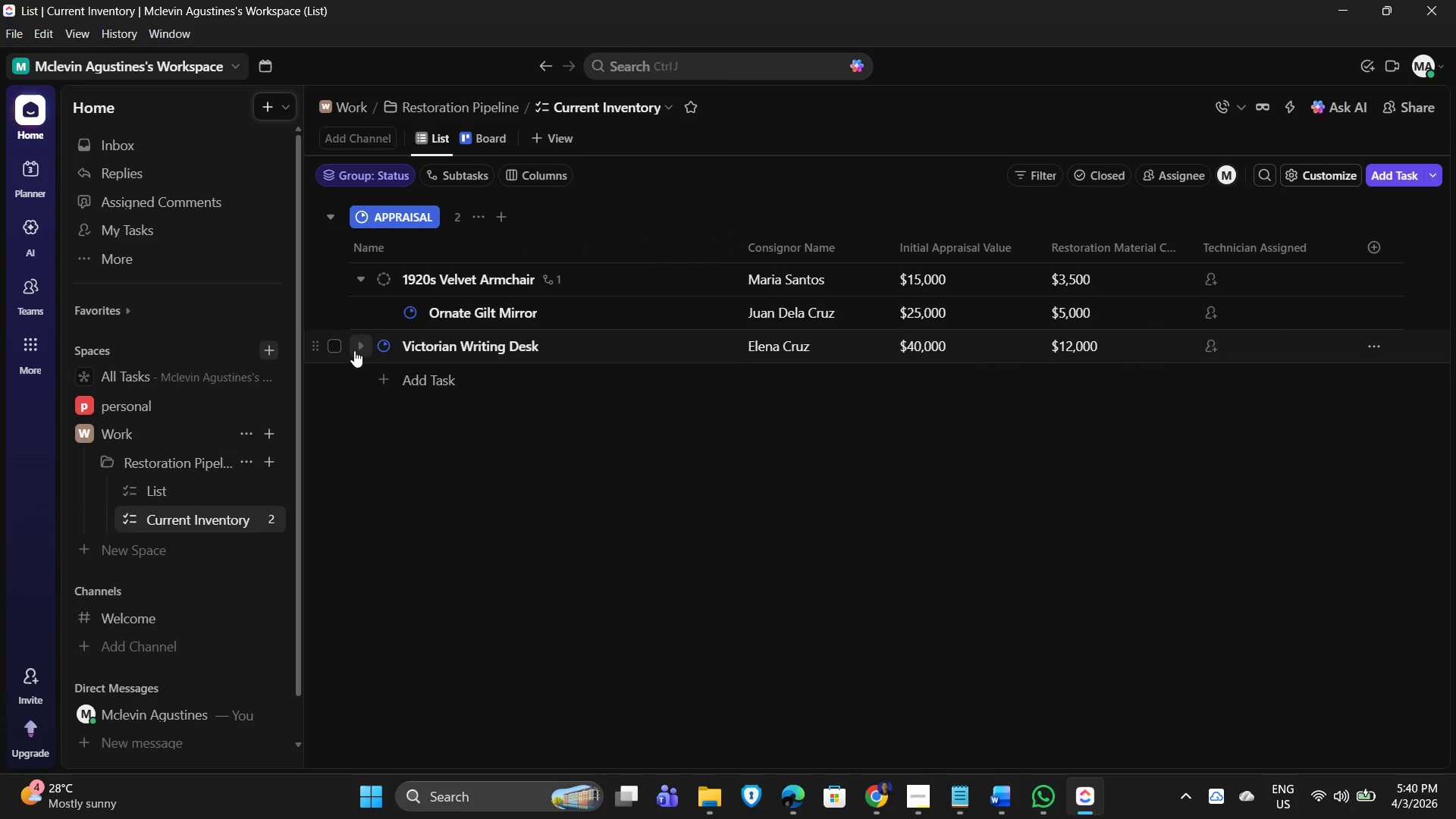 
left_click([336, 350])
 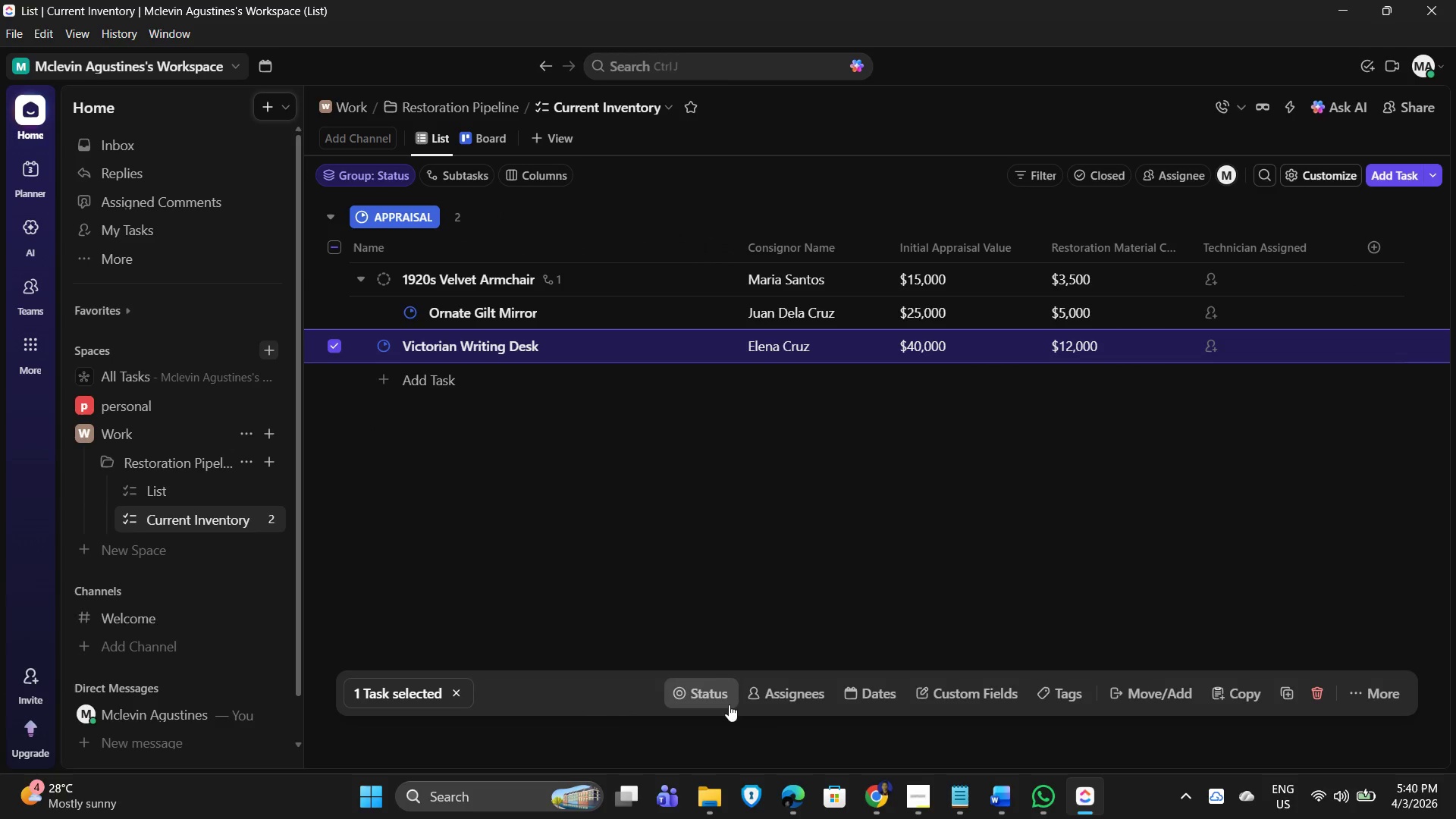 
left_click([692, 692])
 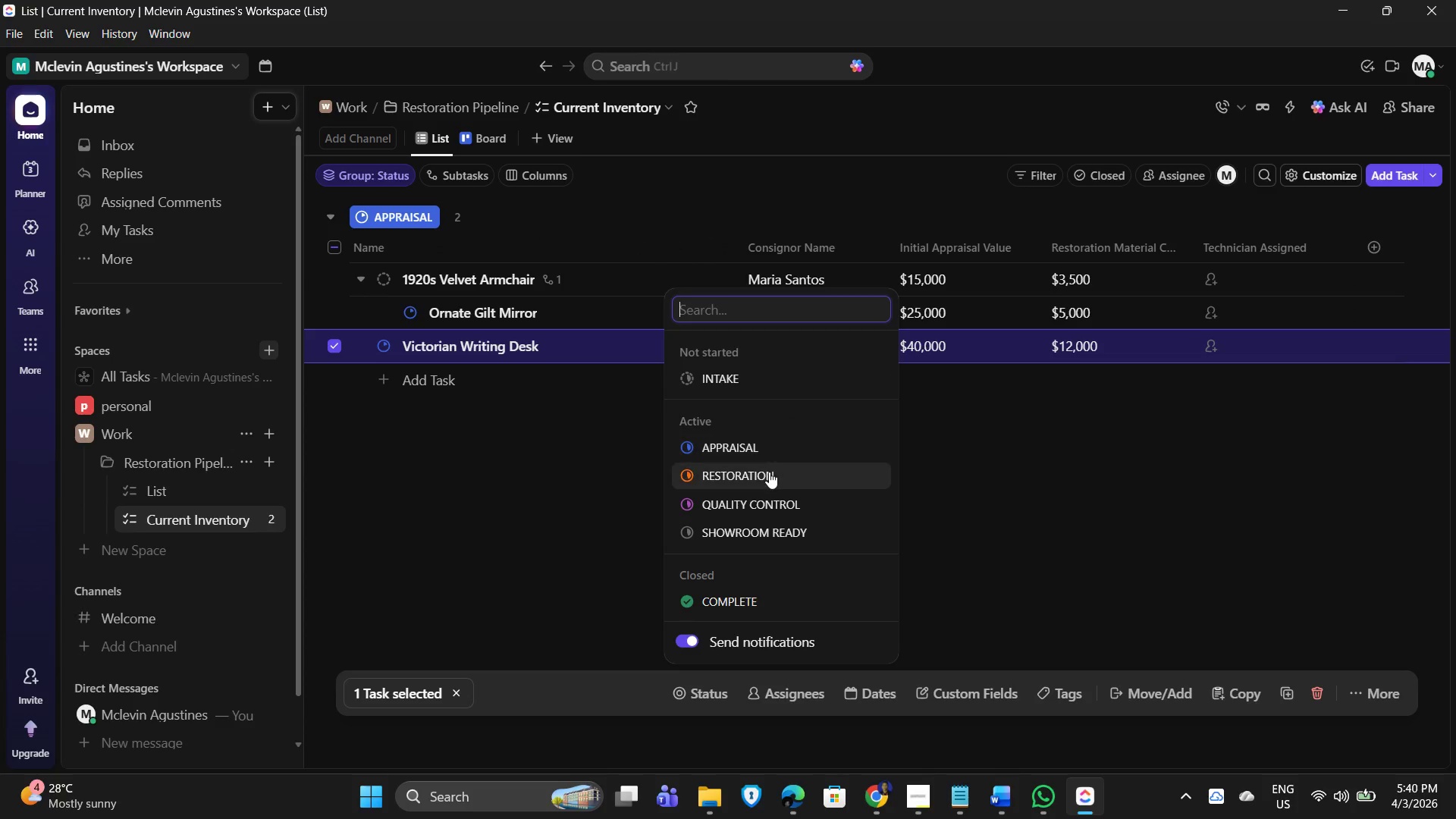 
left_click([769, 472])
 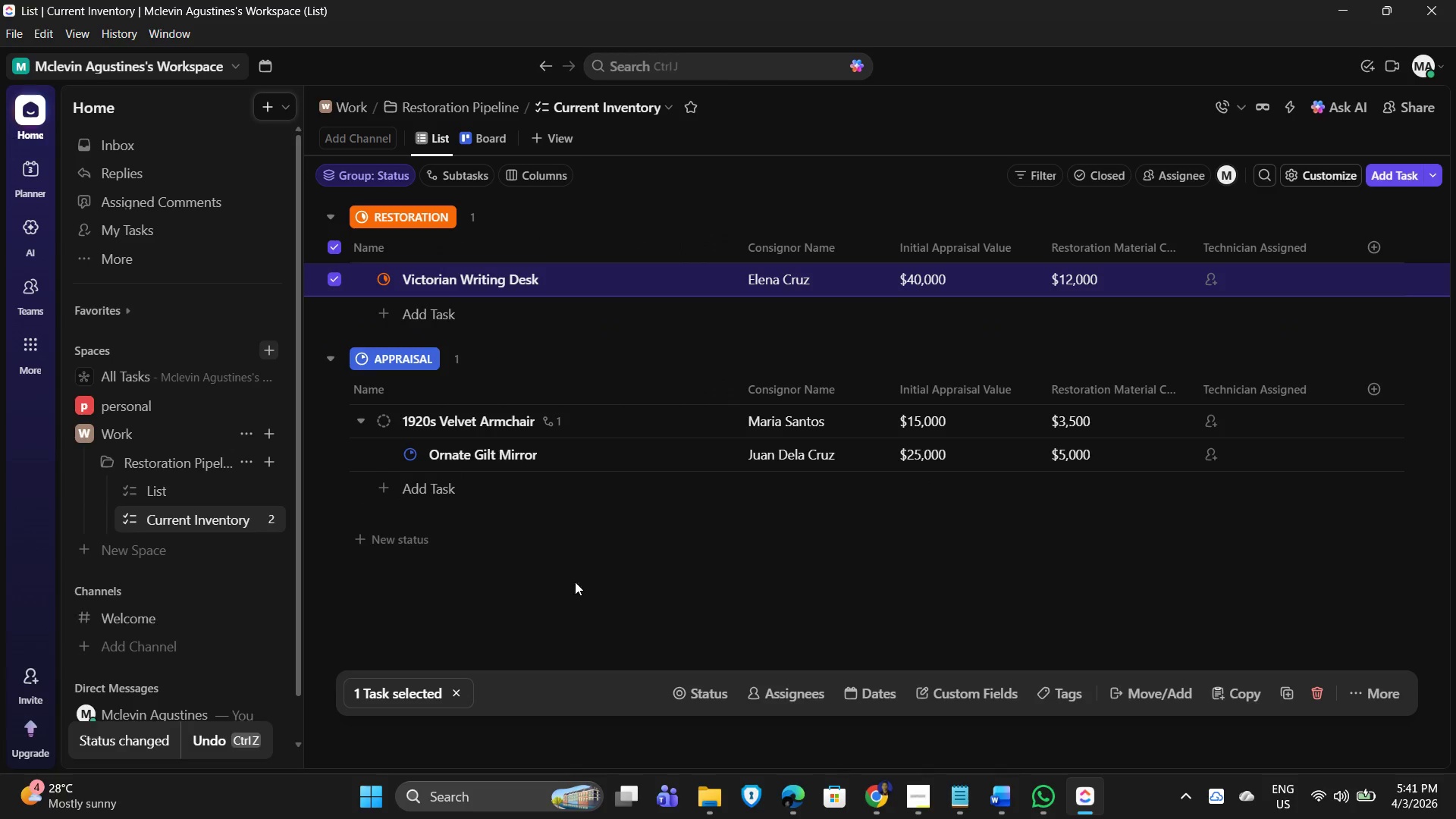 
left_click([566, 579])
 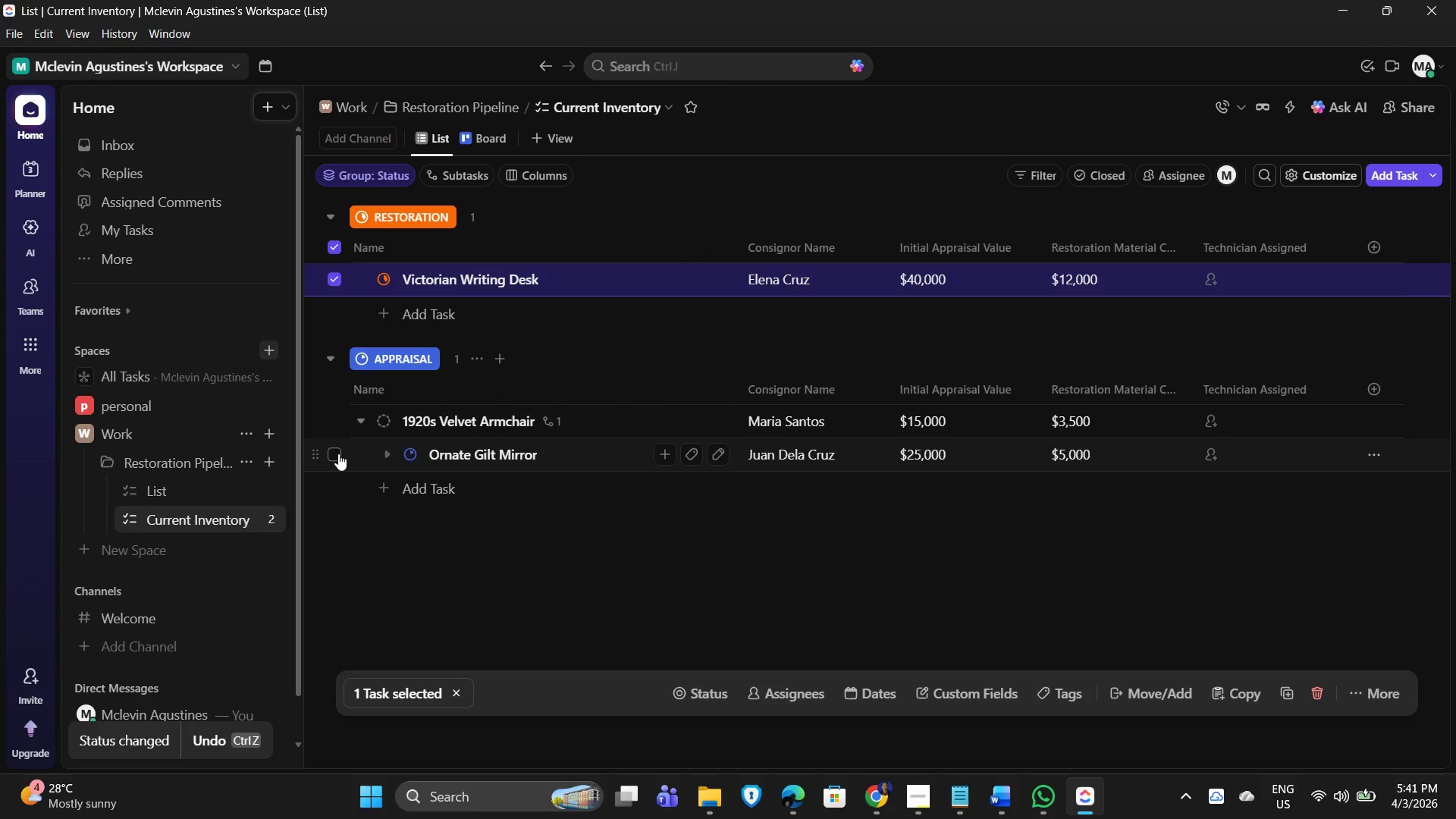 
left_click([338, 453])
 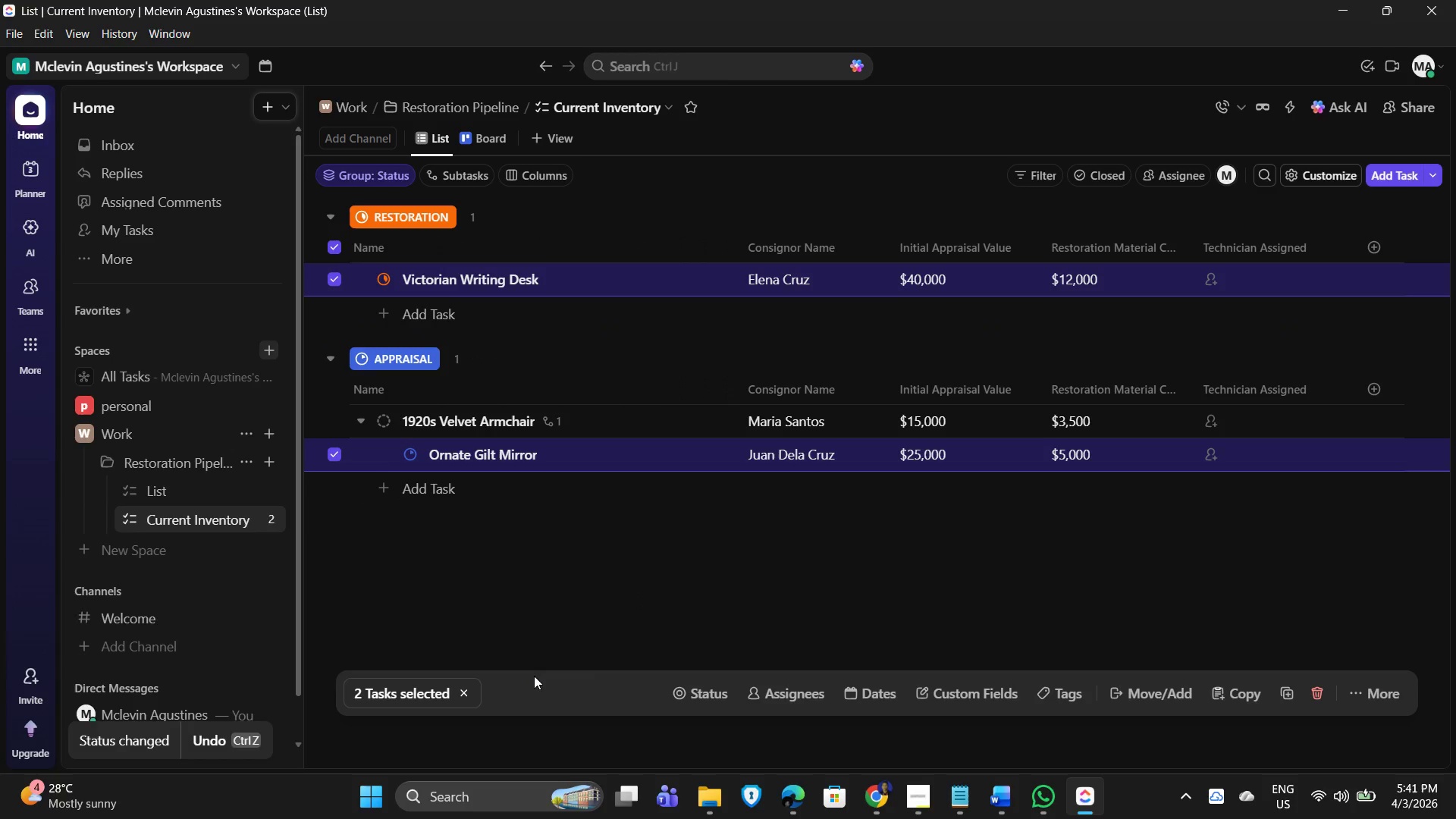 
mouse_move([691, 669])
 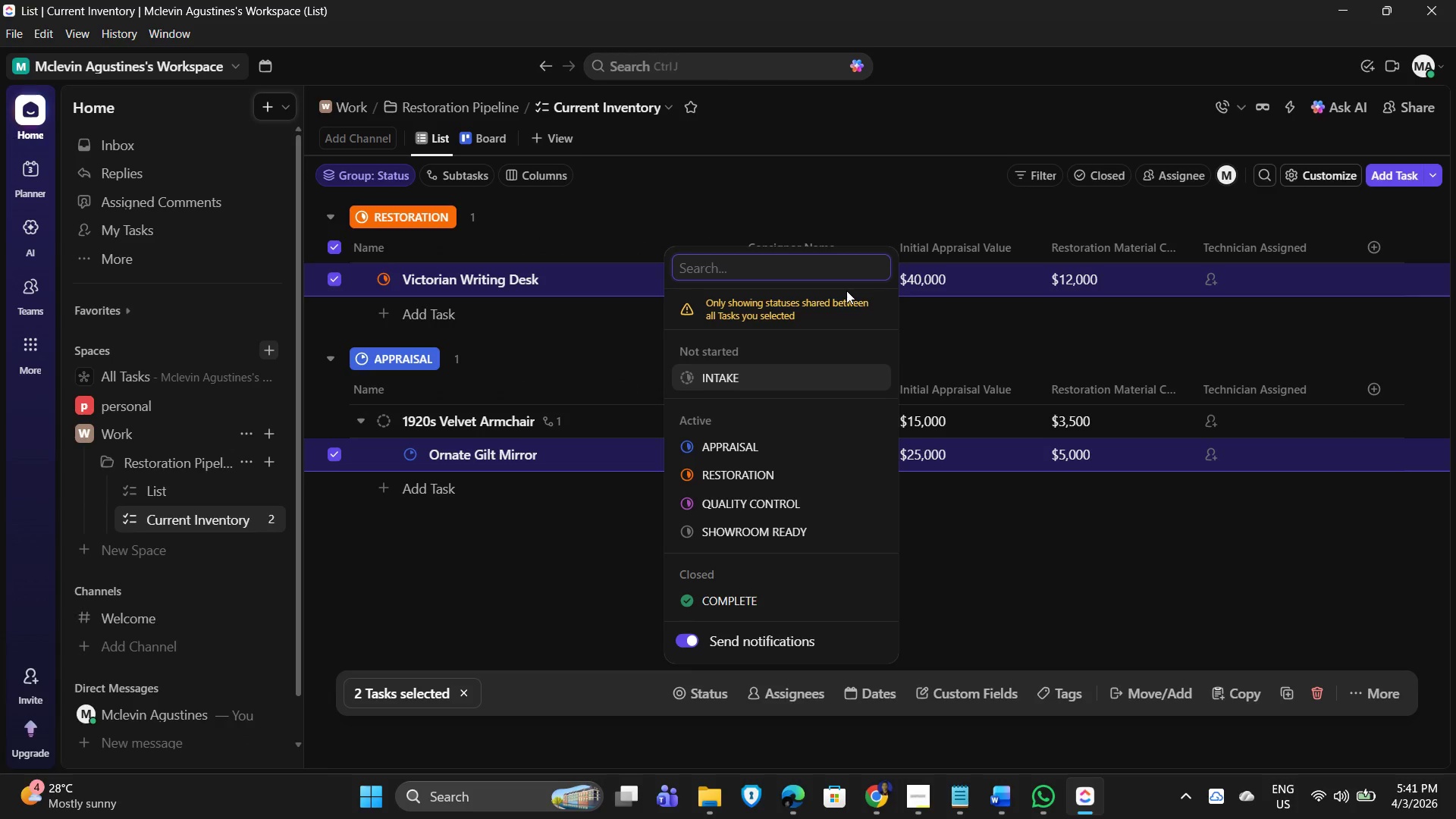 
left_click([740, 438])
 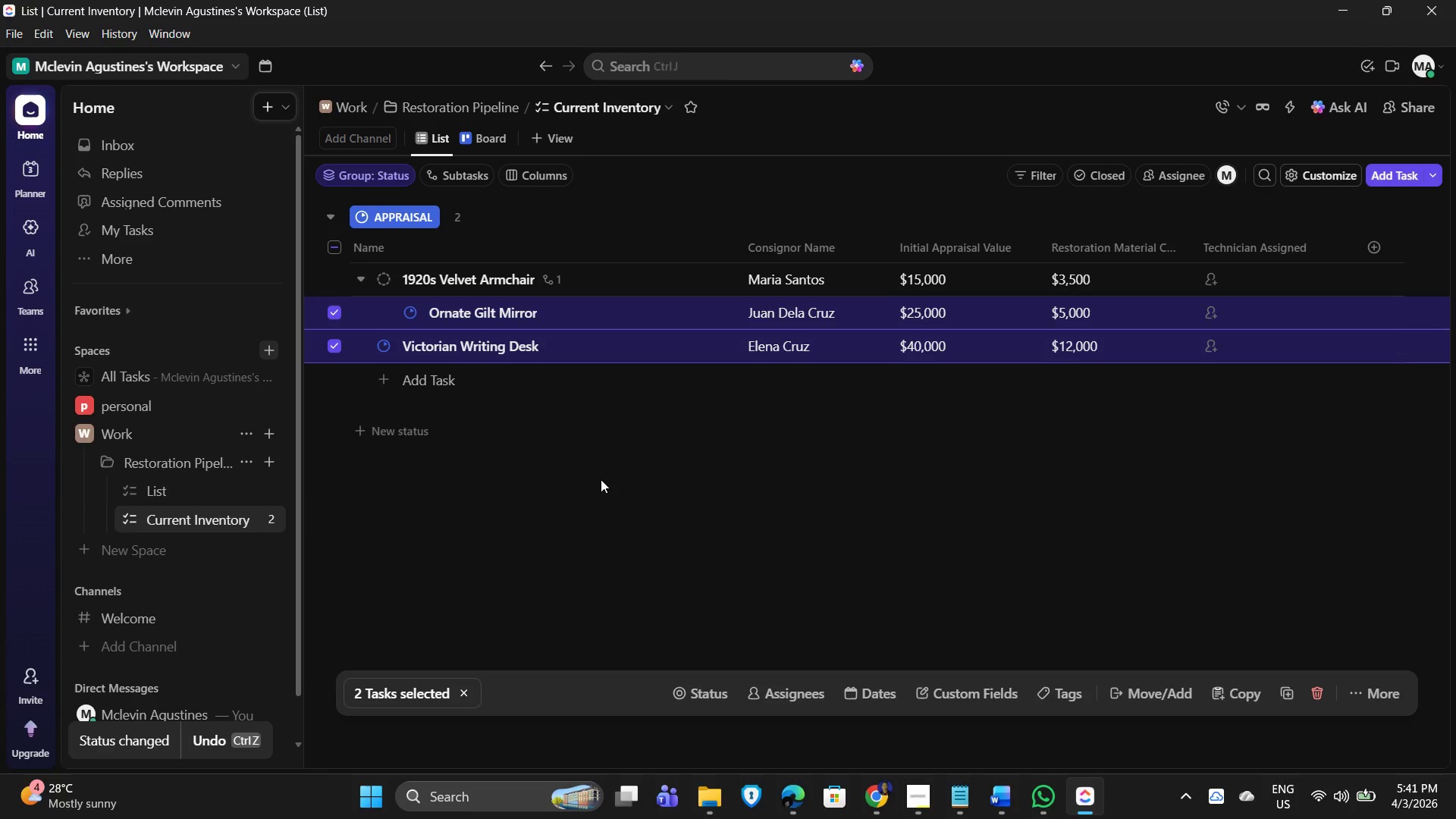 
left_click([552, 467])
 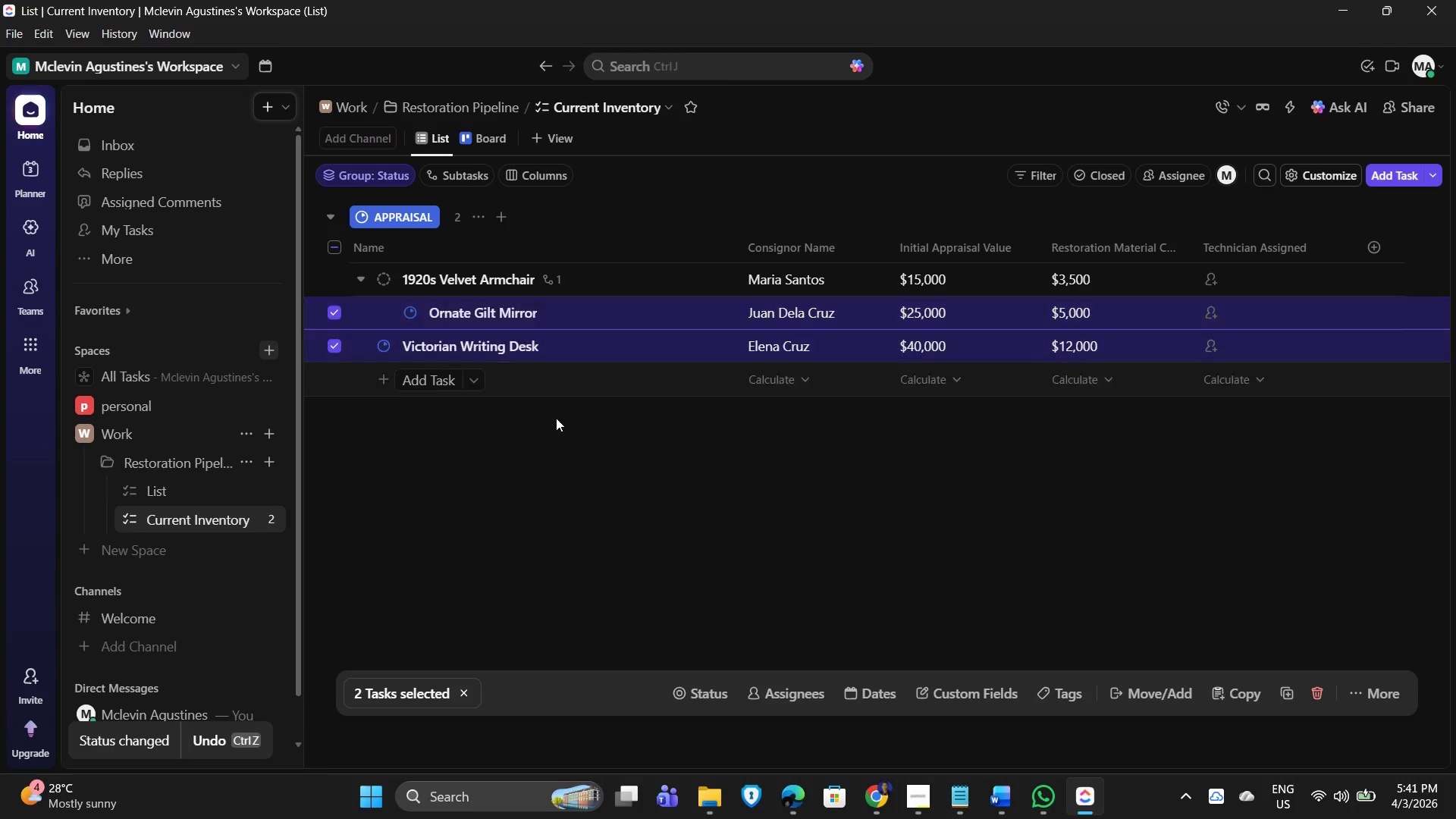 
left_click([584, 419])
 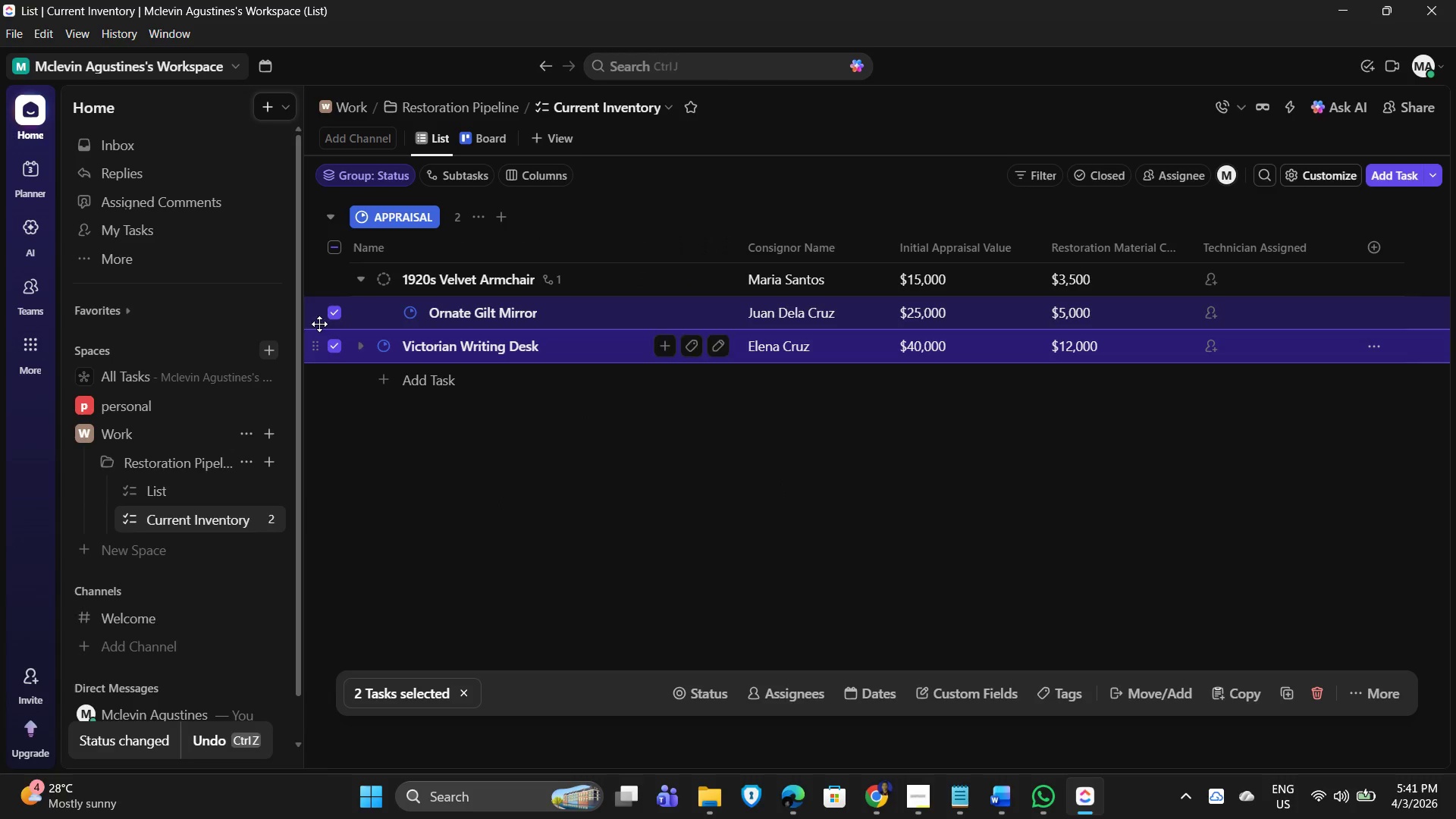 
left_click([337, 318])
 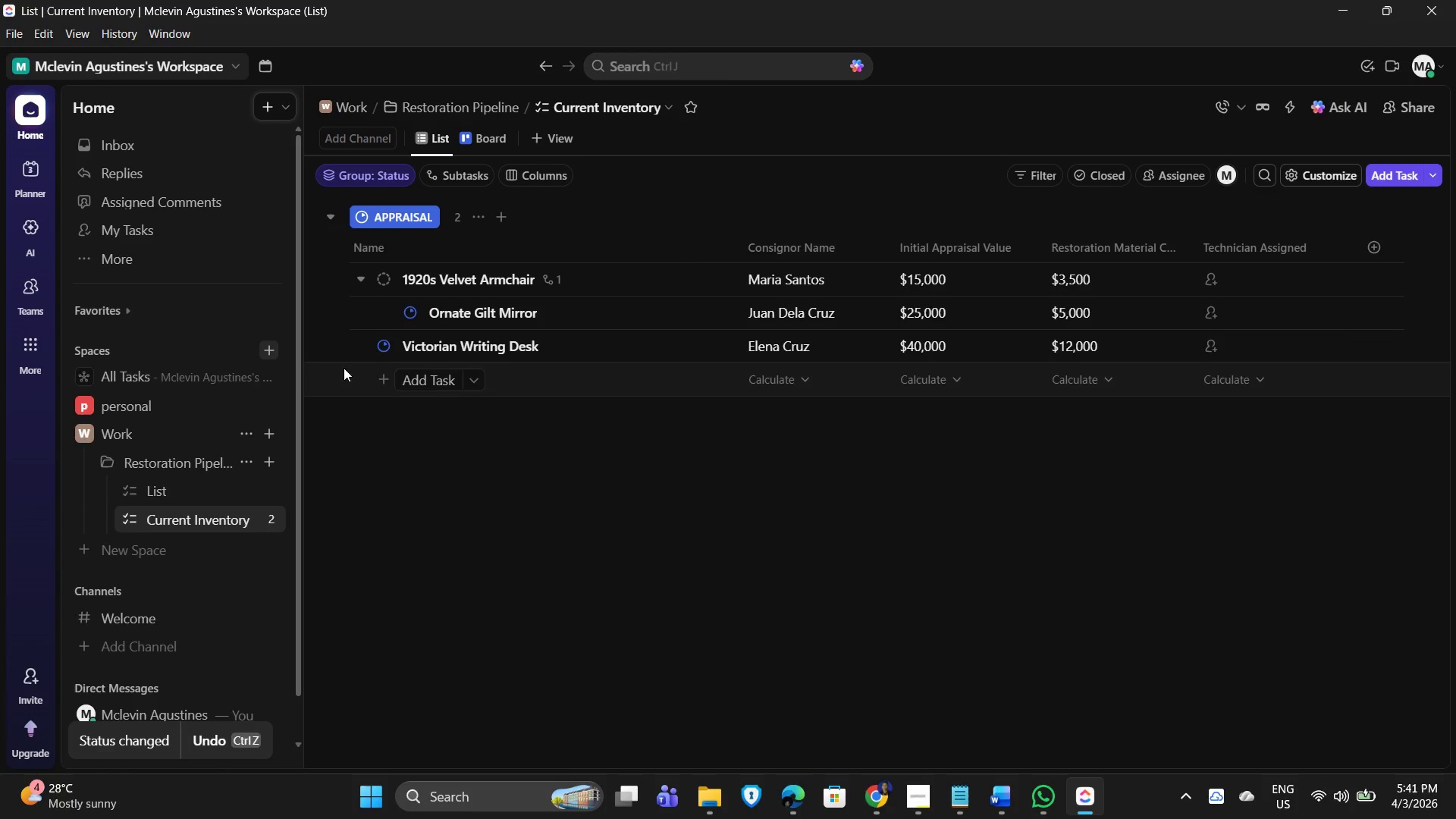 
left_click([477, 439])
 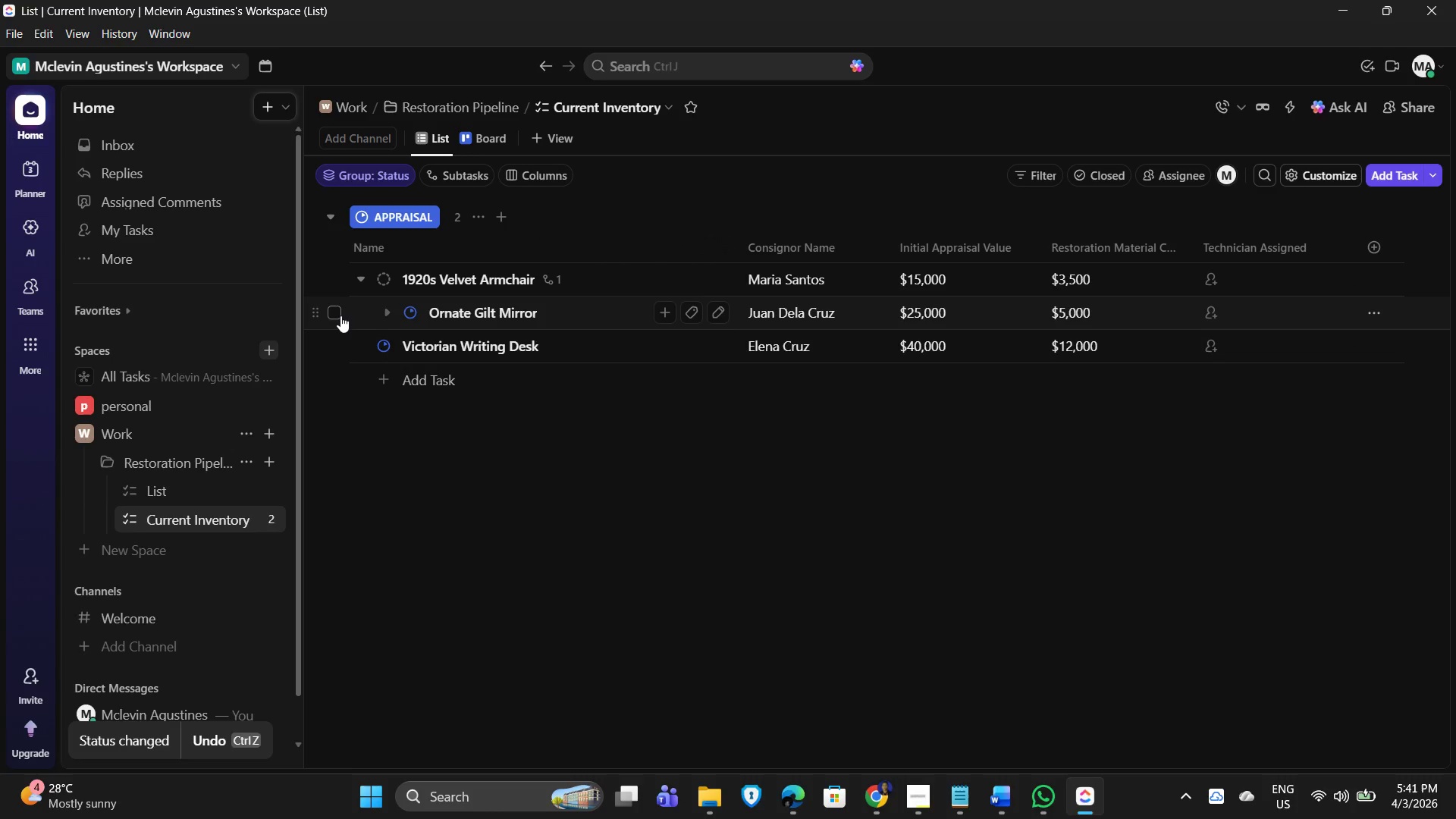 
left_click([338, 311])
 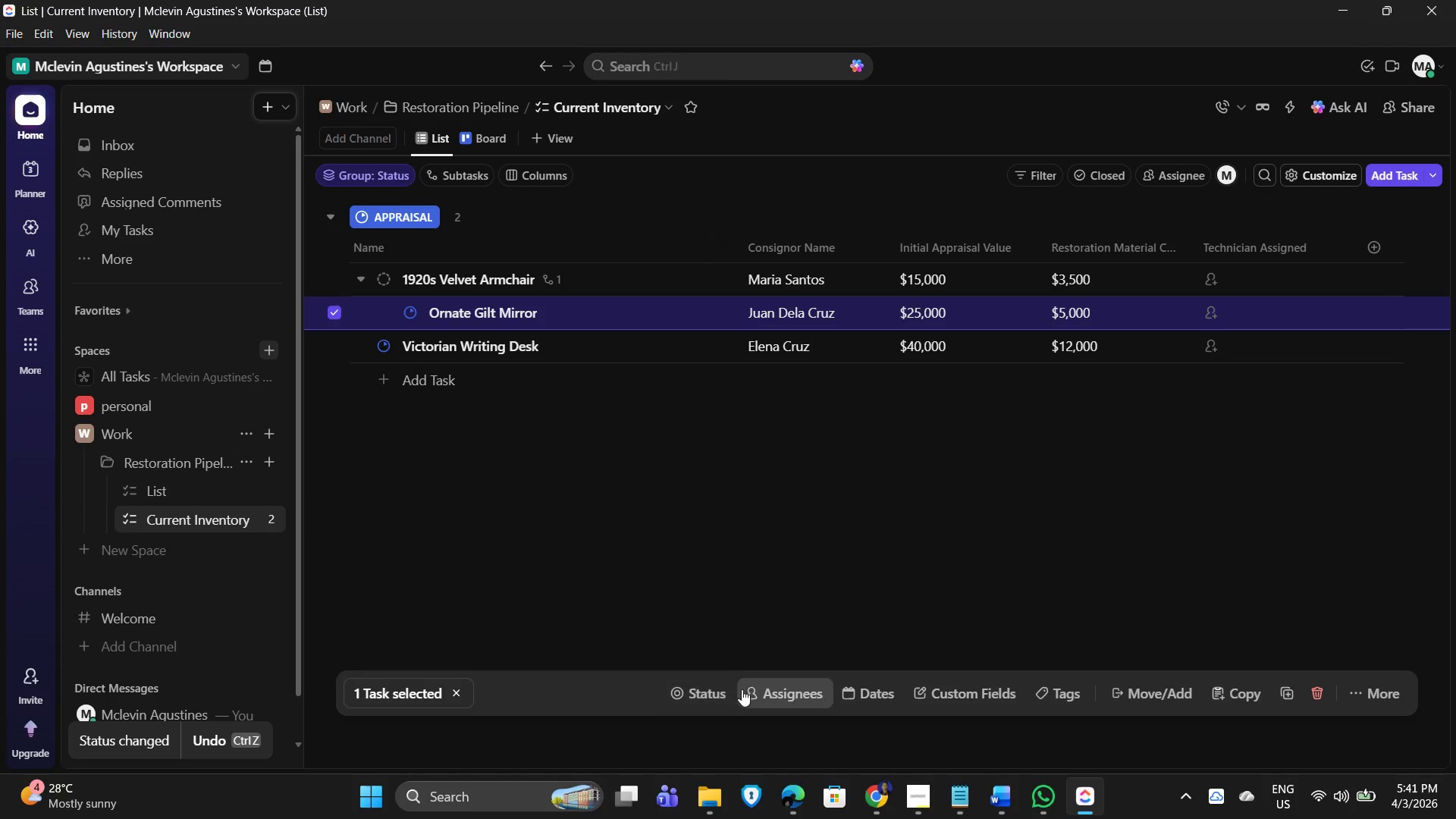 
left_click([708, 691])
 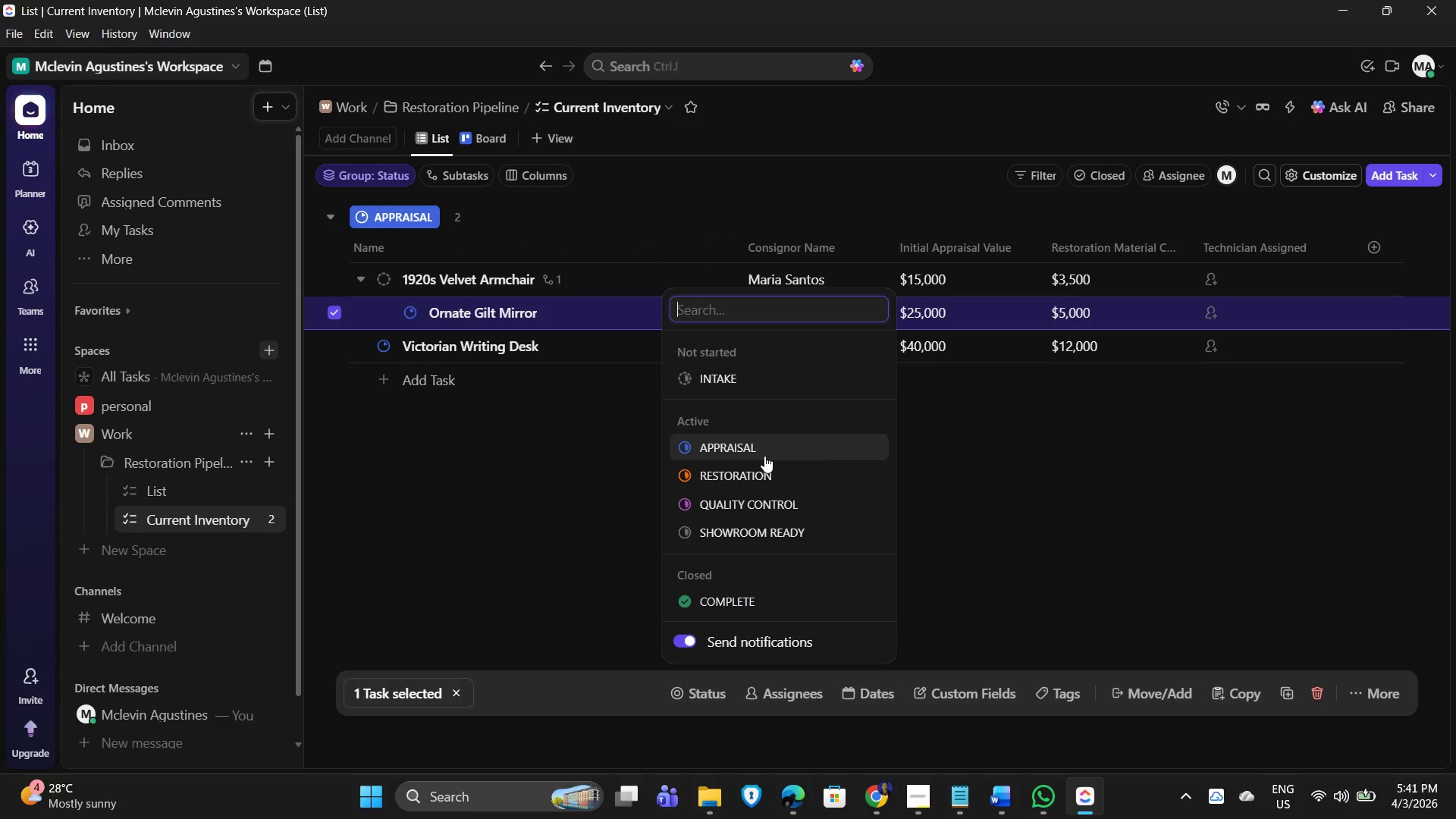 
left_click([764, 456])
 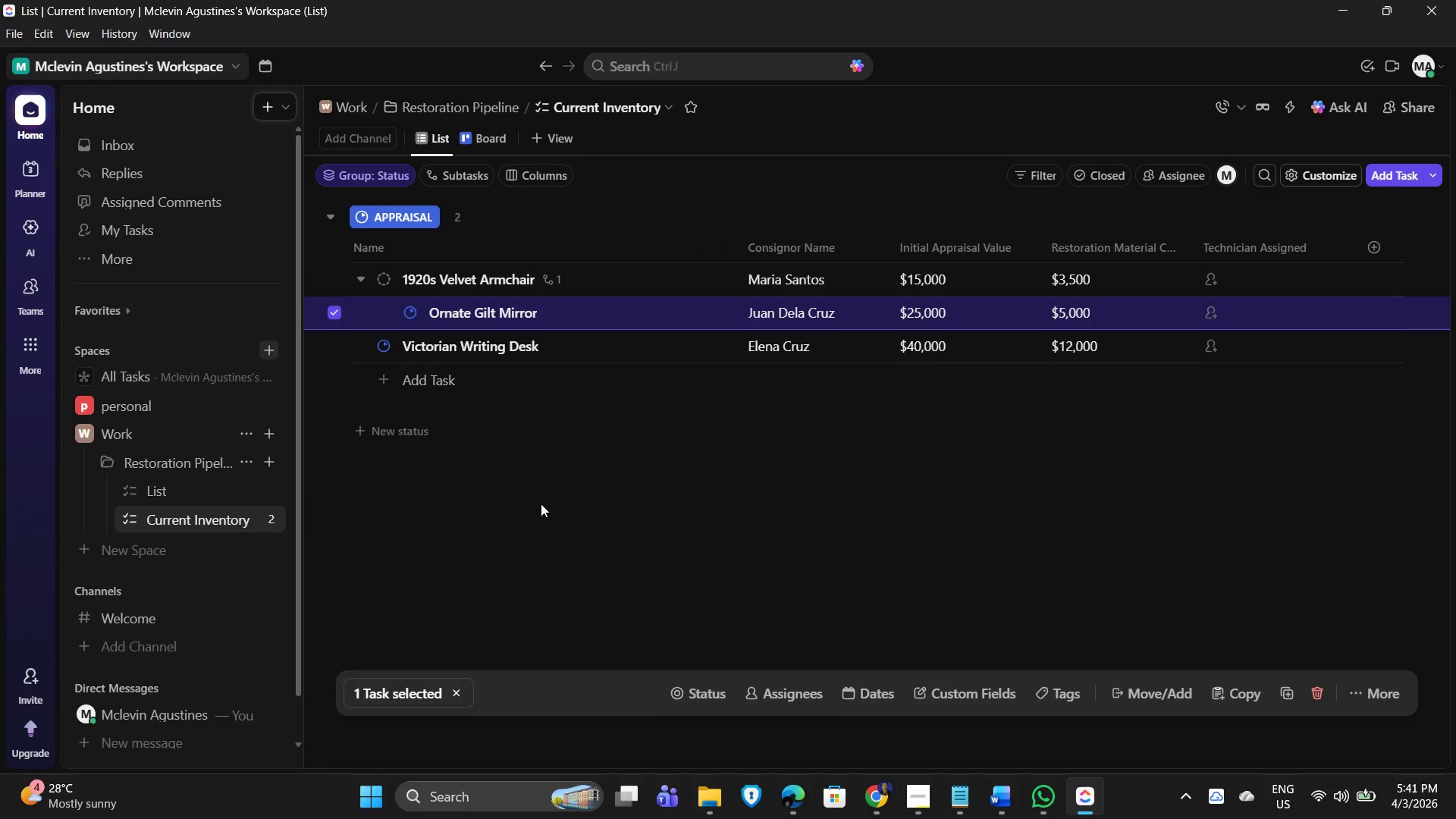 
left_click([541, 504])
 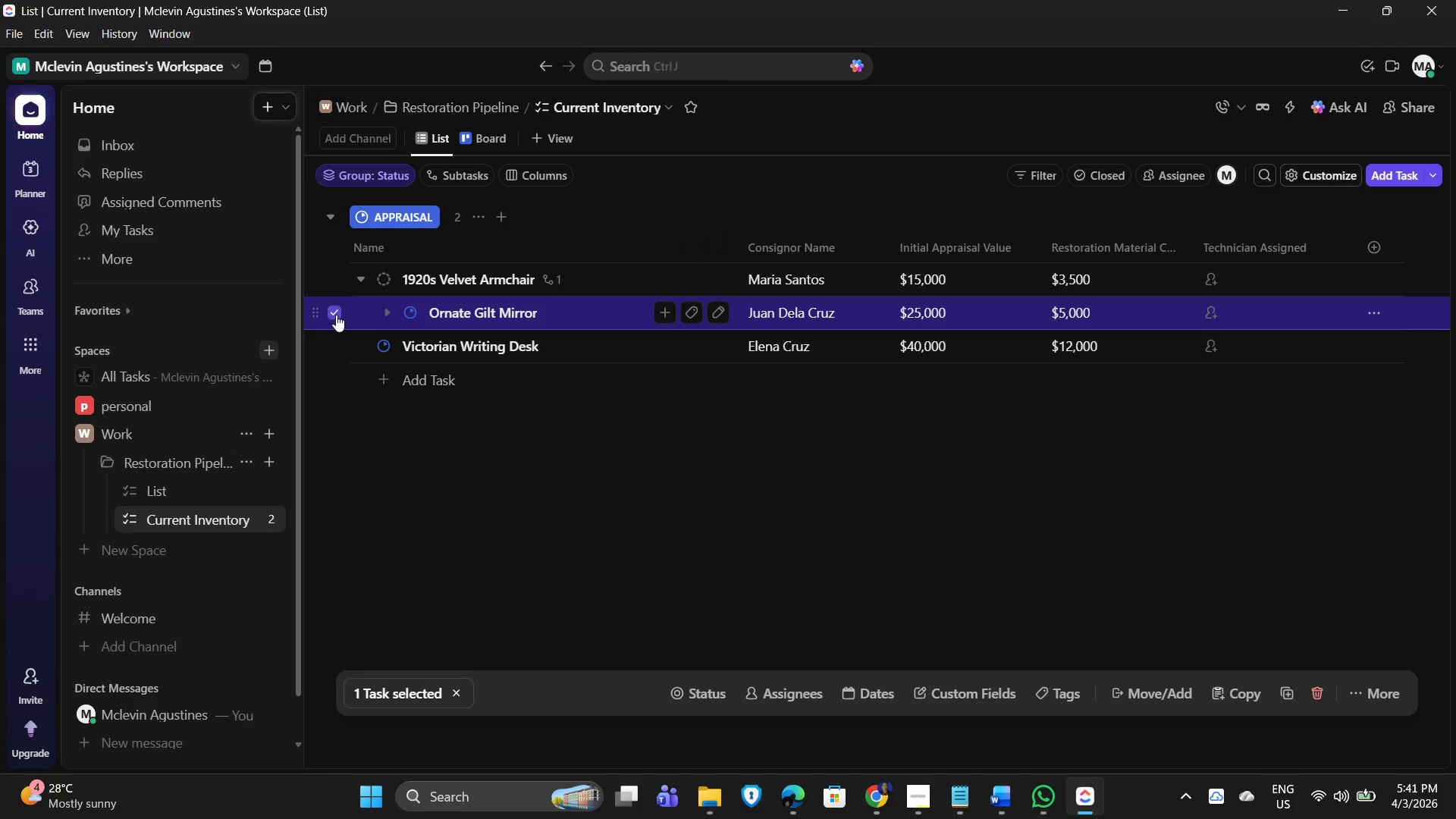 
left_click([336, 315])
 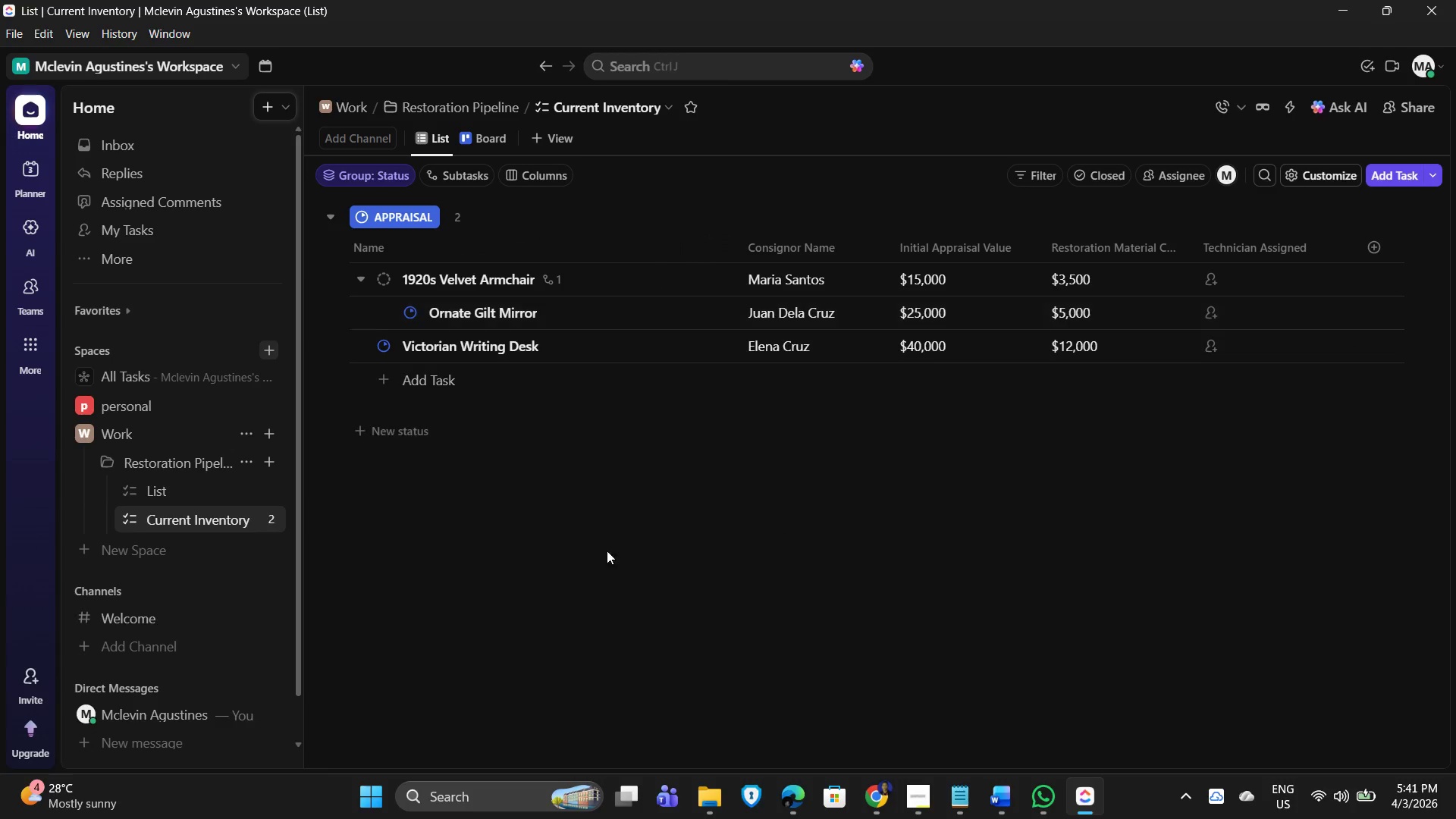 
left_click([628, 562])
 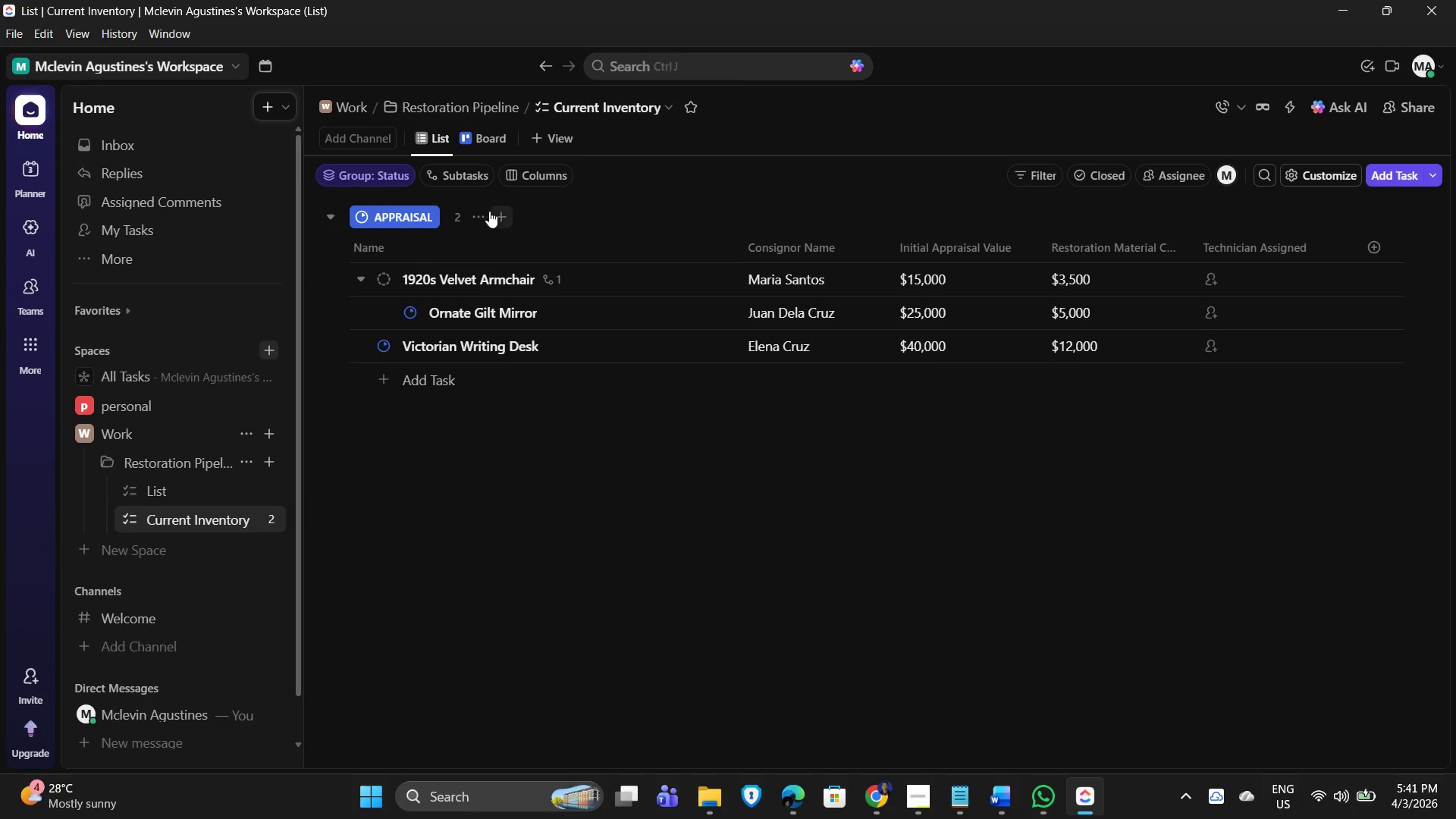 
mouse_move([483, 227])
 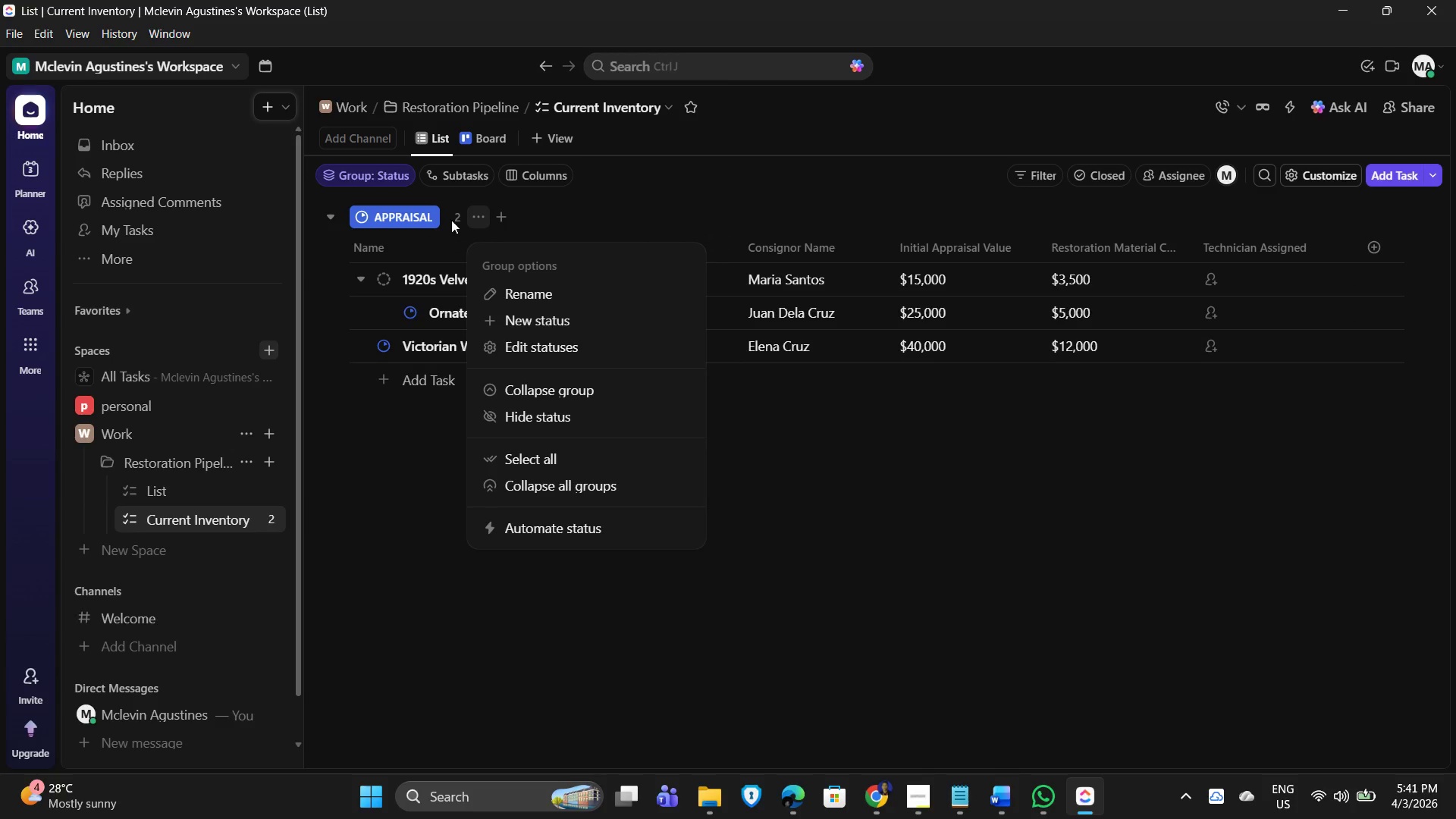 
left_click_drag(start_coordinate=[455, 211], to_coordinate=[450, 212])
 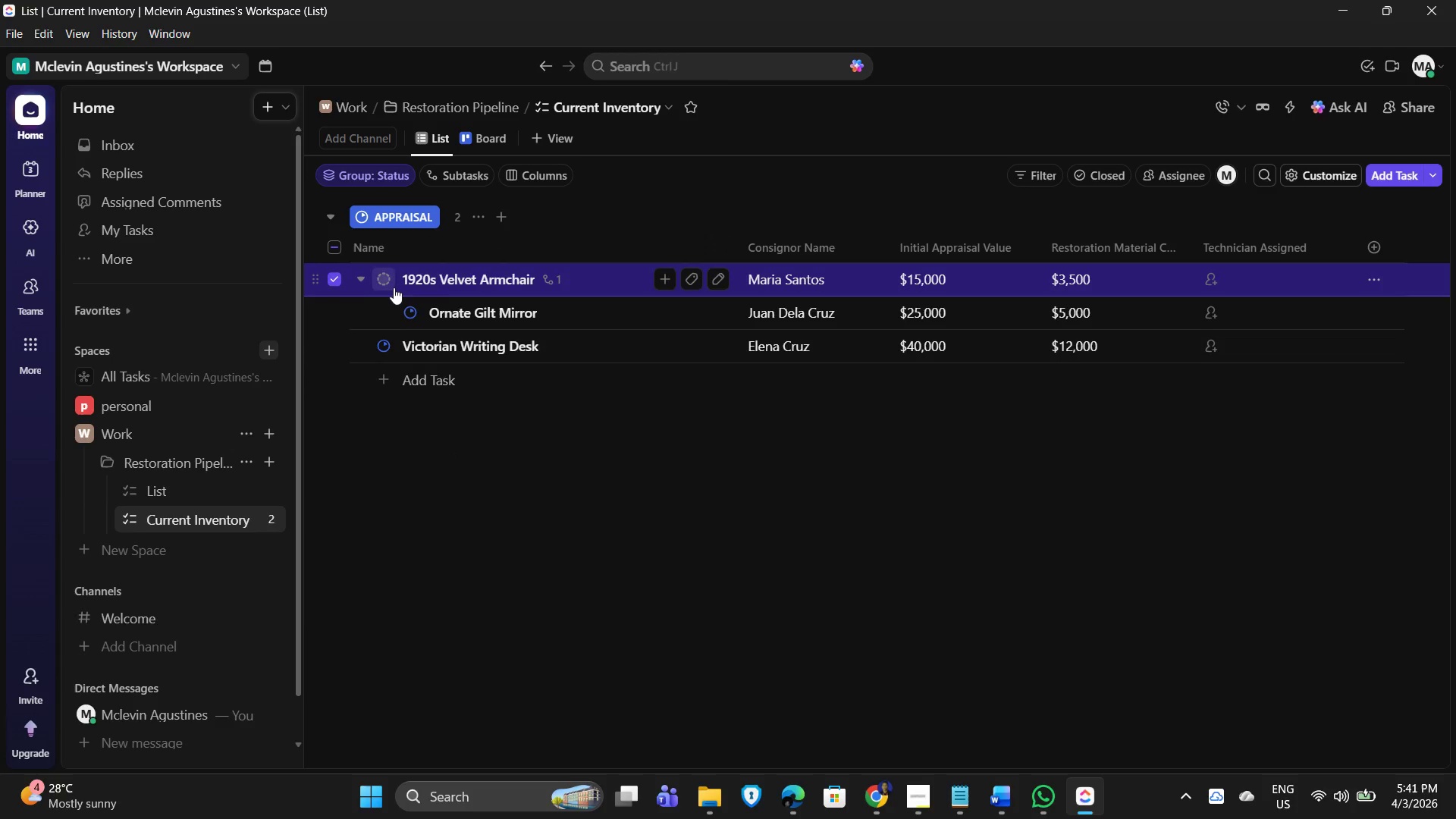 
left_click([704, 693])
 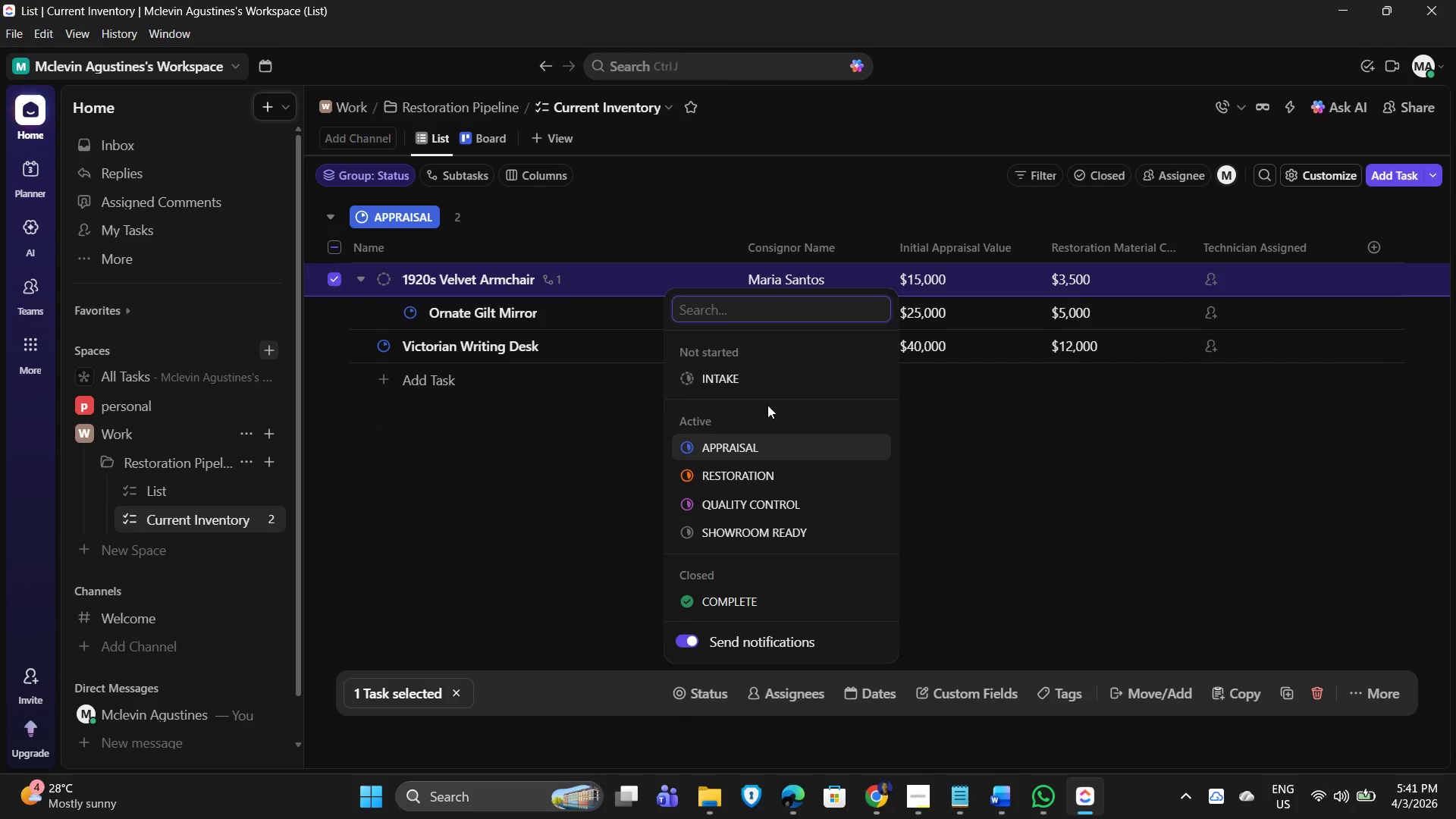 
left_click([740, 371])
 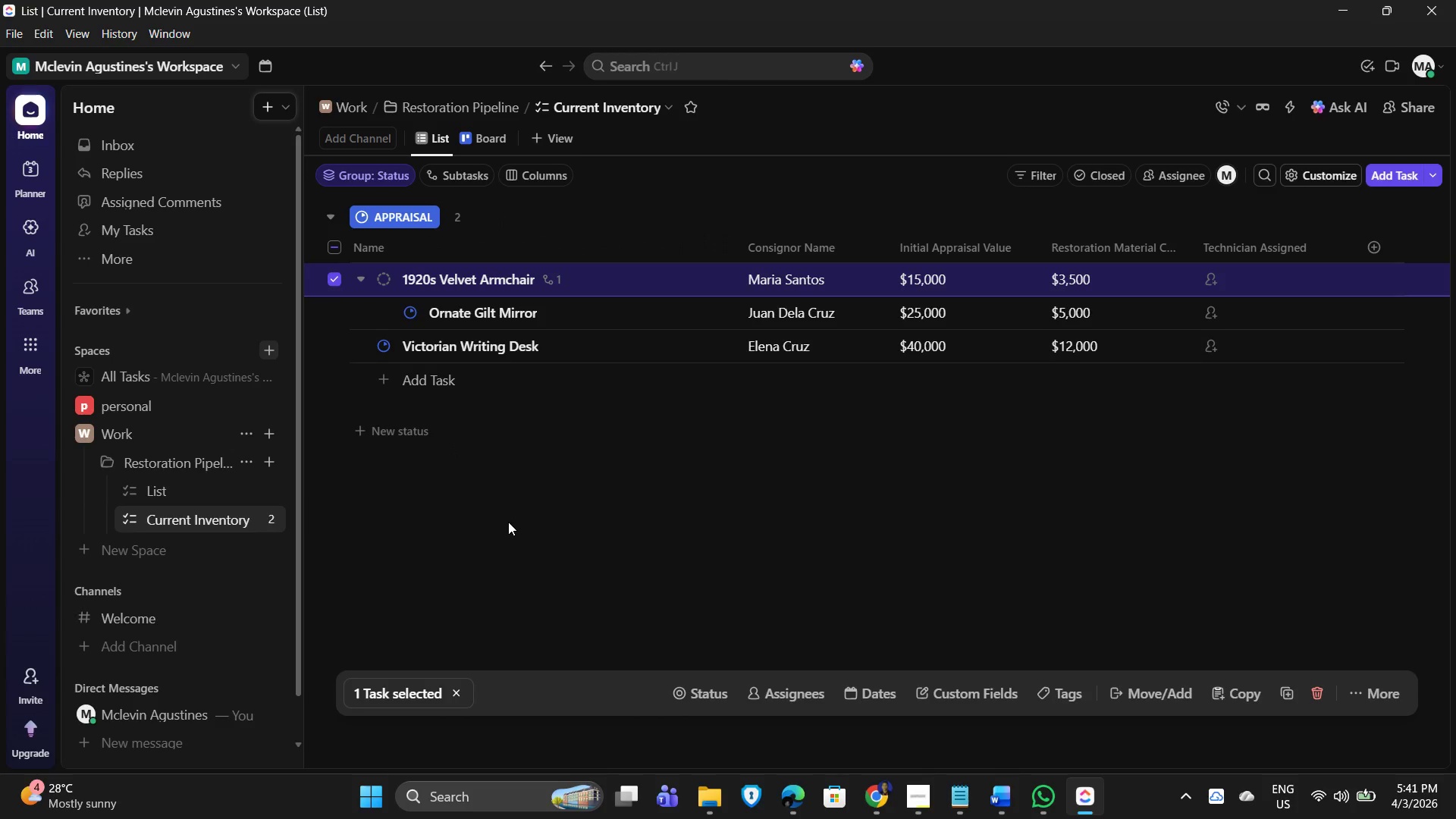 
left_click([507, 522])
 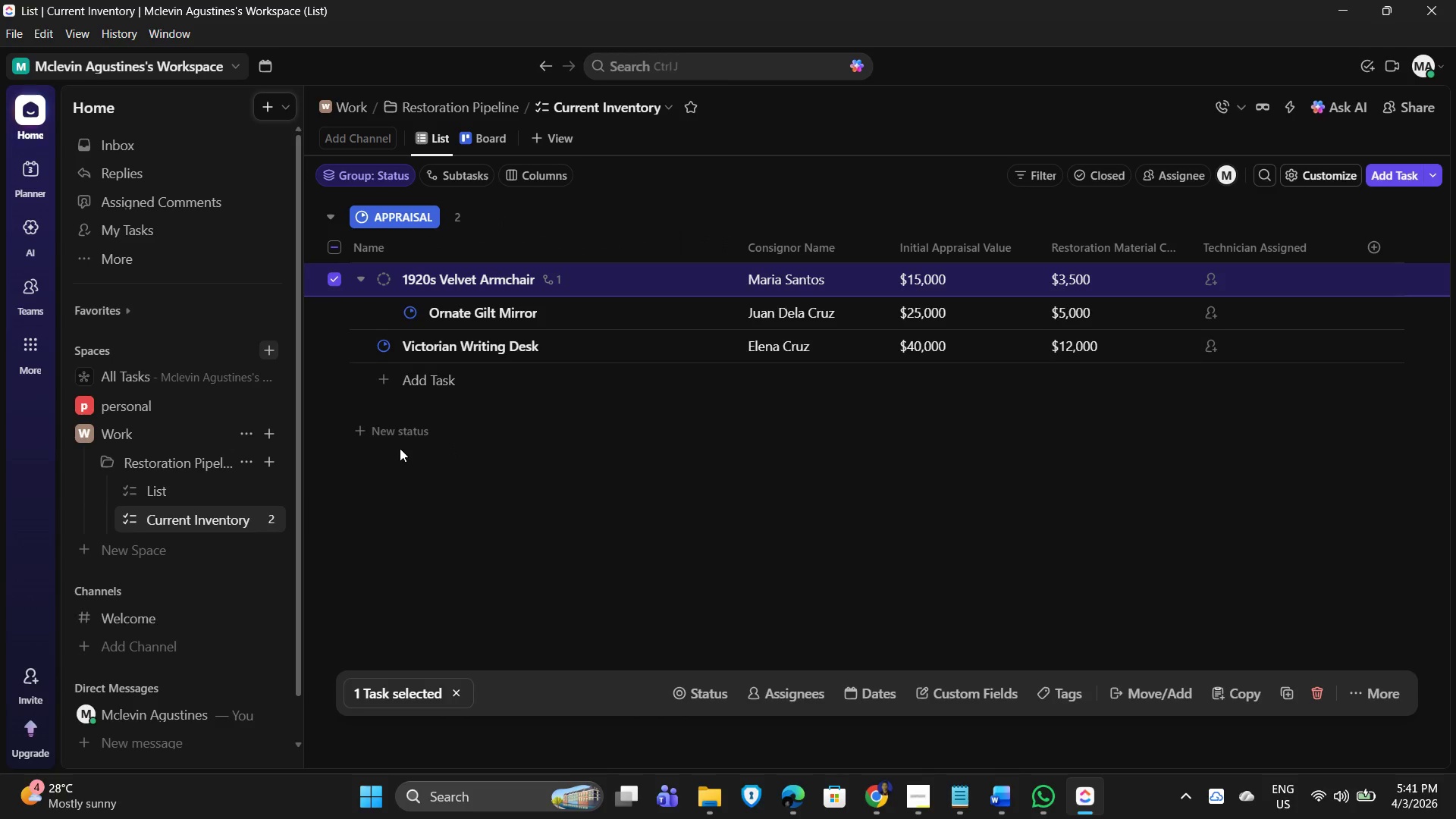 
left_click([483, 478])
 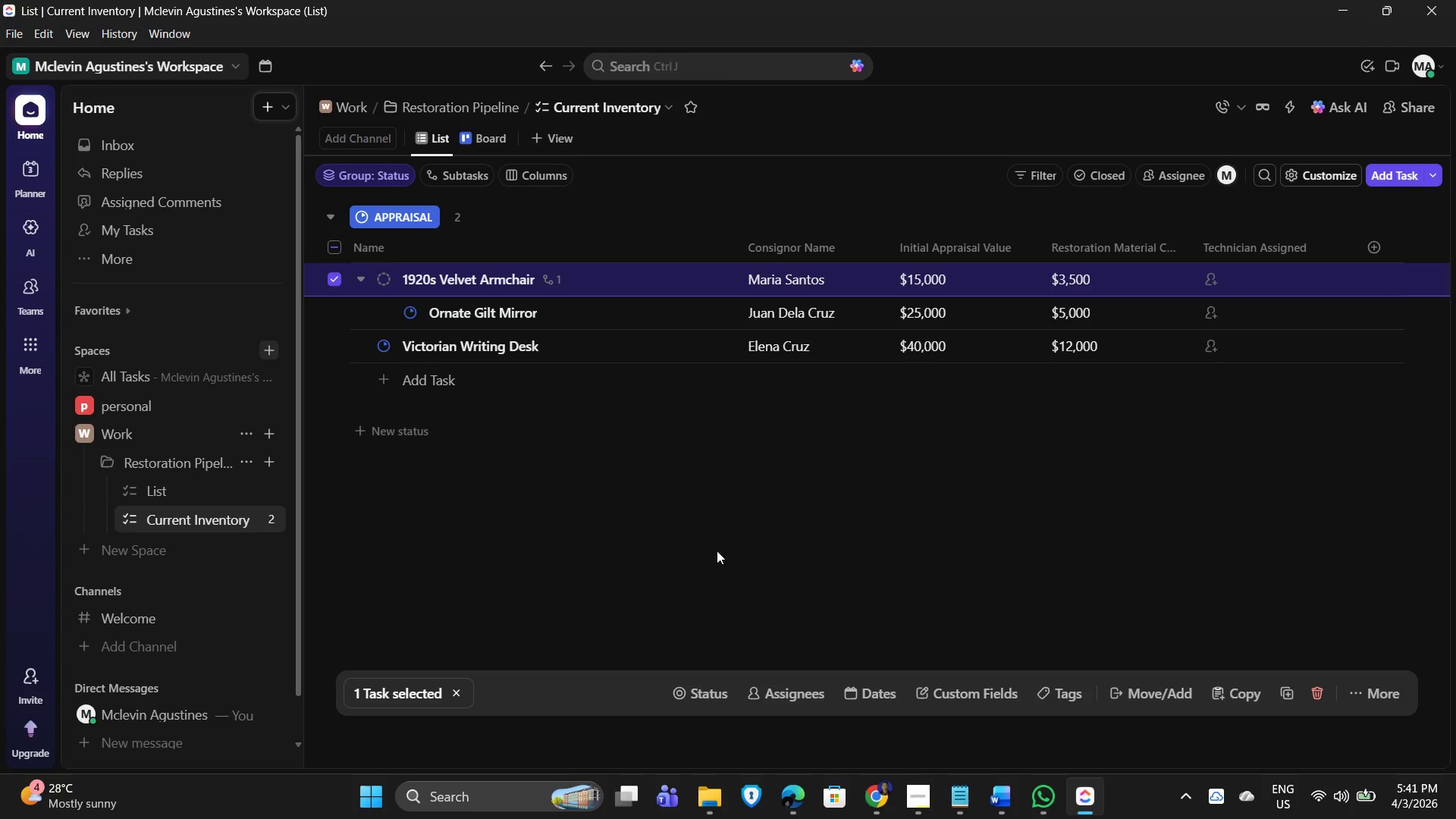 
key(Enter)
 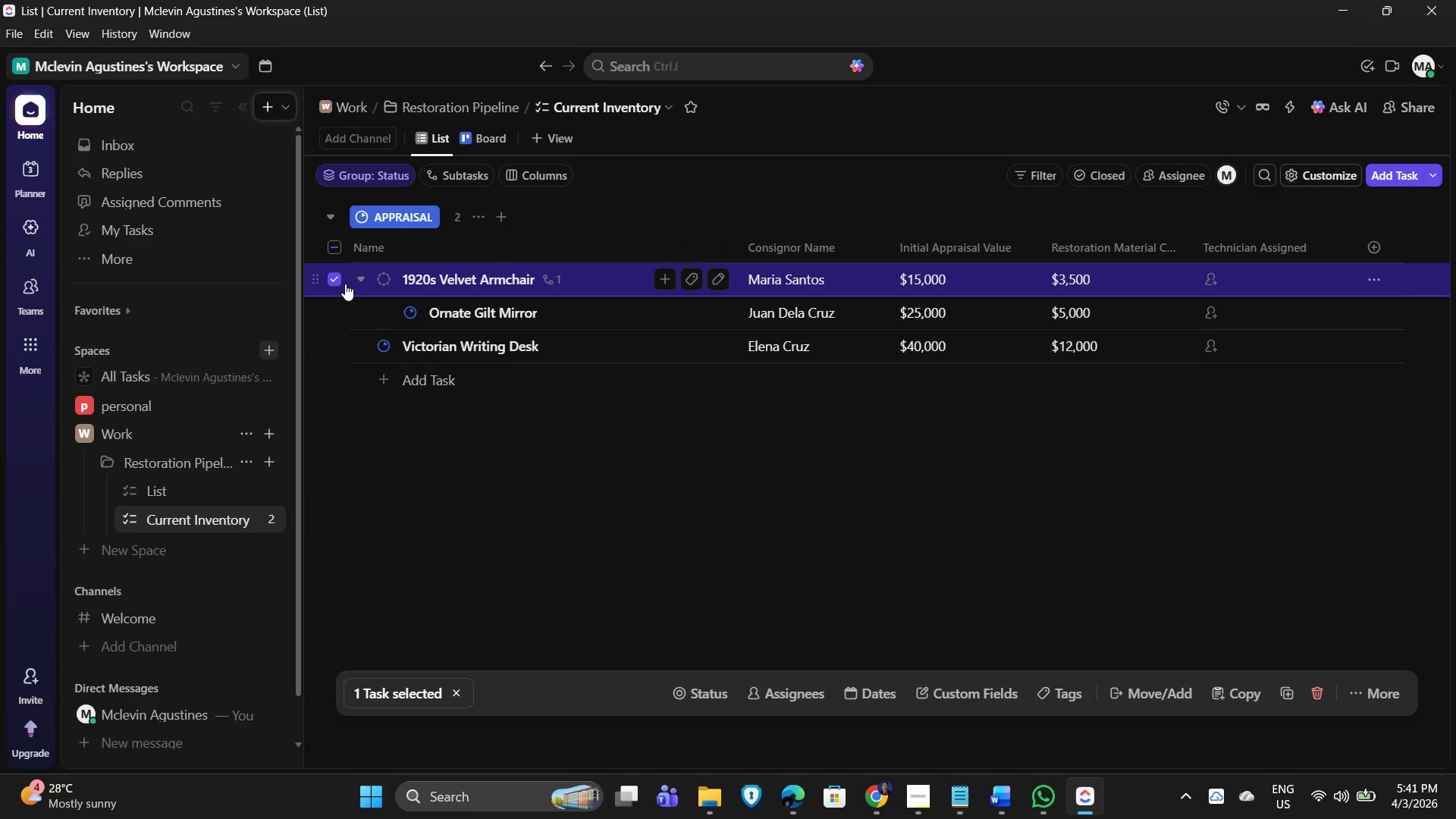 
left_click([328, 268])
 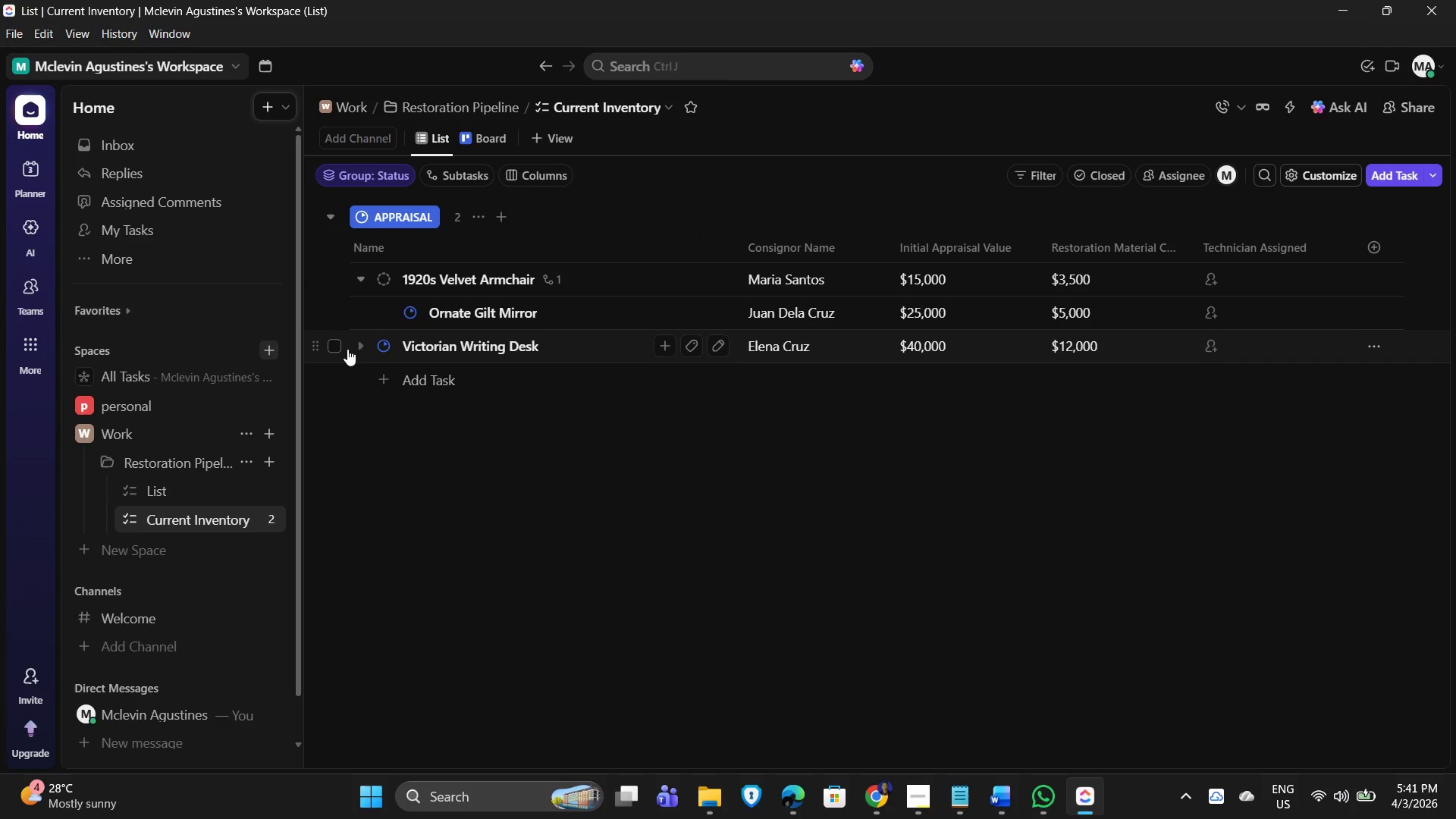 
left_click([330, 343])
 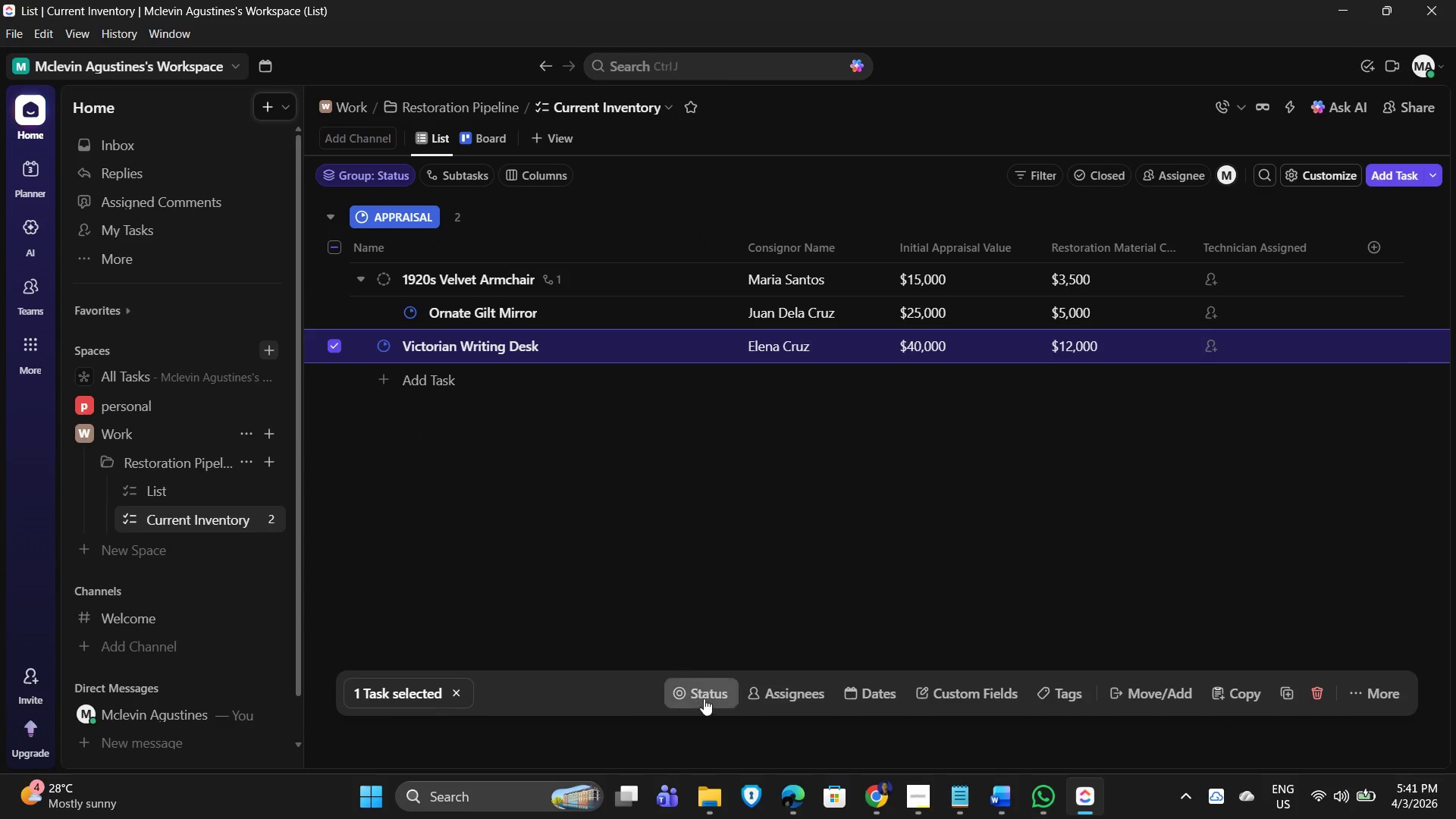 
wait(5.88)
 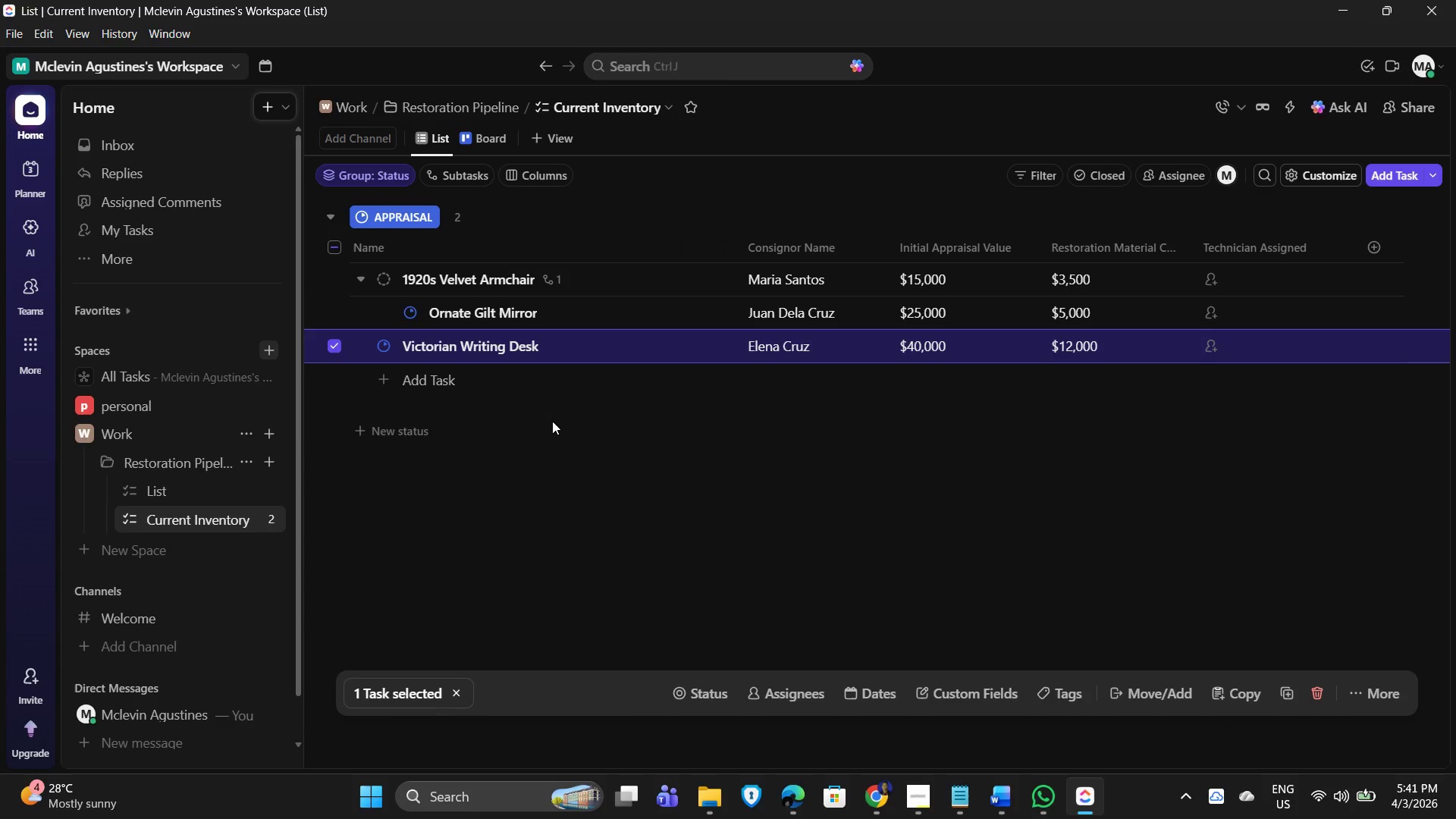 
left_click([745, 479])
 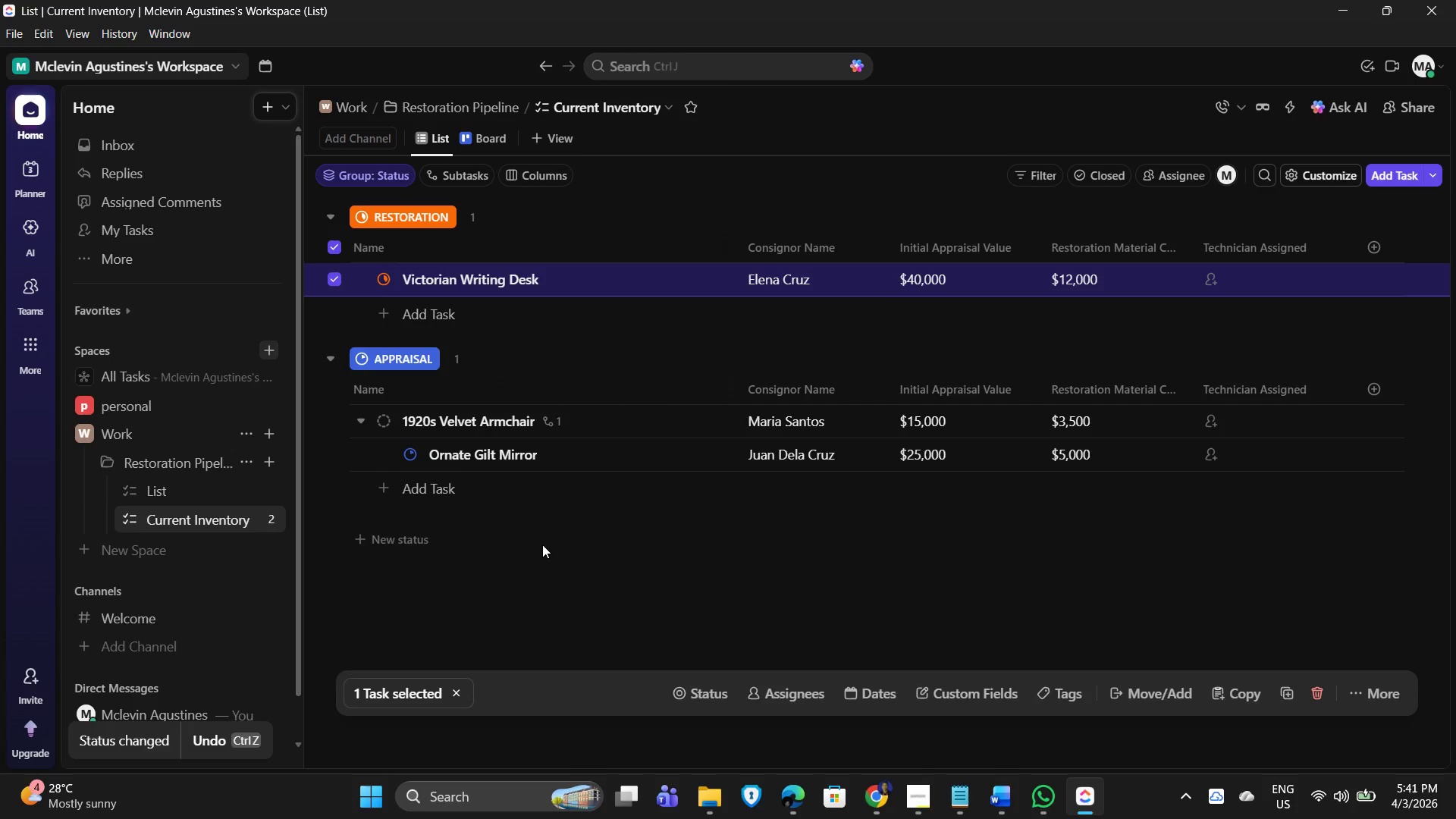 
left_click([542, 544])
 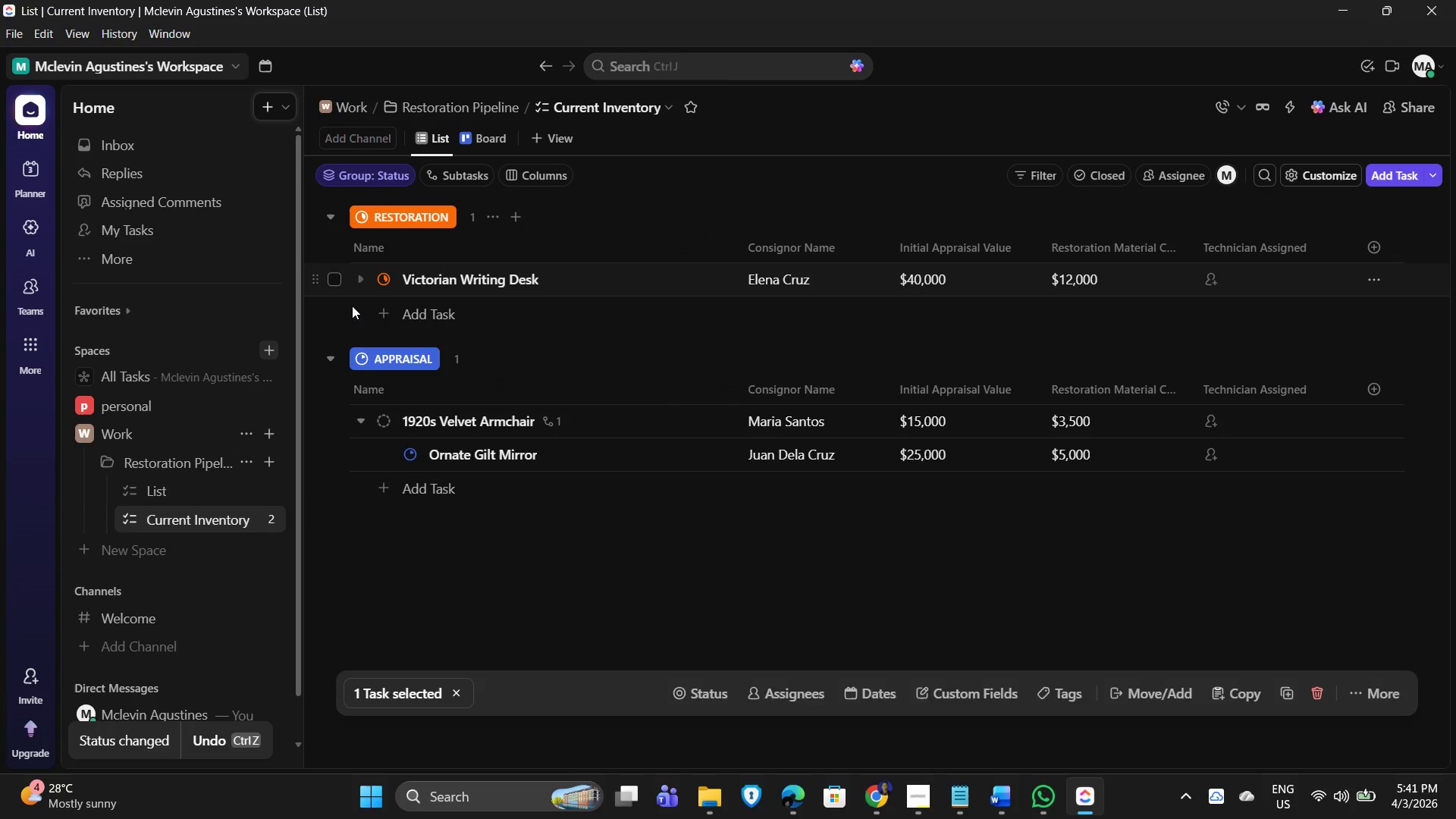 
double_click([629, 625])
 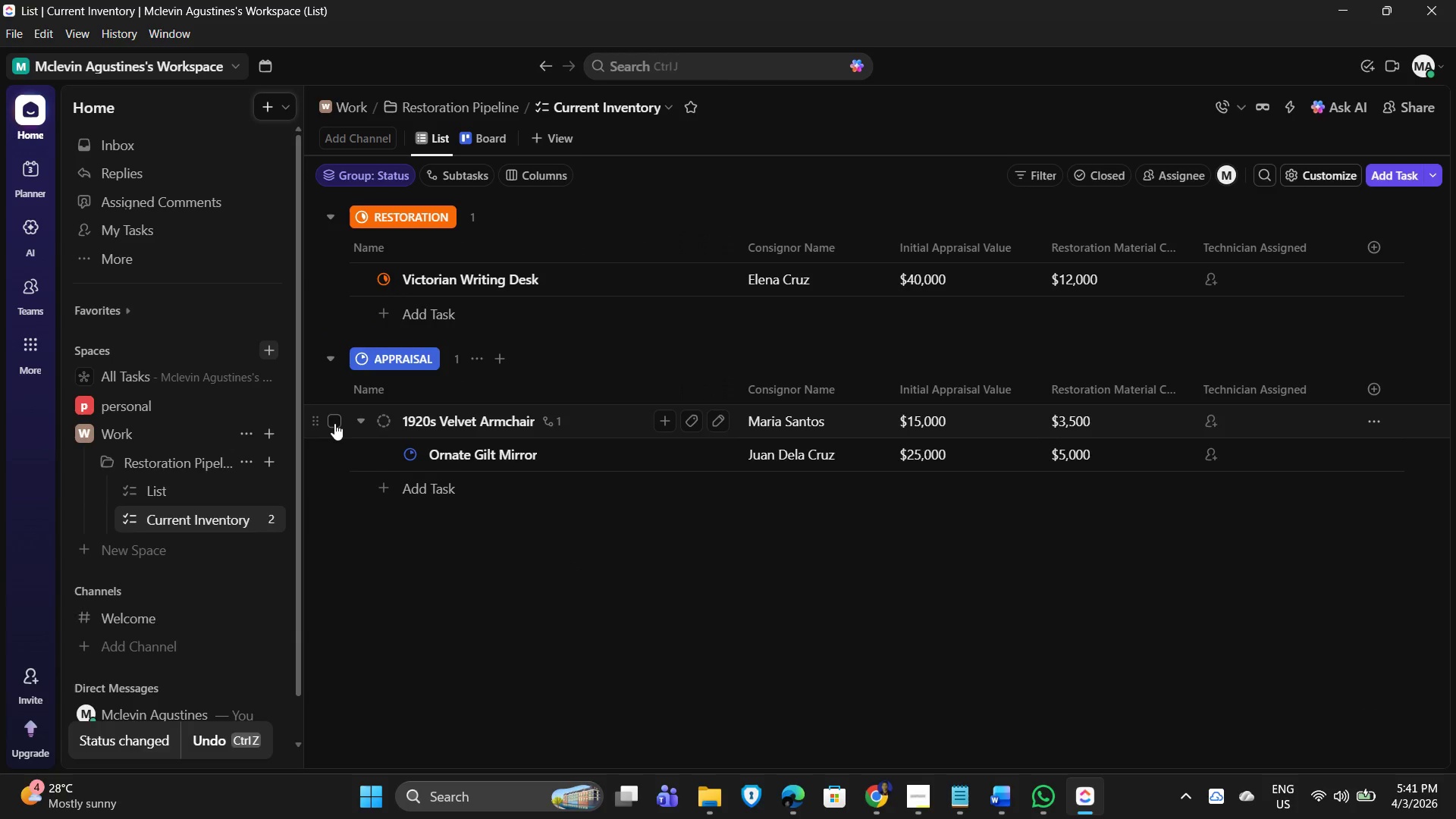 
left_click([333, 420])
 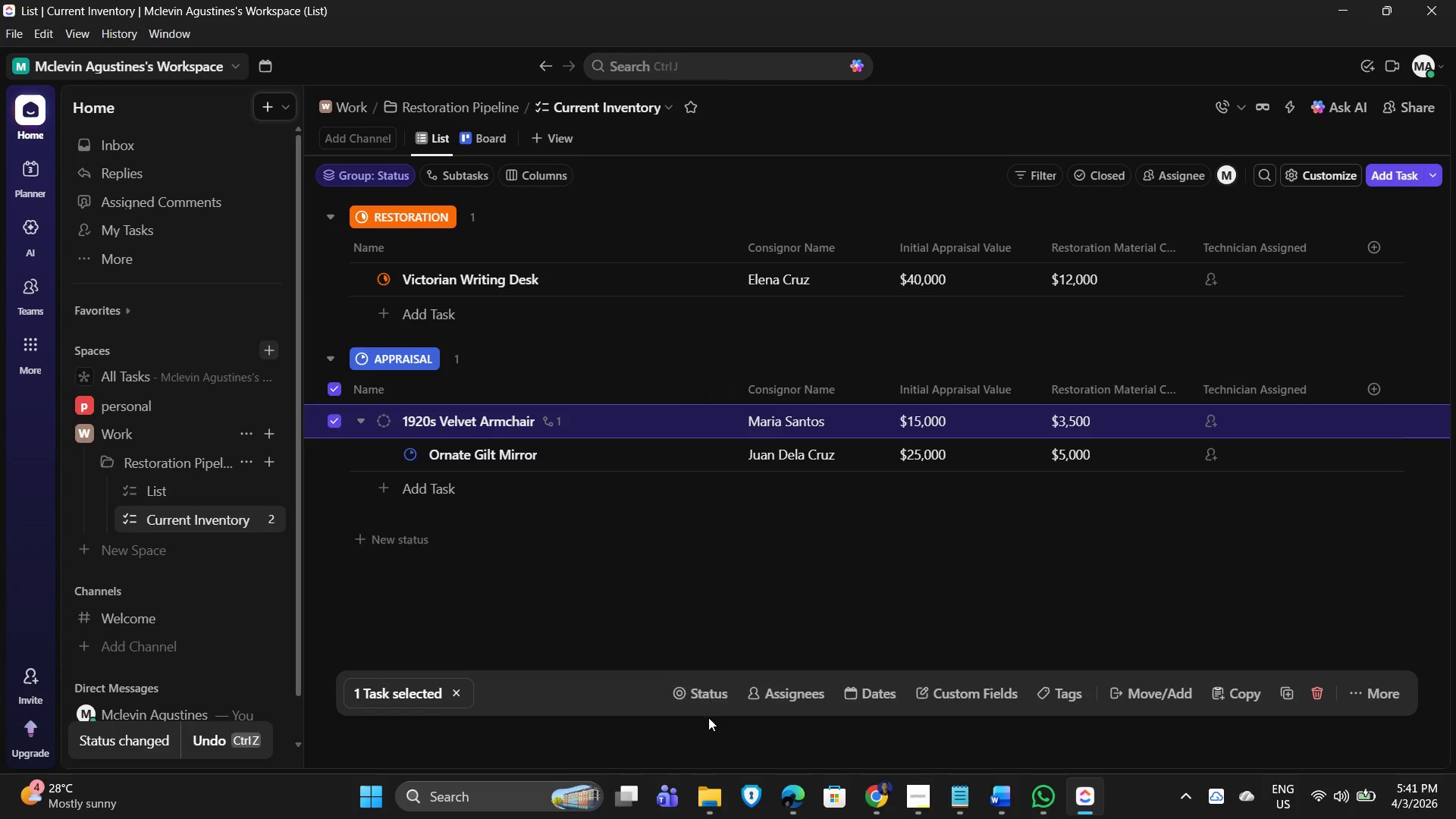 
left_click([711, 700])
 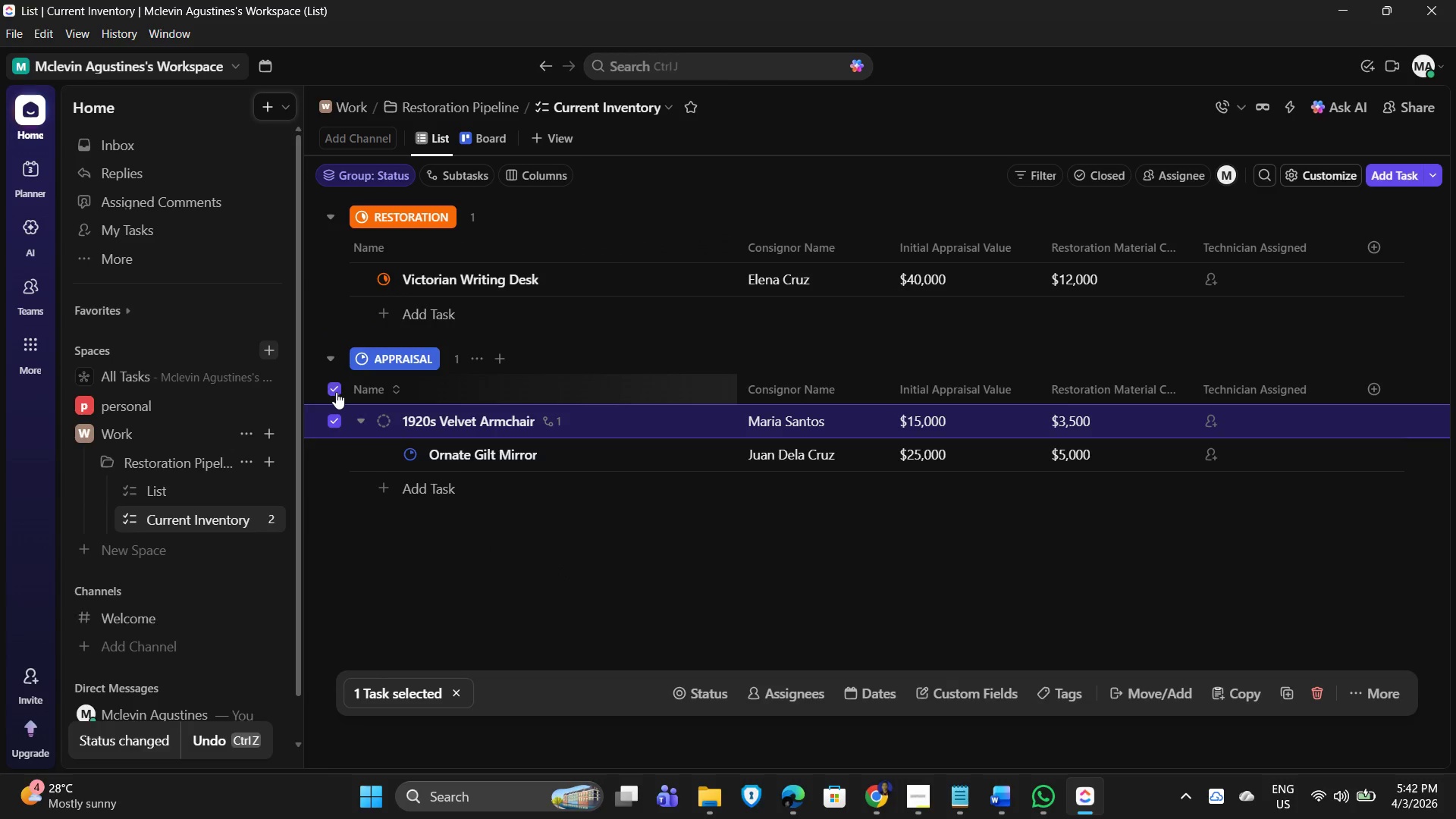 
double_click([614, 586])
 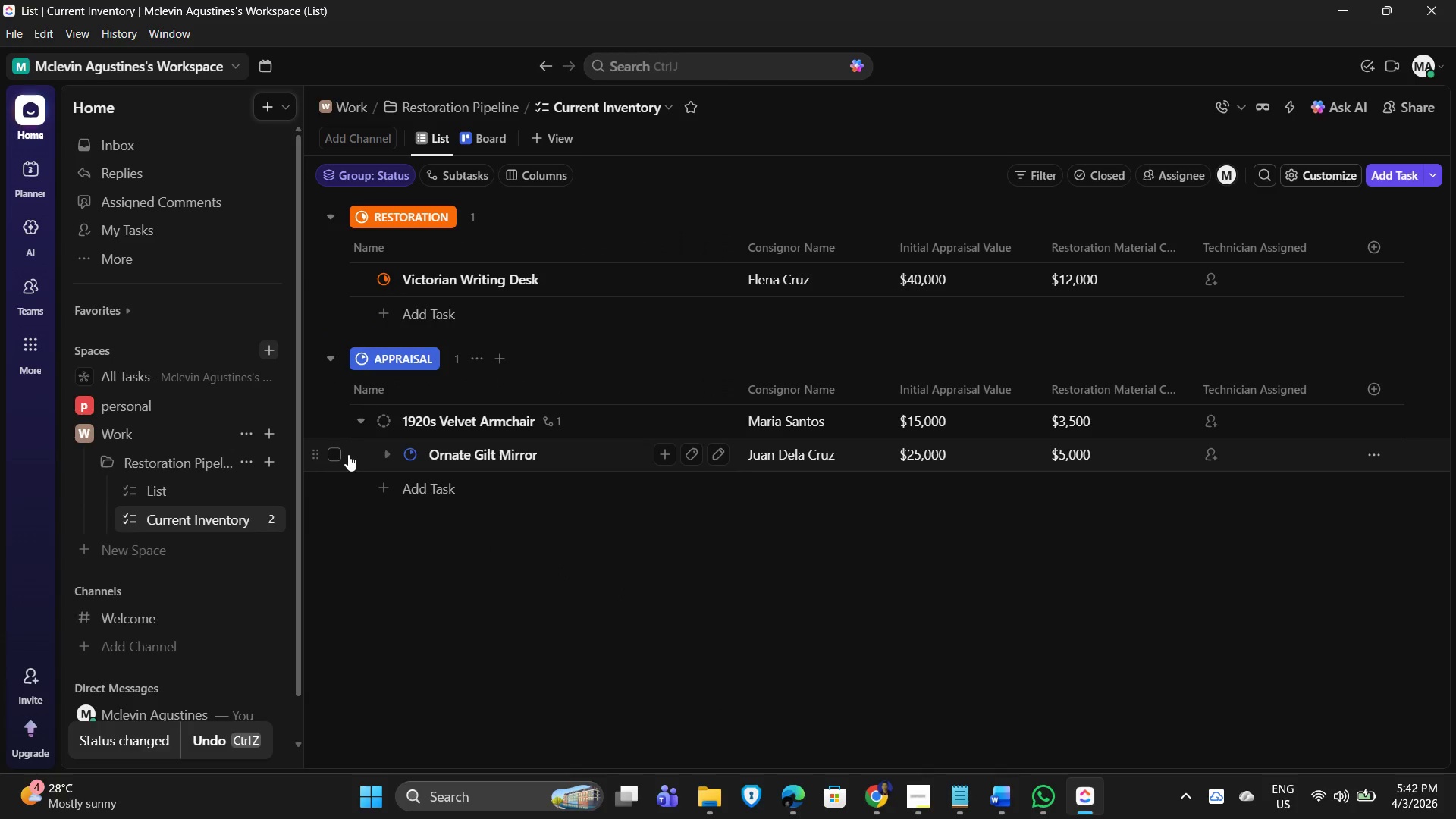 
left_click([337, 451])
 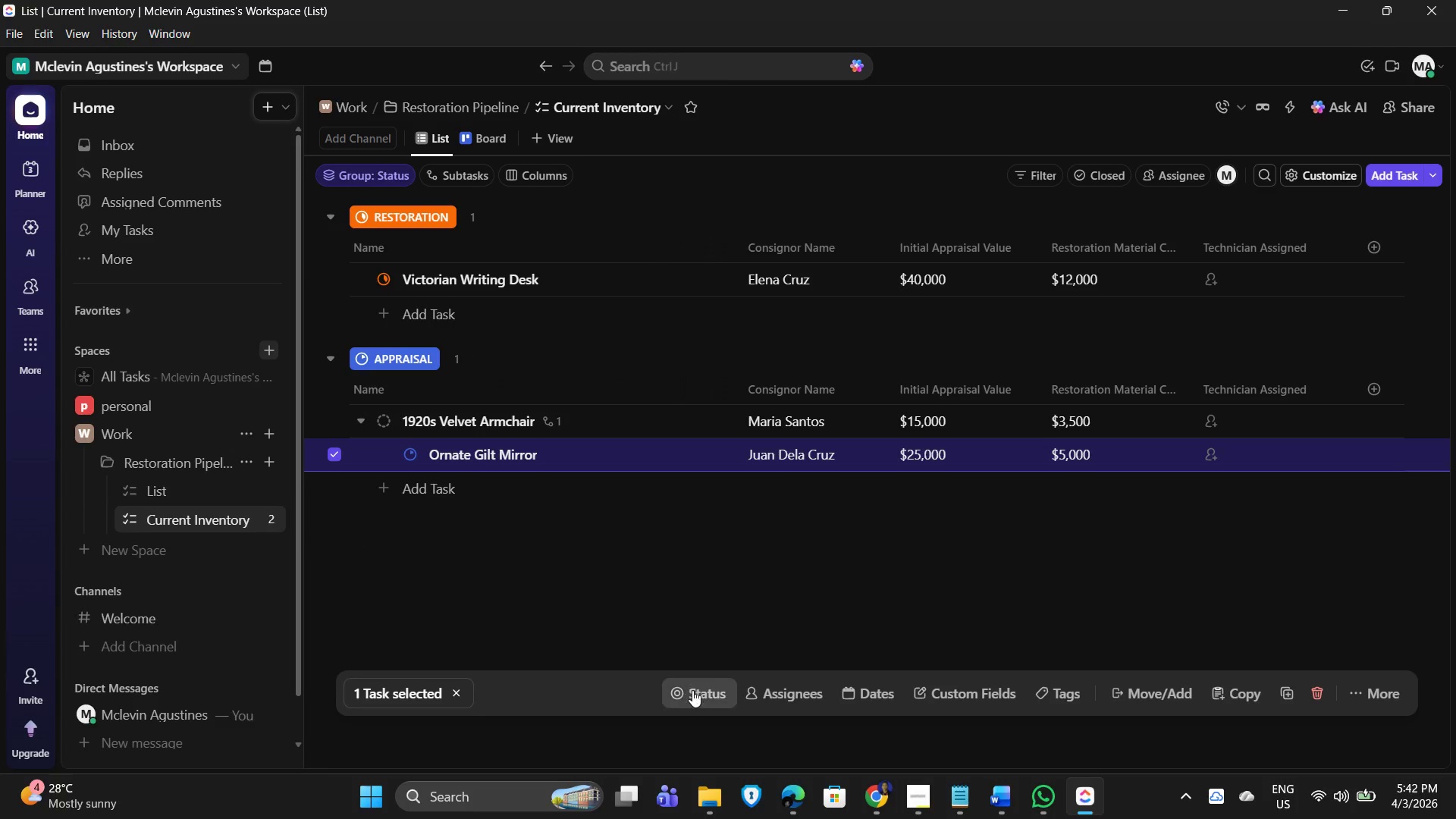 
left_click([695, 692])
 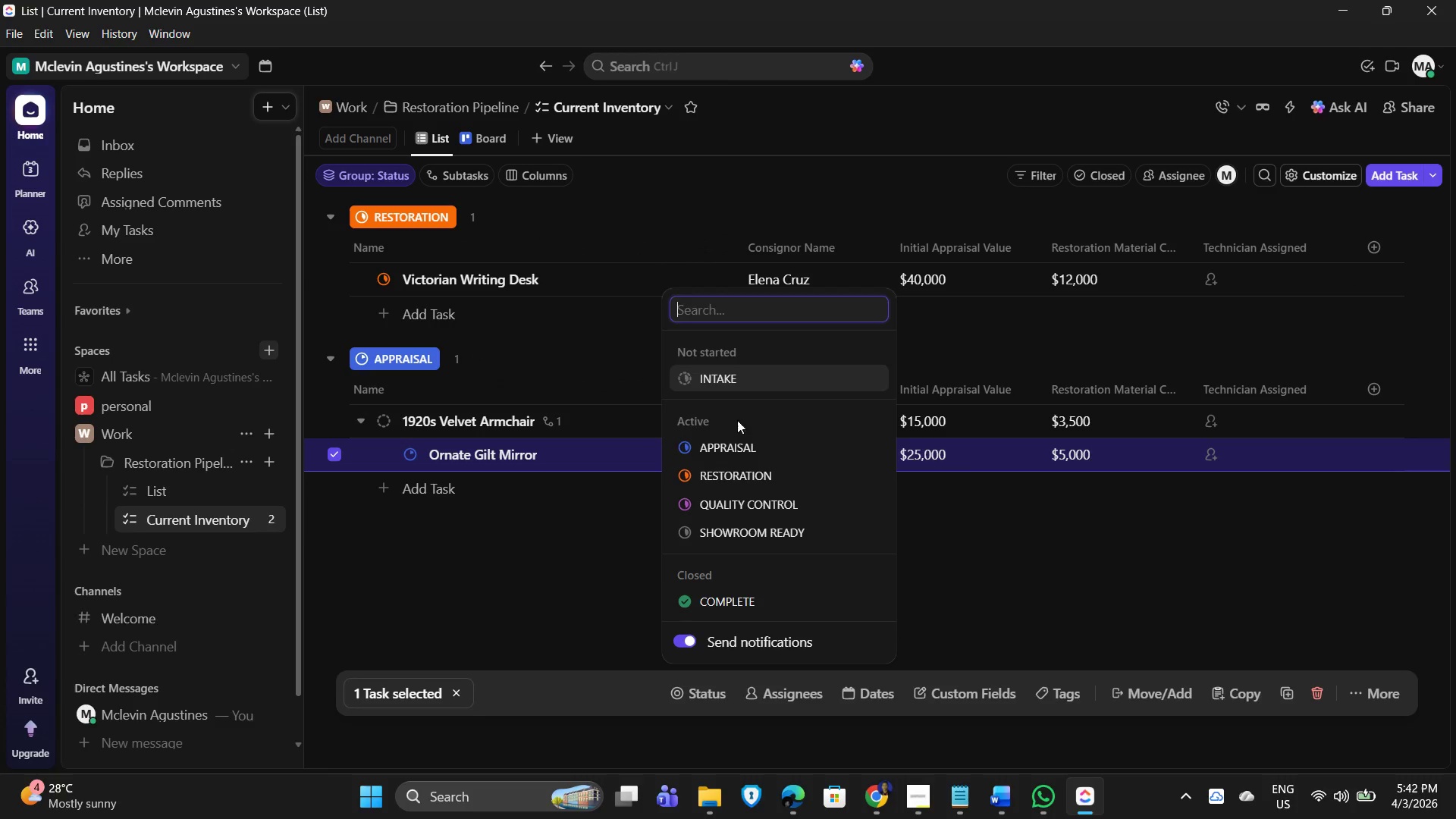 
left_click([736, 444])
 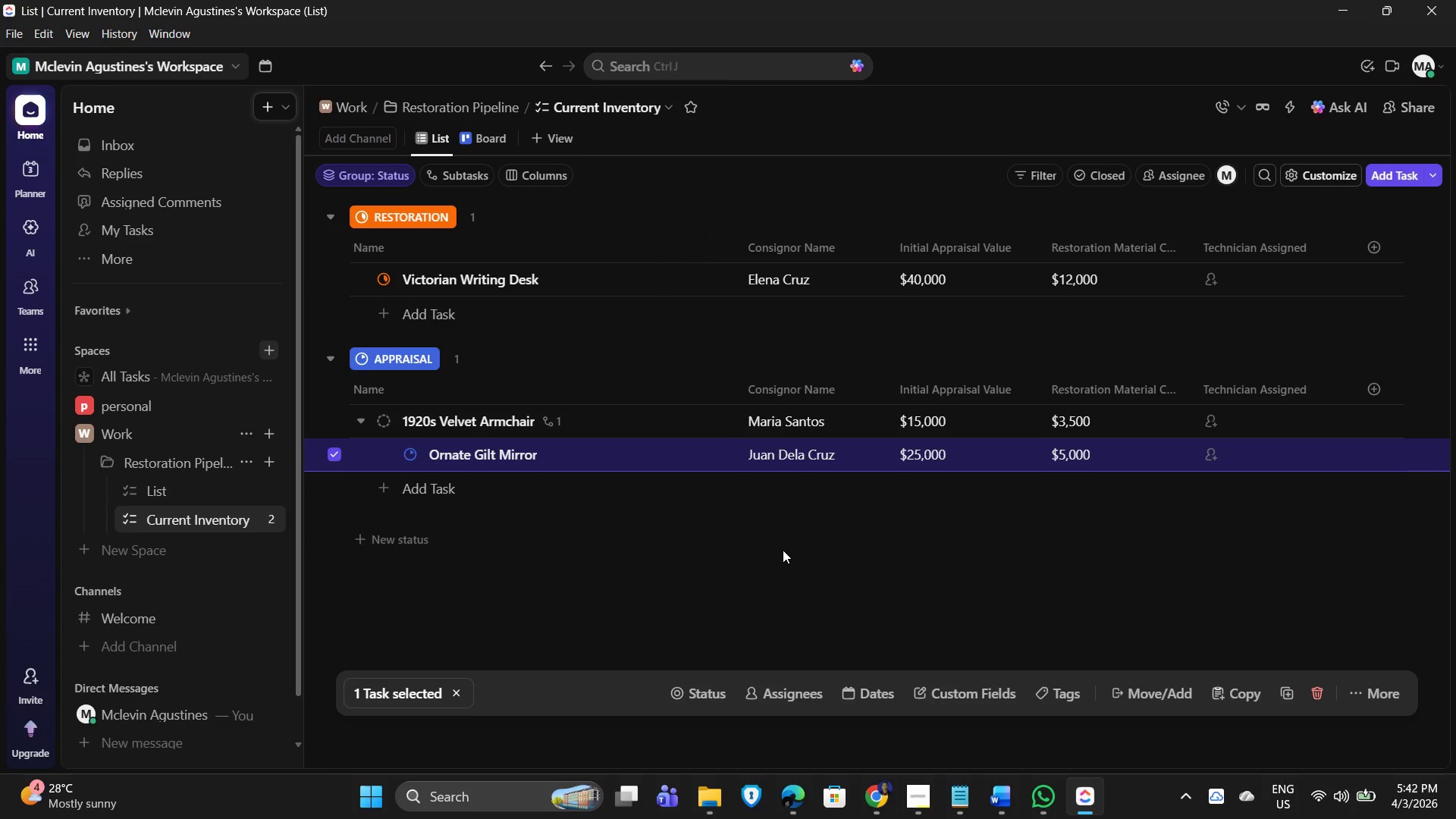 
left_click([522, 596])
 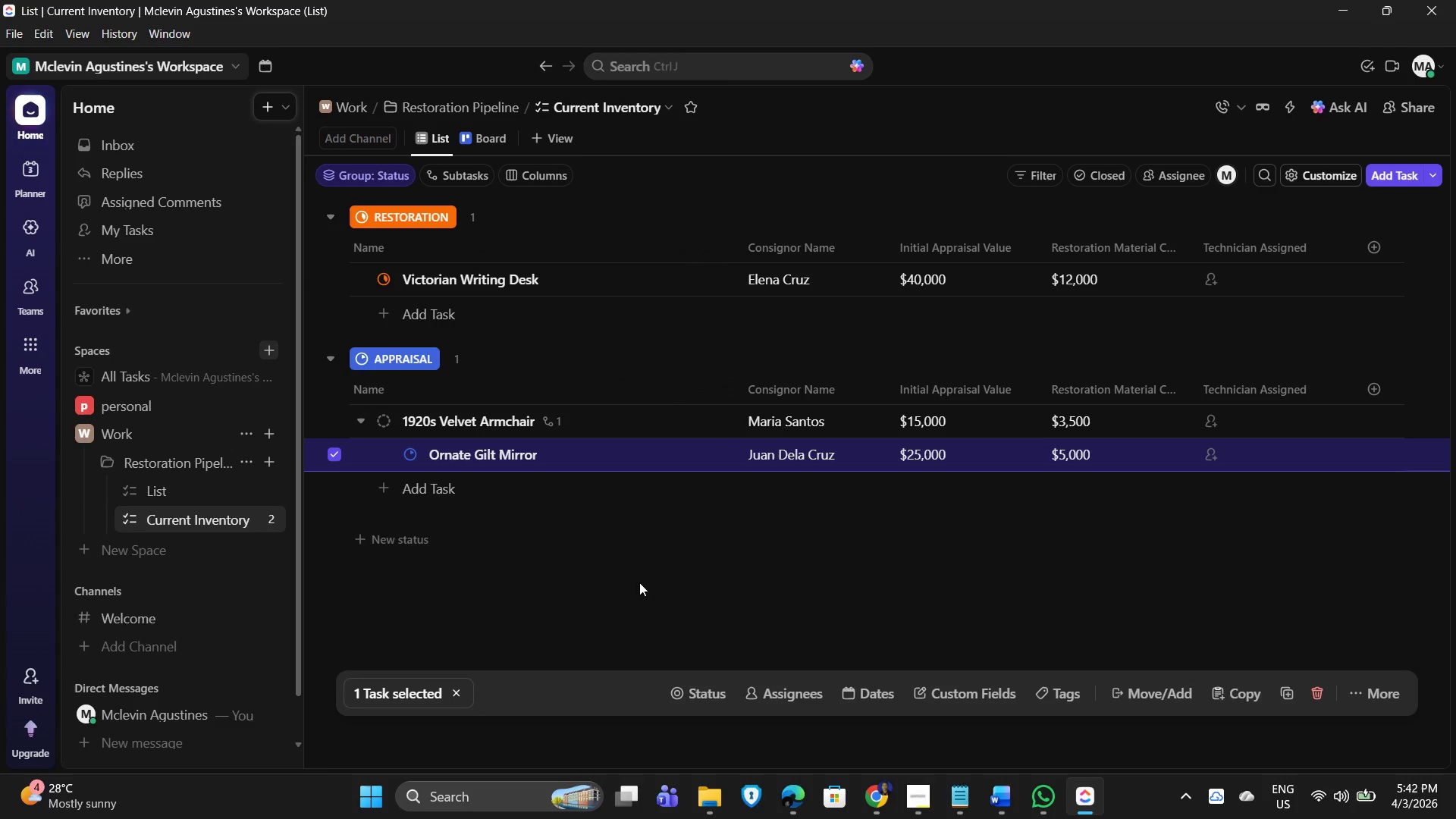 
left_click([750, 595])
 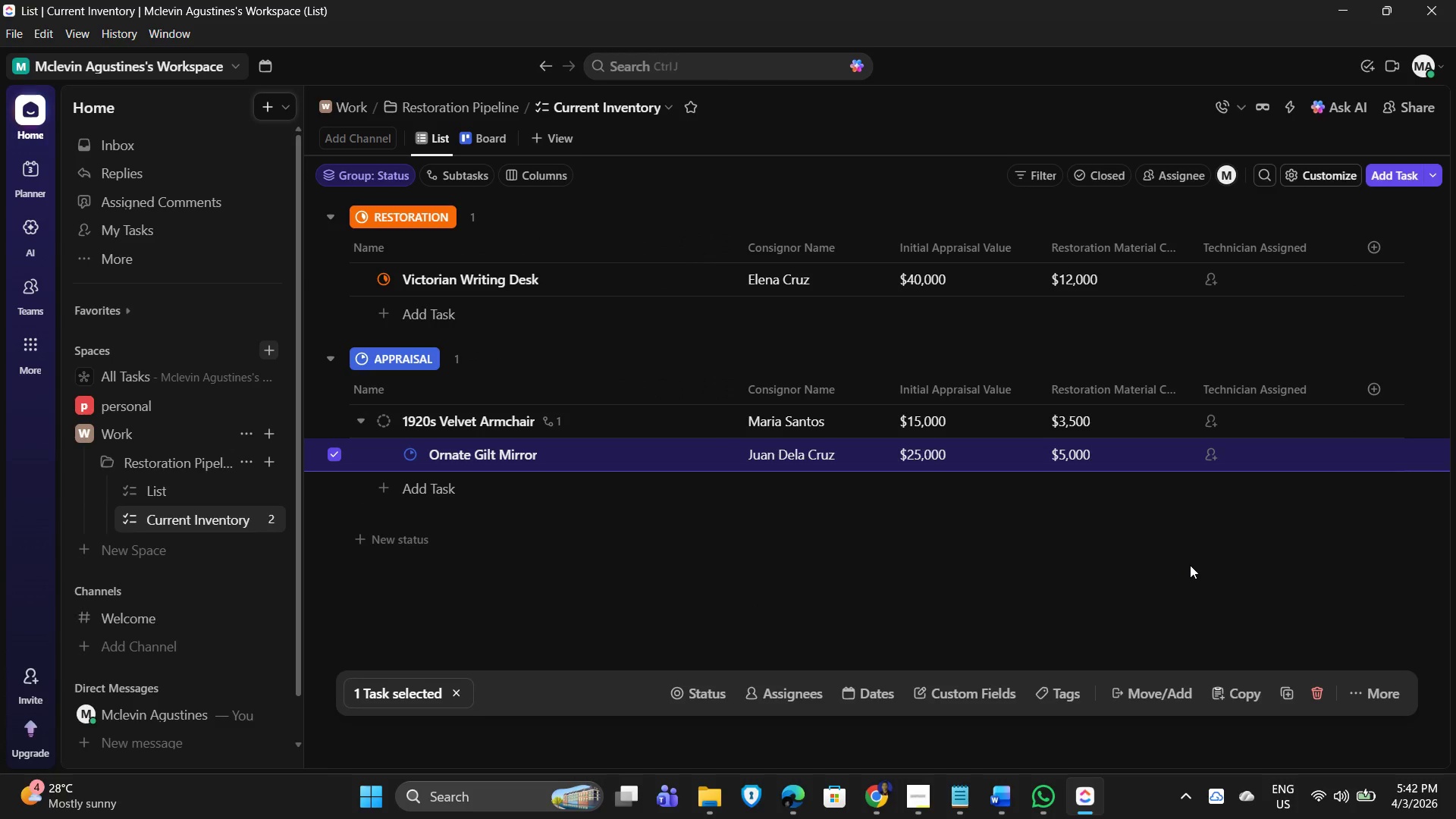 
left_click([1190, 565])
 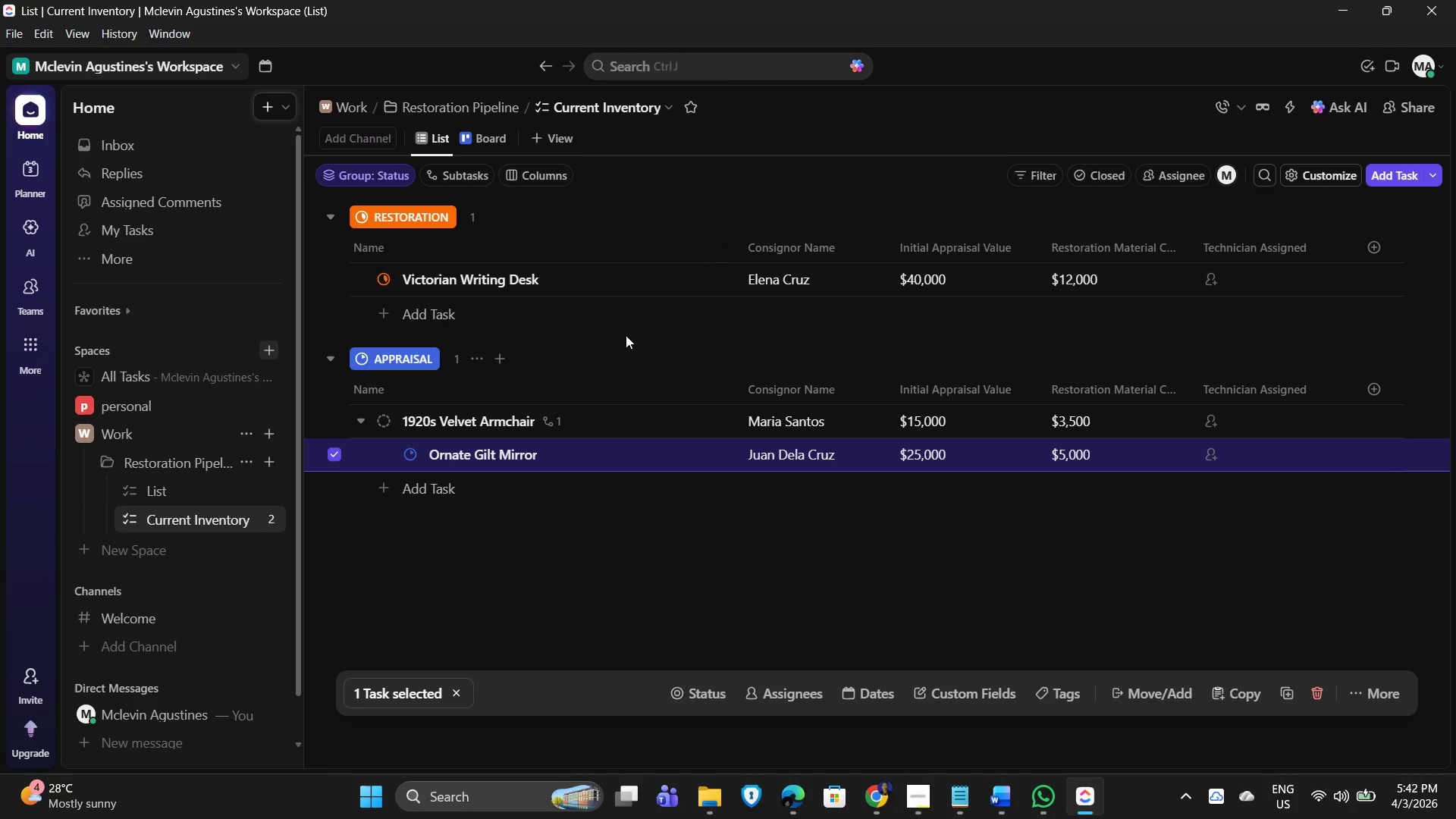 
left_click([626, 335])
 